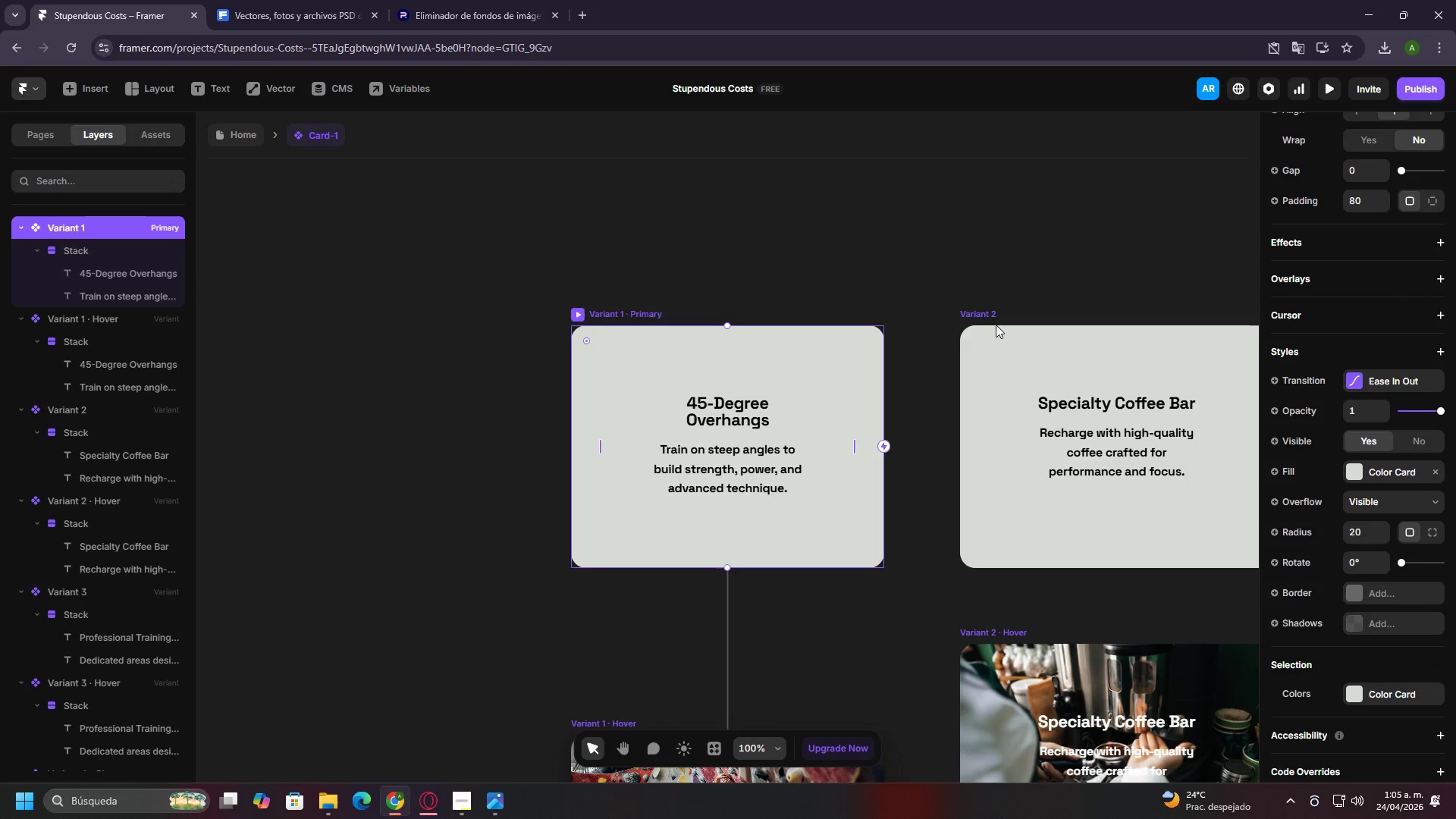 
hold_key(key=ControlLeft, duration=1.5)
 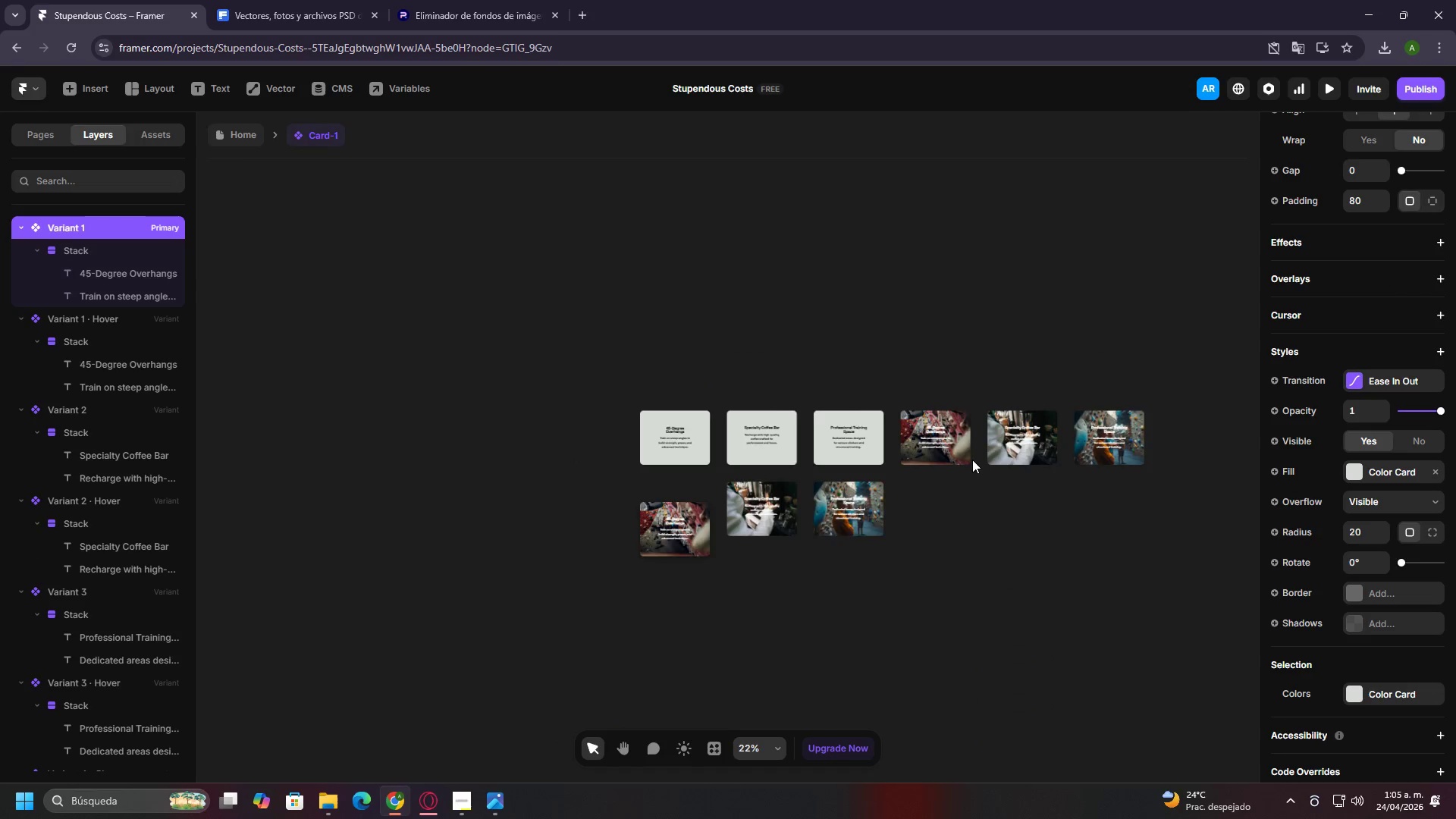 
hold_key(key=ControlLeft, duration=1.52)
 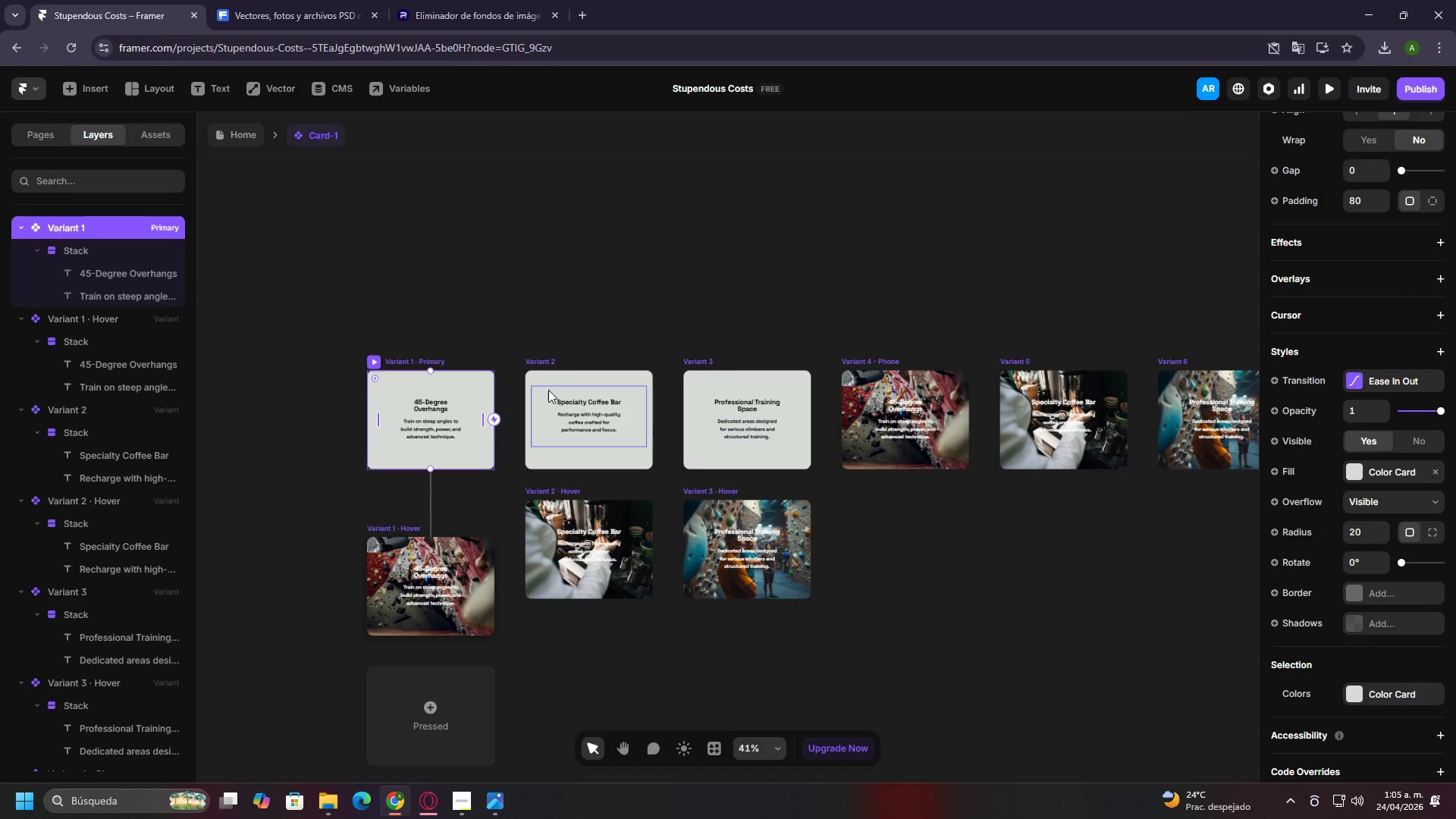 
scroll: coordinate [714, 458], scroll_direction: down, amount: 14.0
 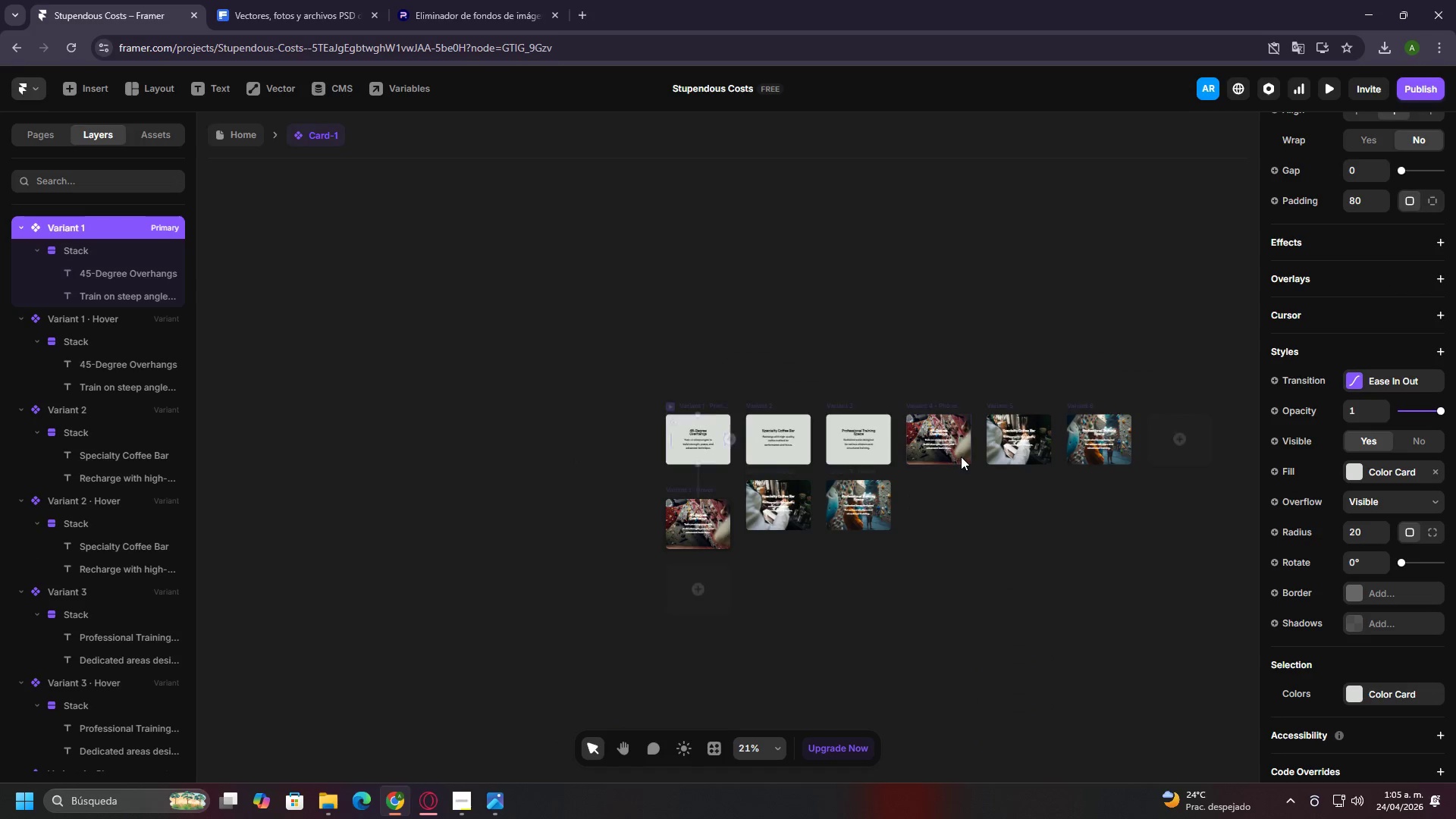 
key(Control+ControlLeft)
 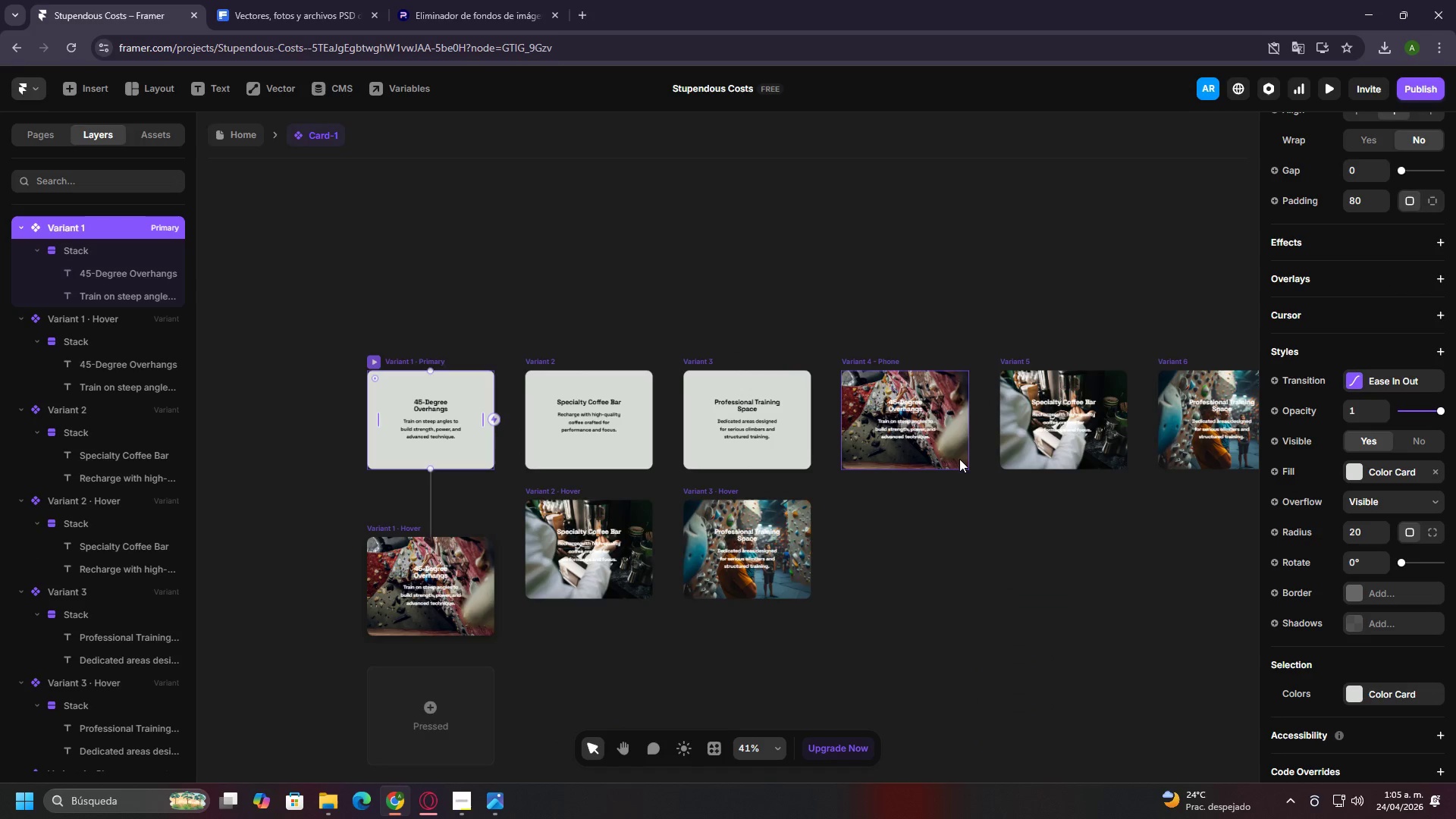 
key(Control+ControlLeft)
 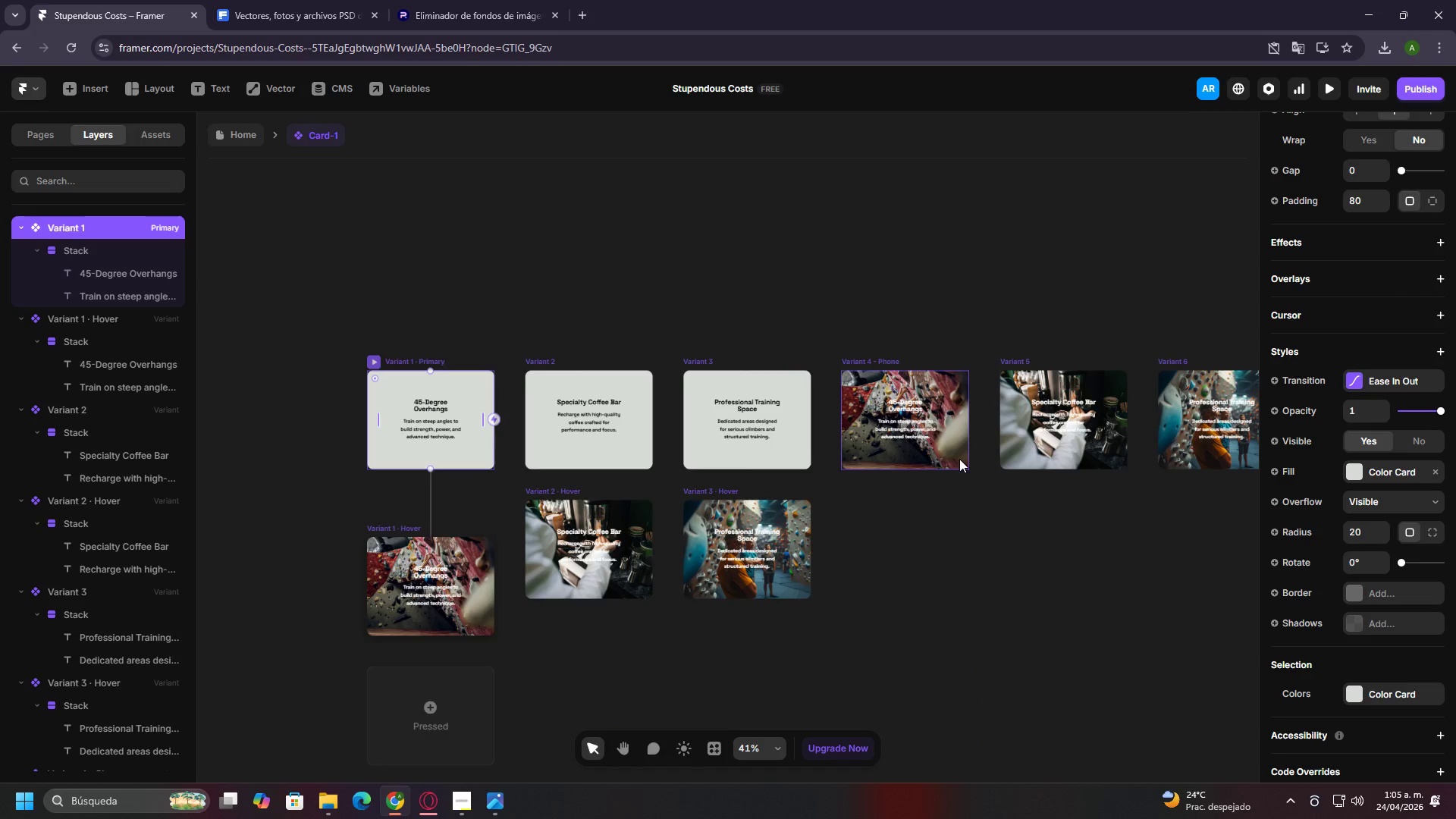 
key(Control+ControlLeft)
 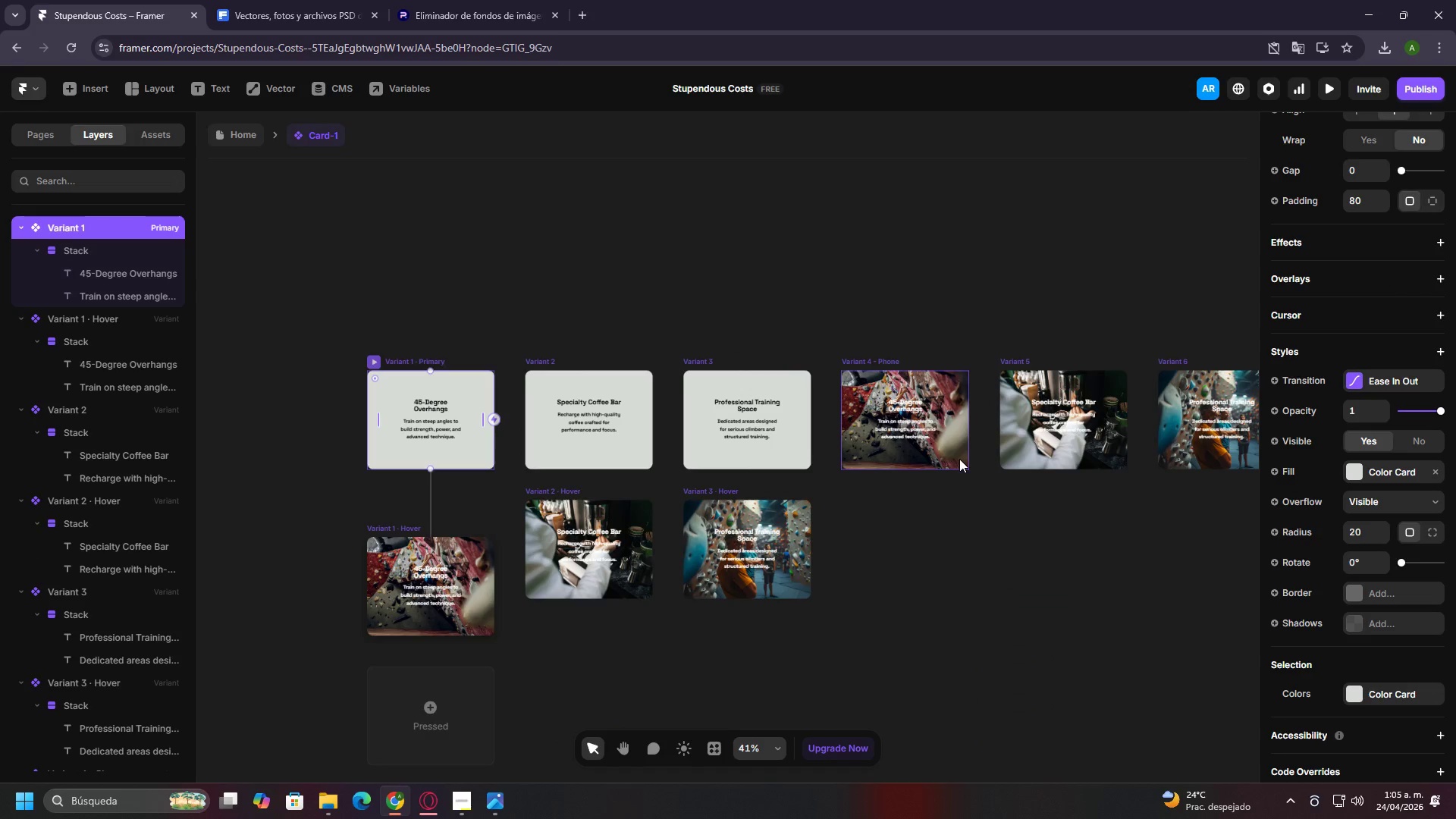 
key(Control+ControlLeft)
 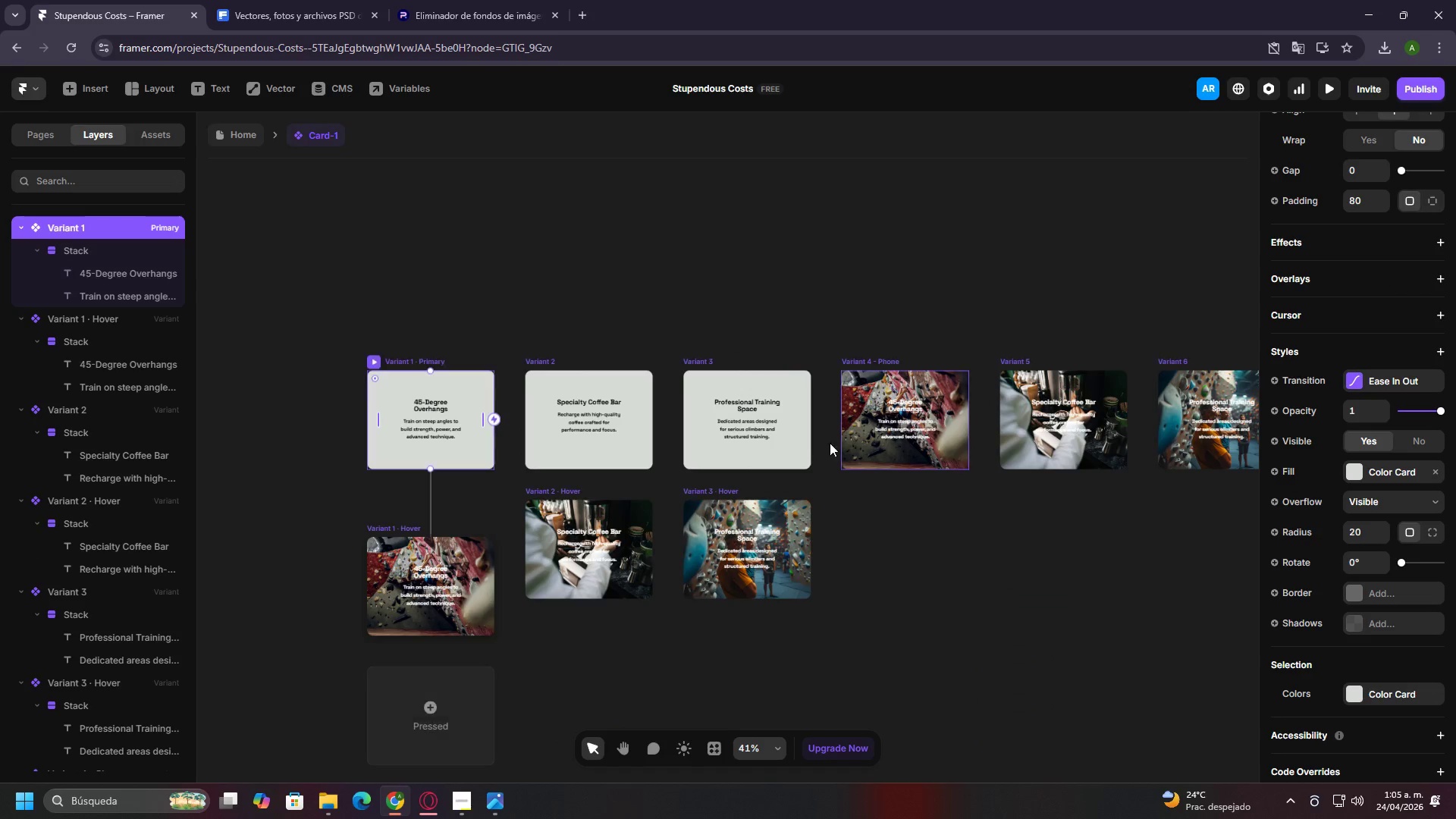 
key(Control+ControlLeft)
 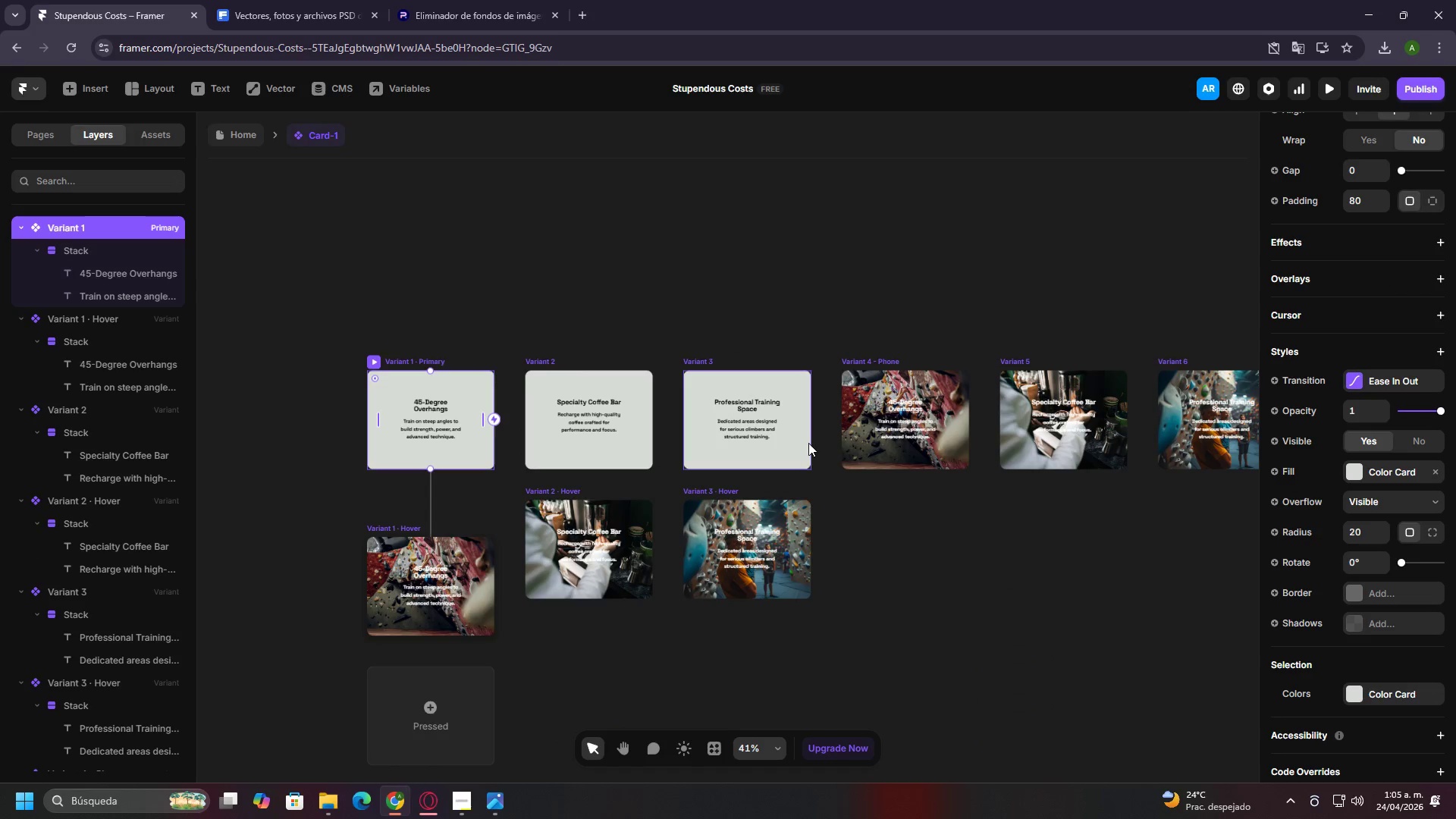 
key(Control+ControlLeft)
 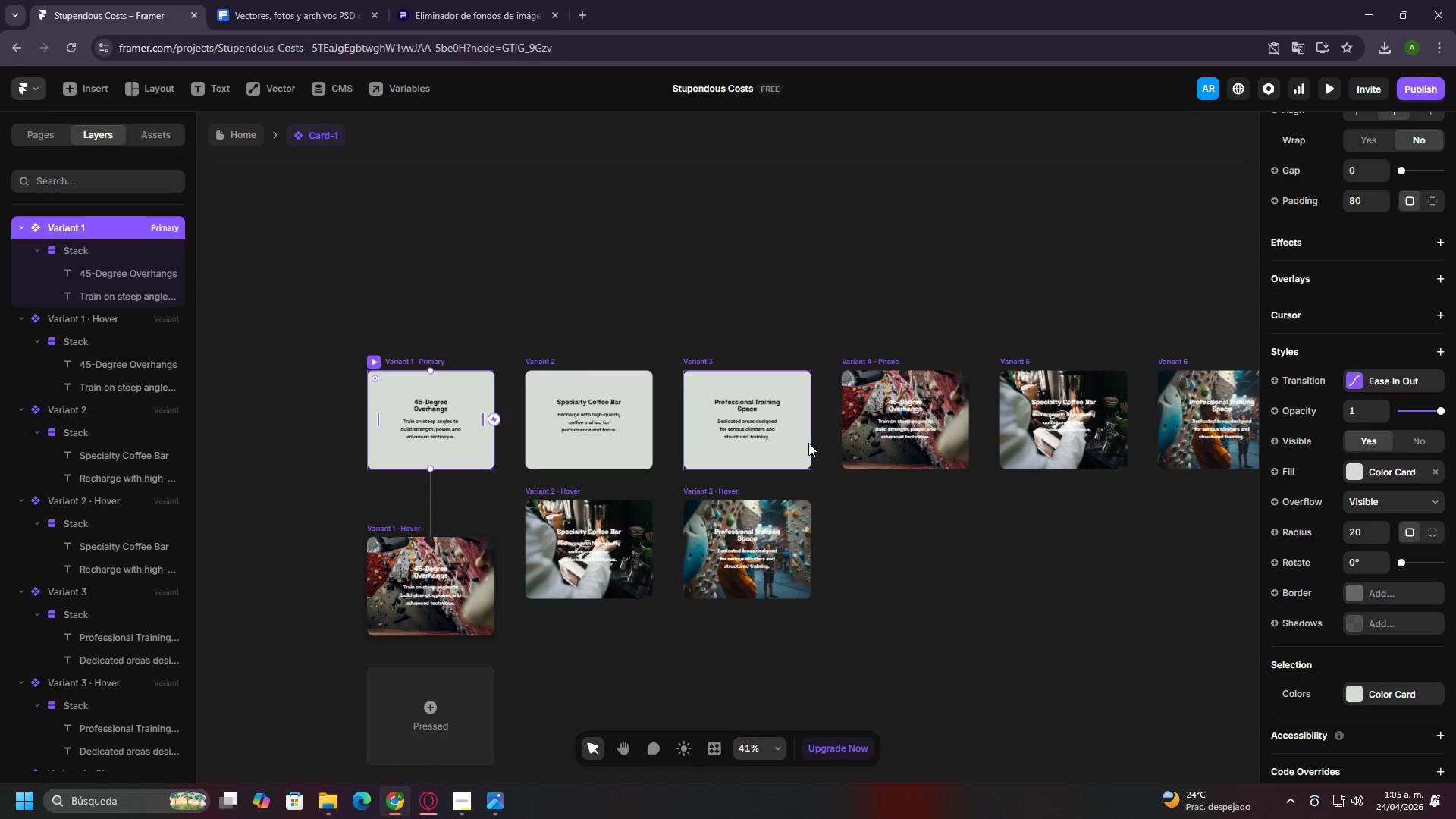 
key(Control+ControlLeft)
 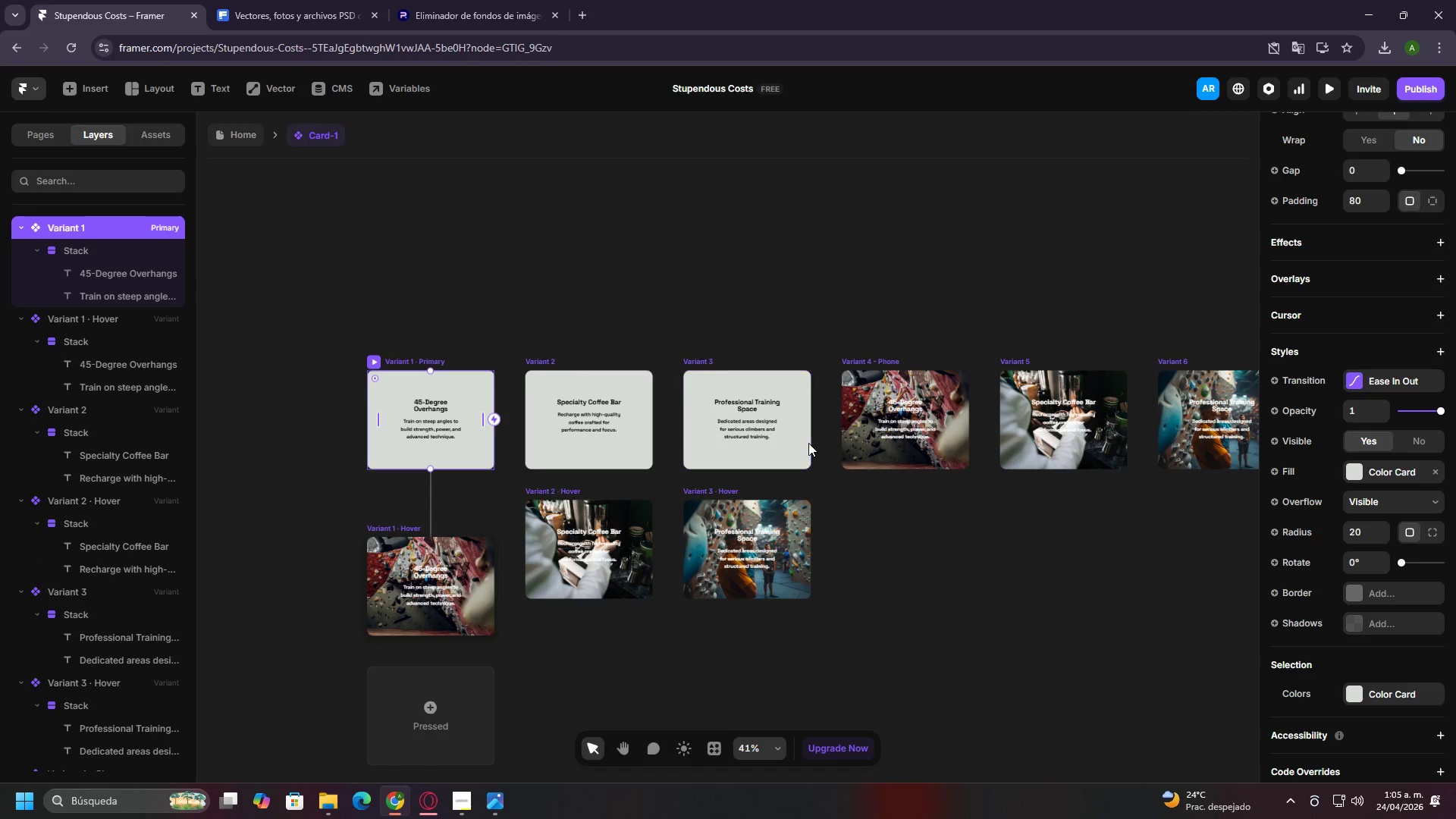 
key(Control+ControlLeft)
 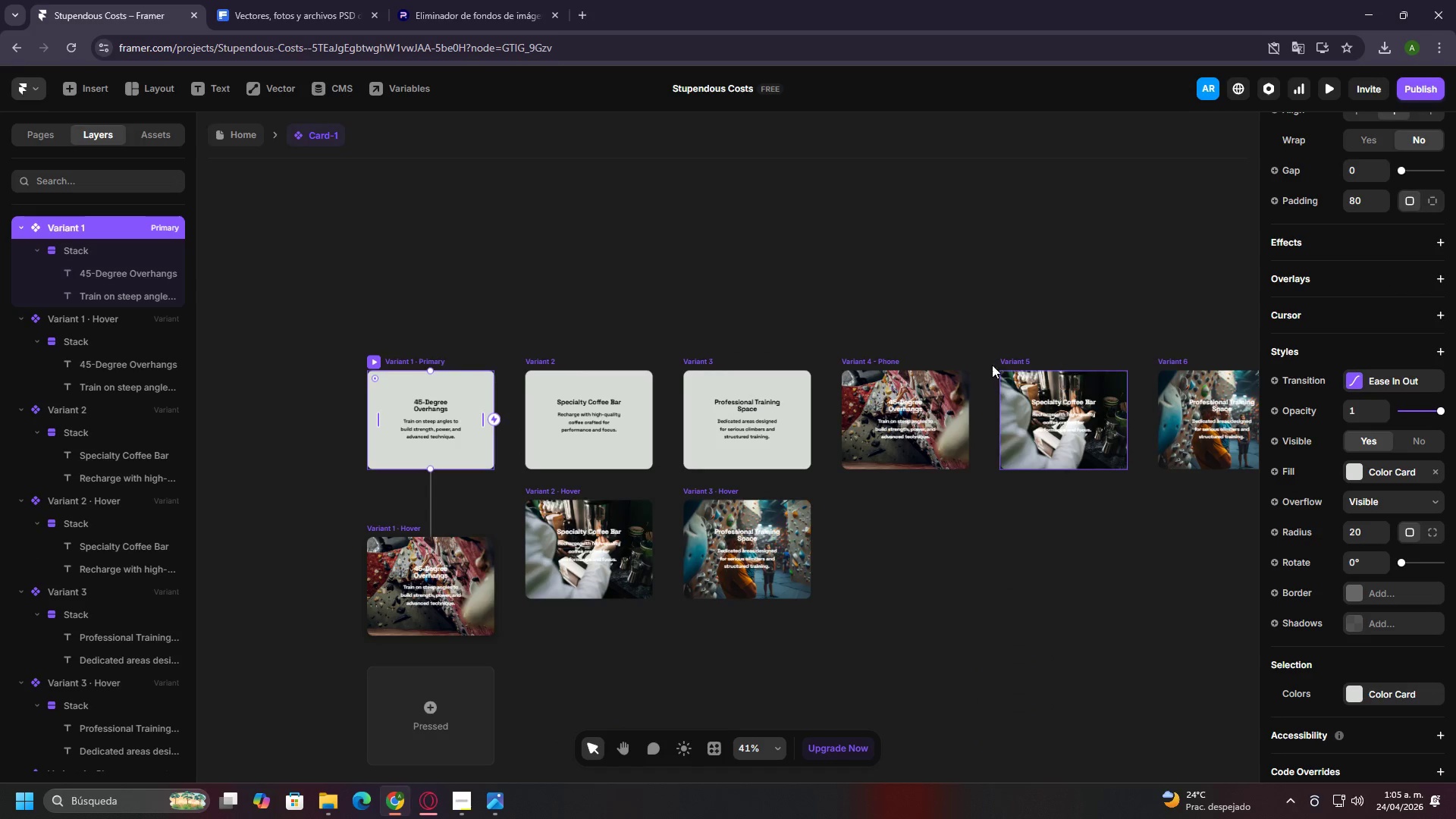 
scroll: coordinate [972, 460], scroll_direction: up, amount: 6.0
 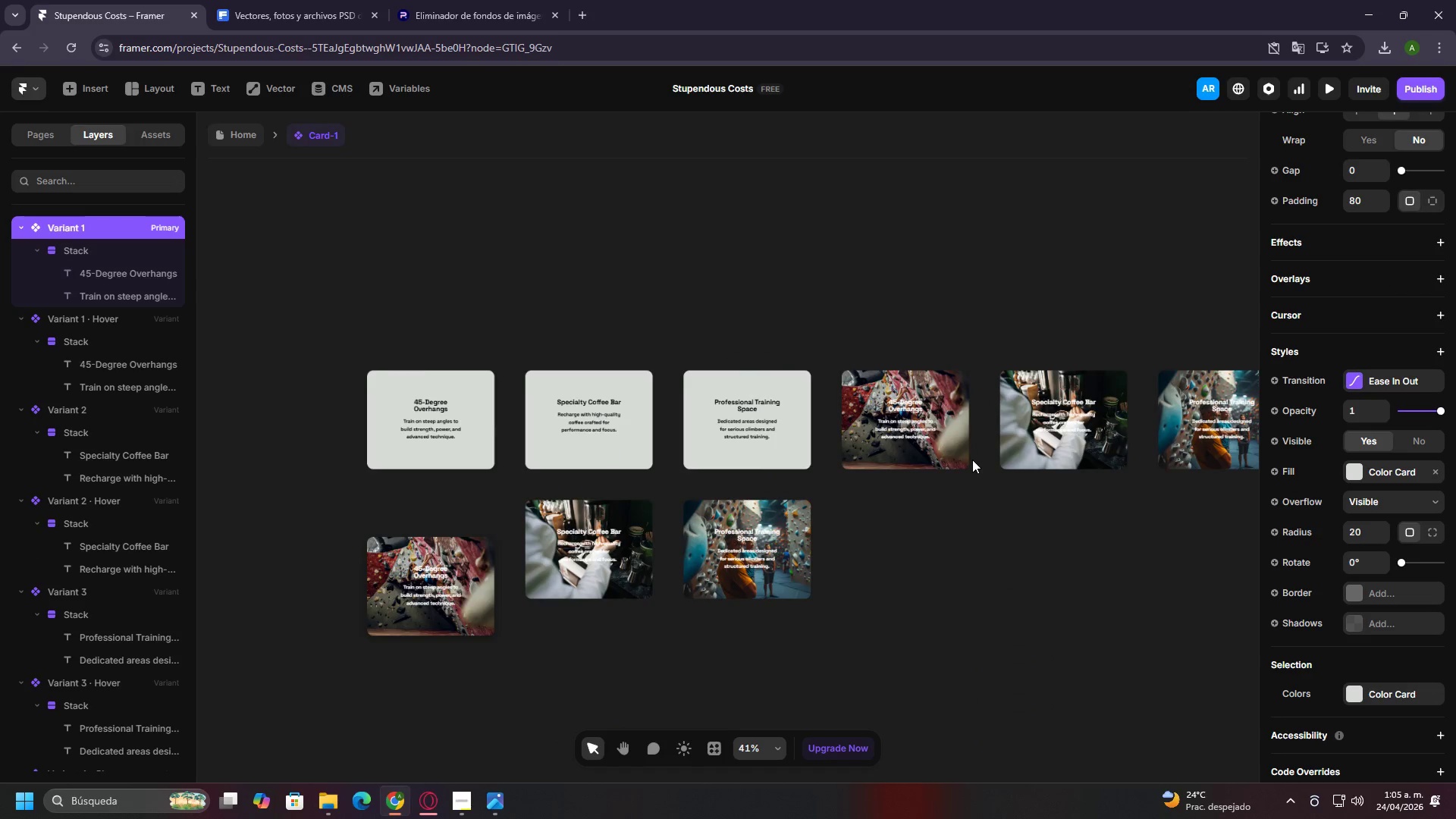 
left_click([890, 359])
 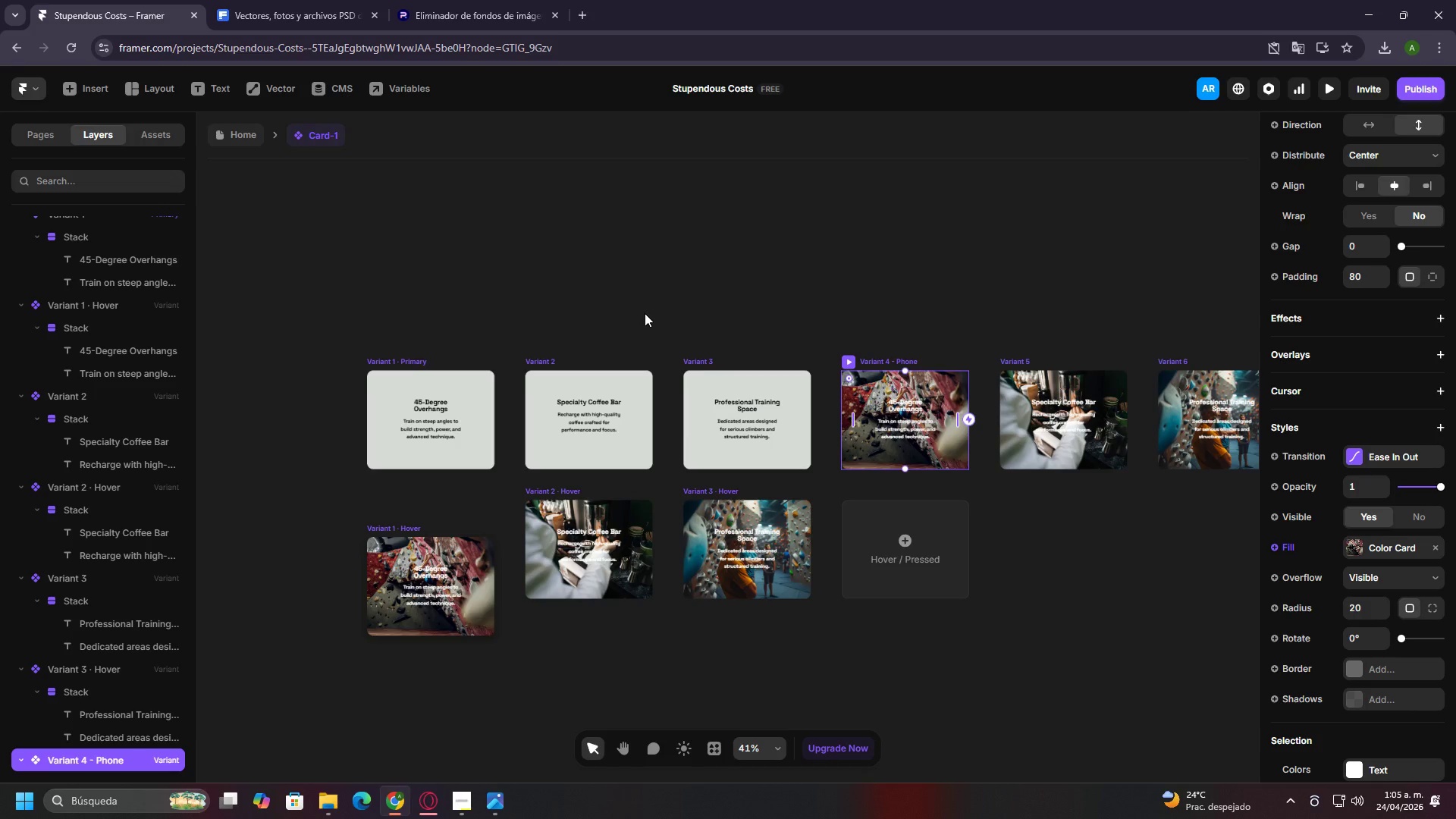 
left_click([251, 125])
 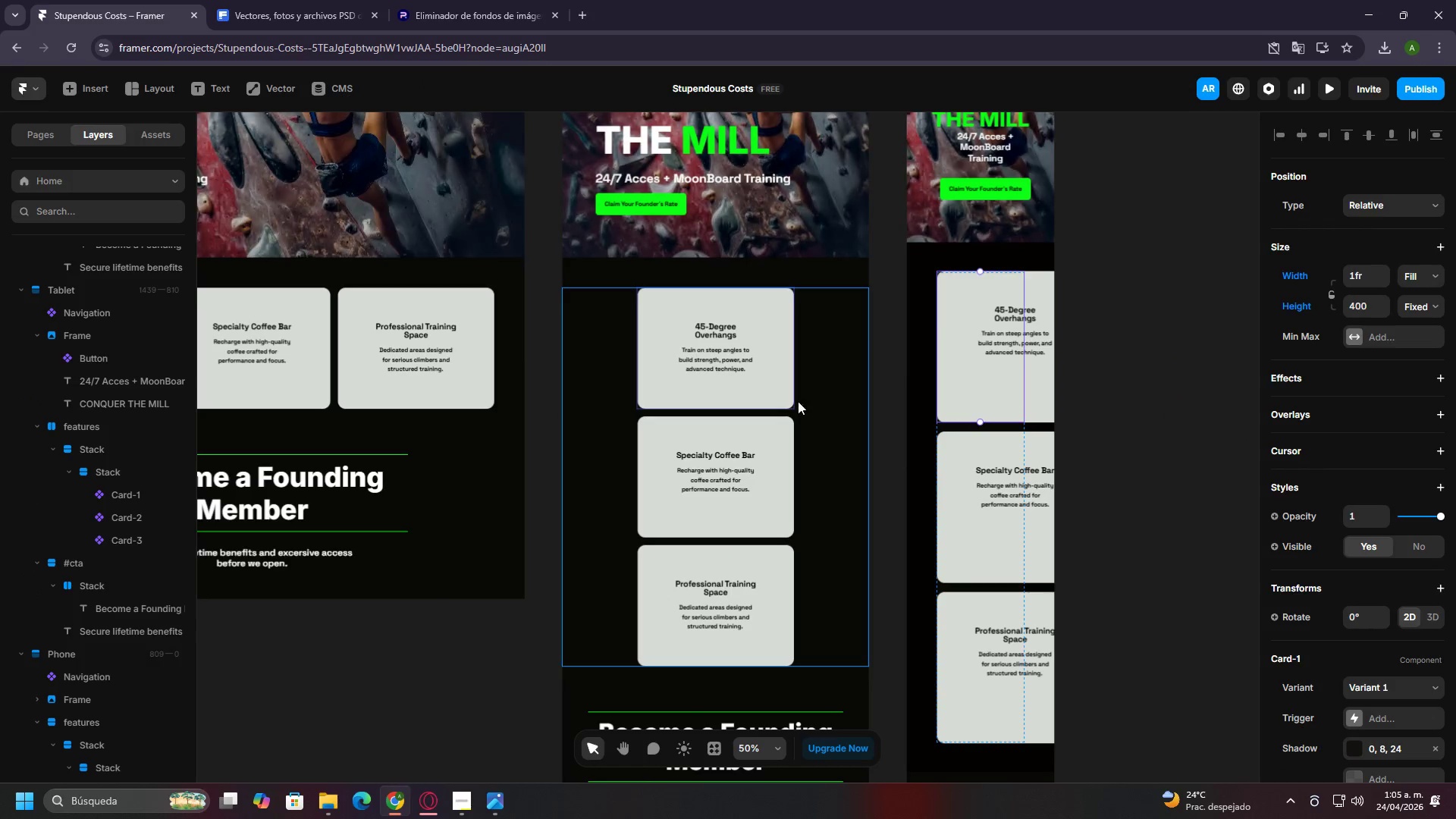 
left_click([764, 379])
 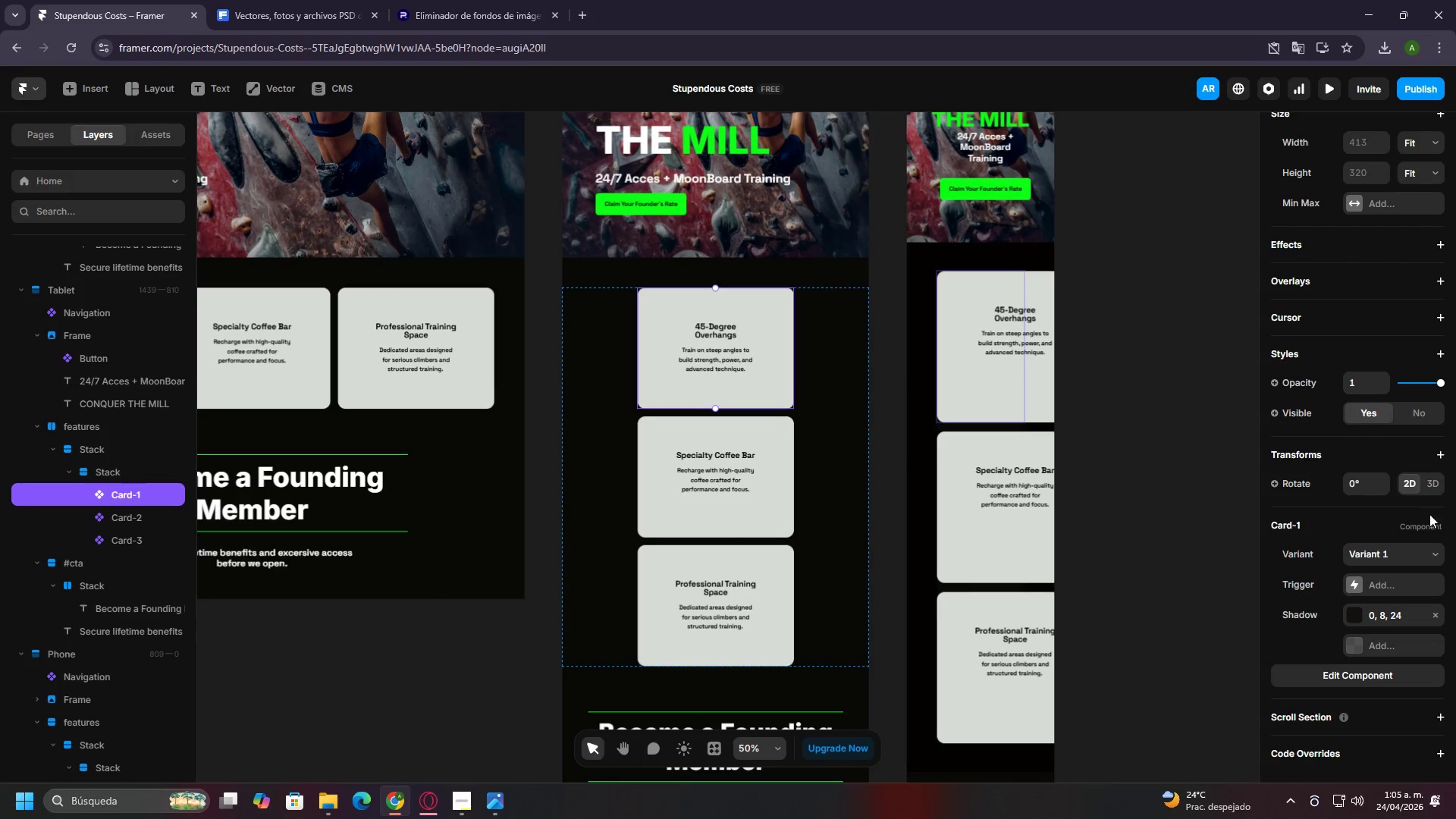 
left_click([1402, 560])
 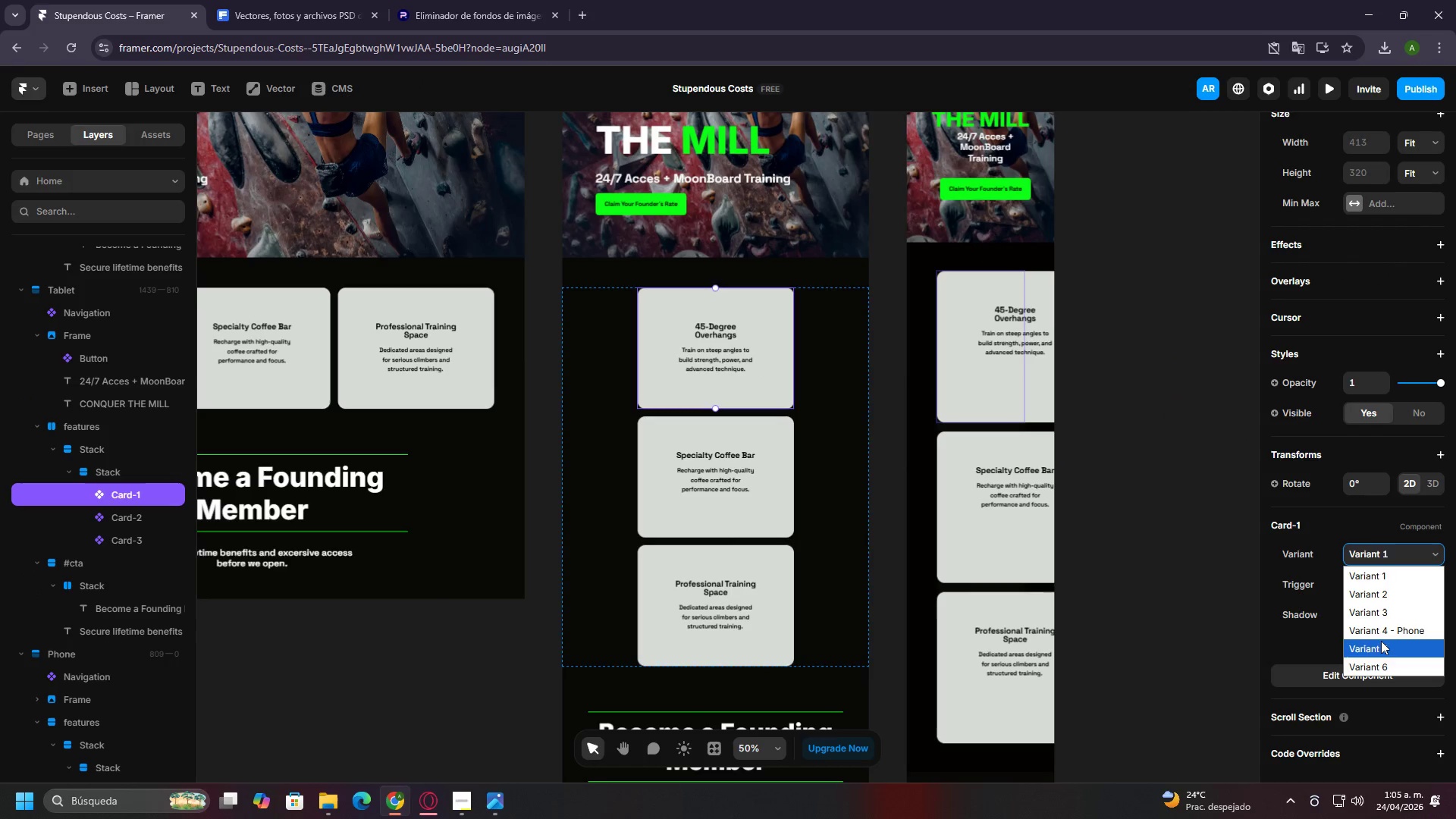 
left_click([1373, 635])
 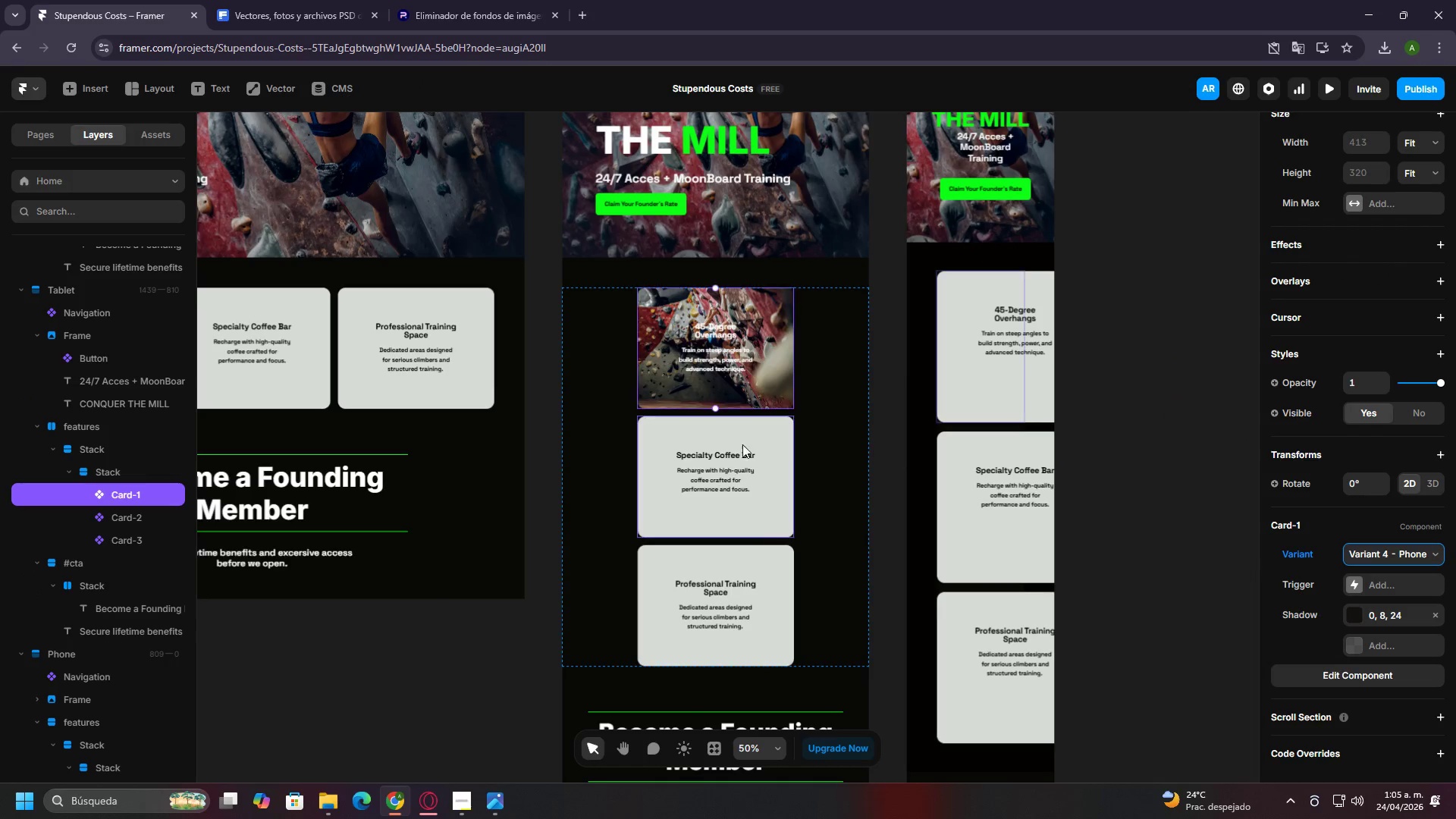 
left_click([717, 447])
 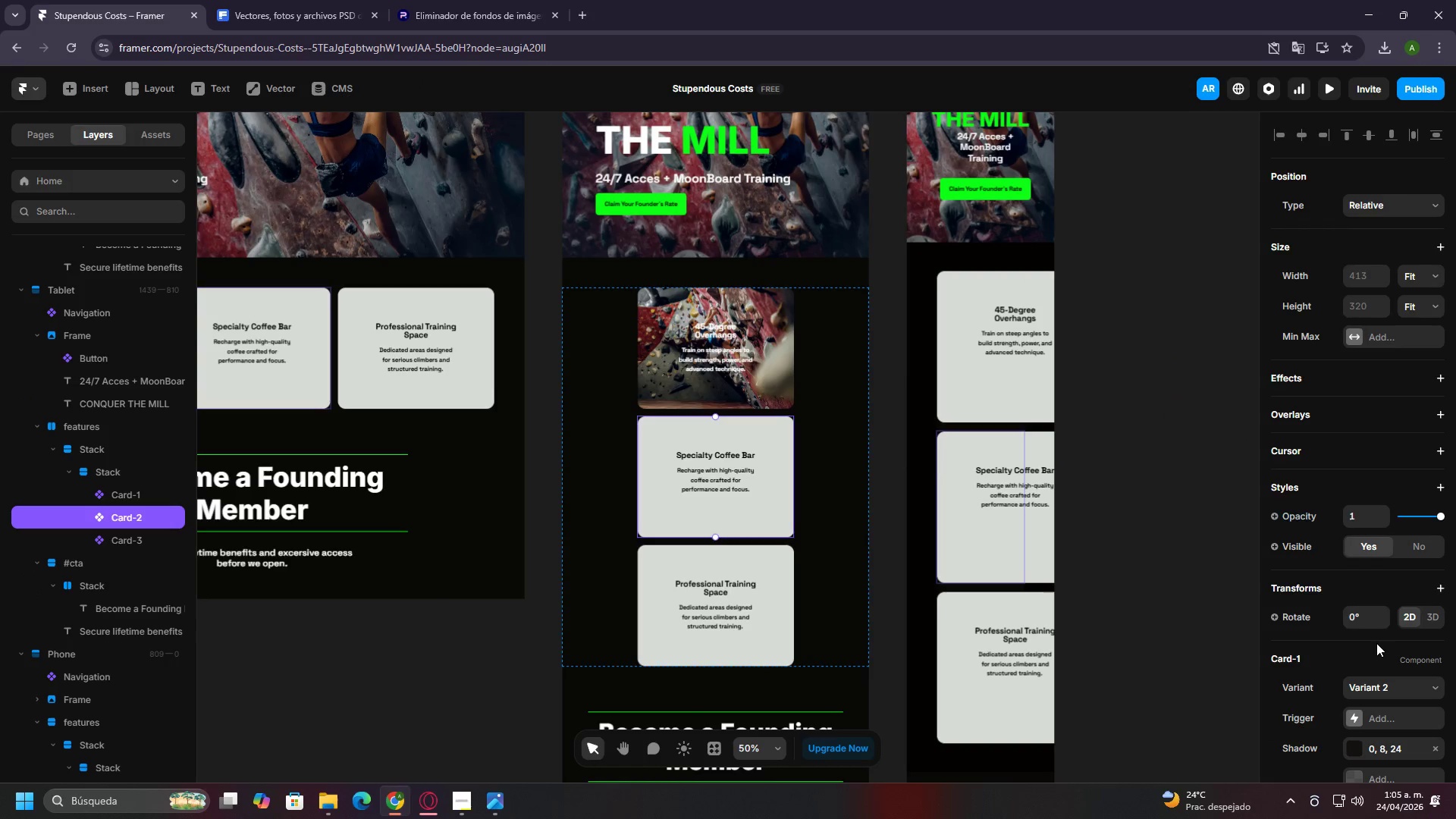 
left_click([1392, 692])
 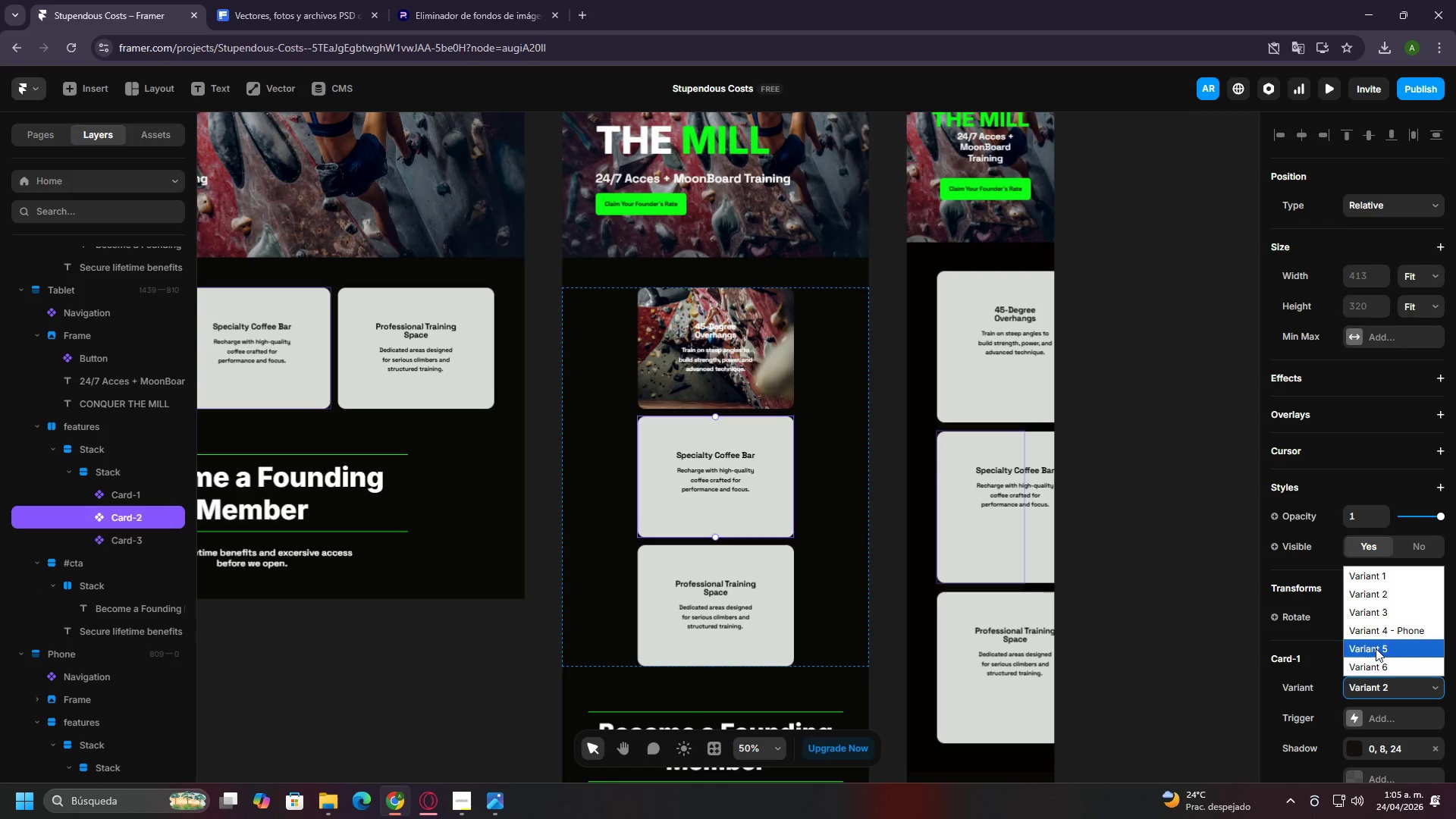 
left_click([1376, 648])
 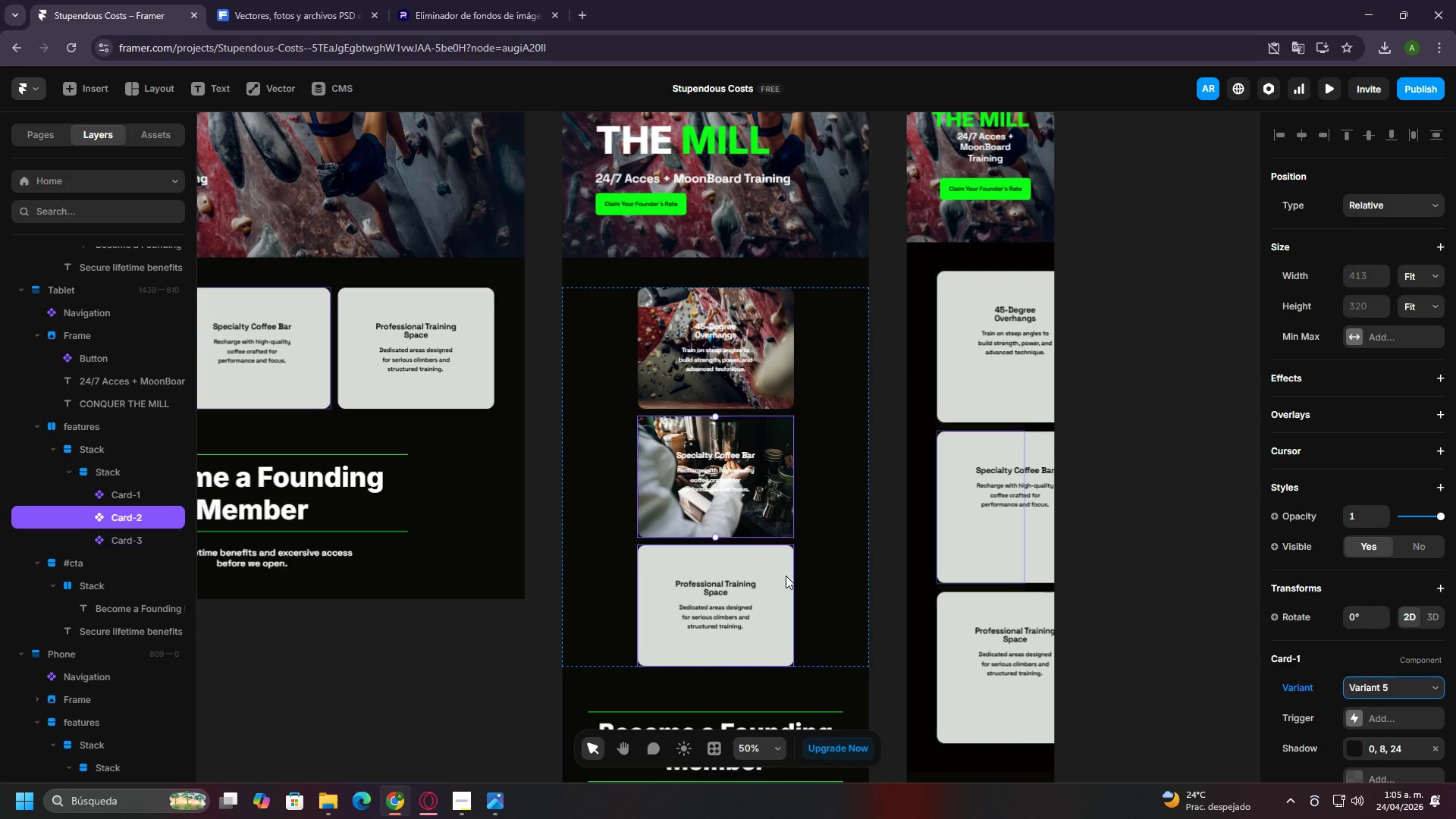 
left_click([786, 576])
 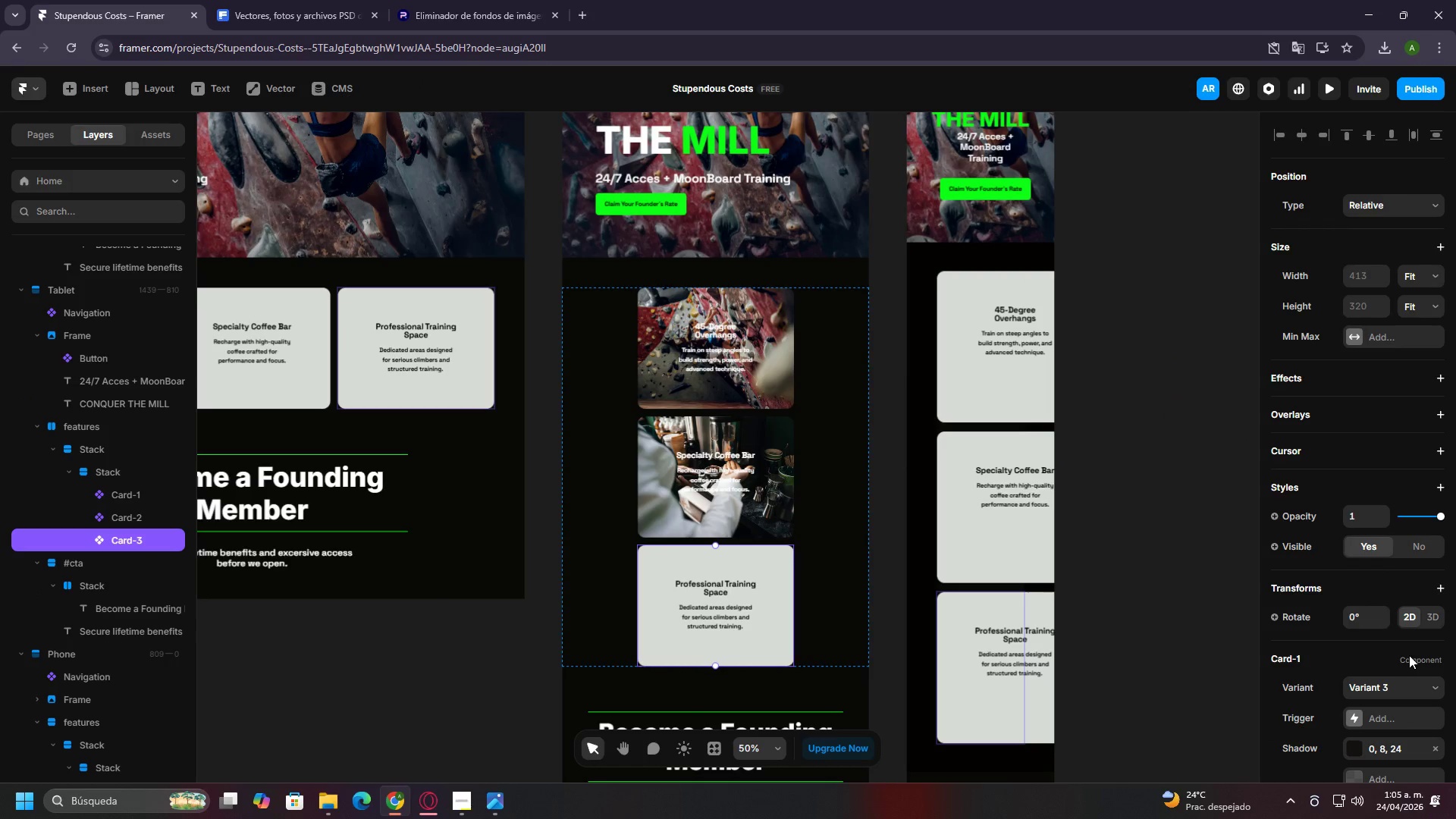 
left_click([1401, 678])
 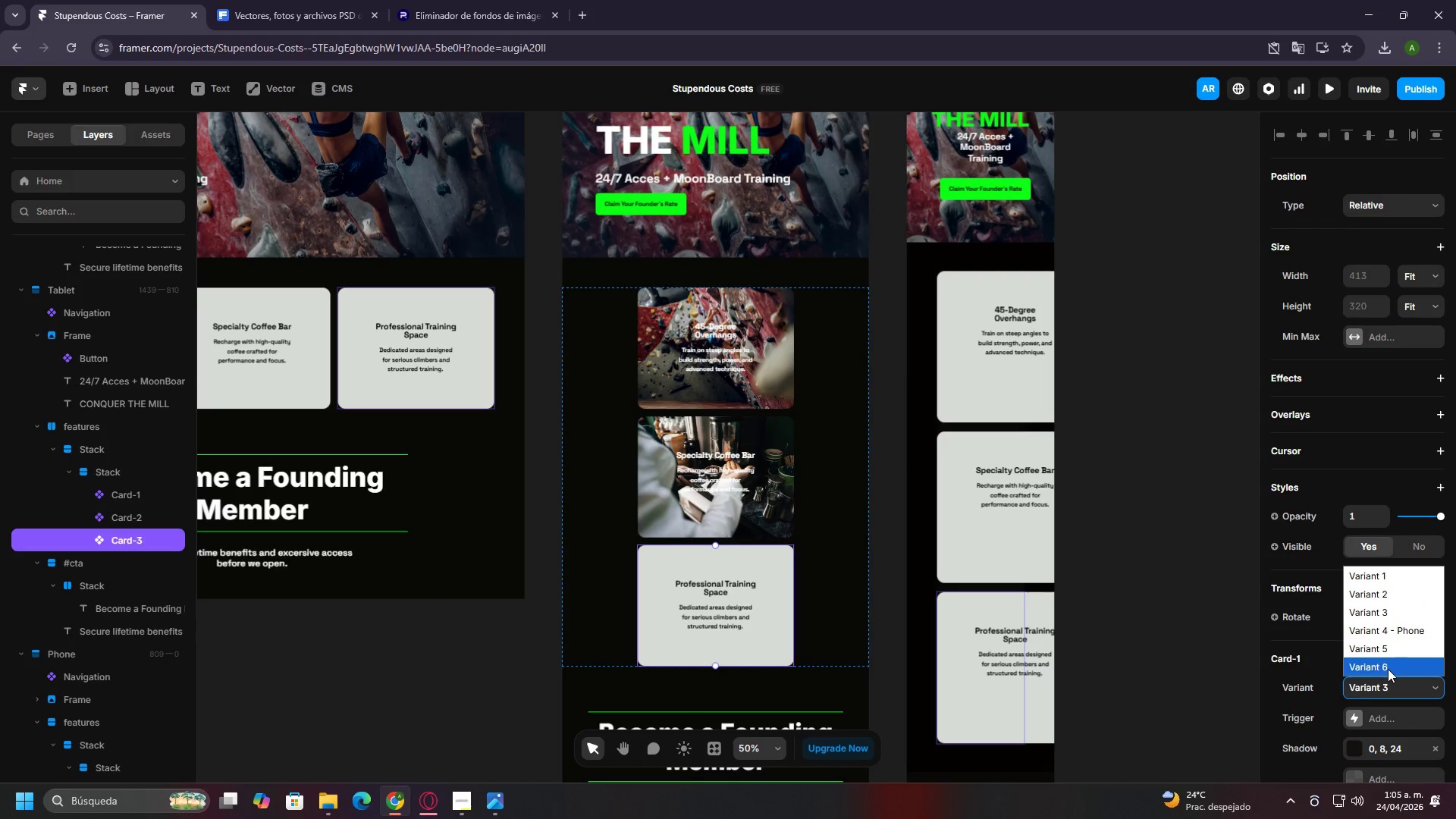 
left_click([1388, 669])
 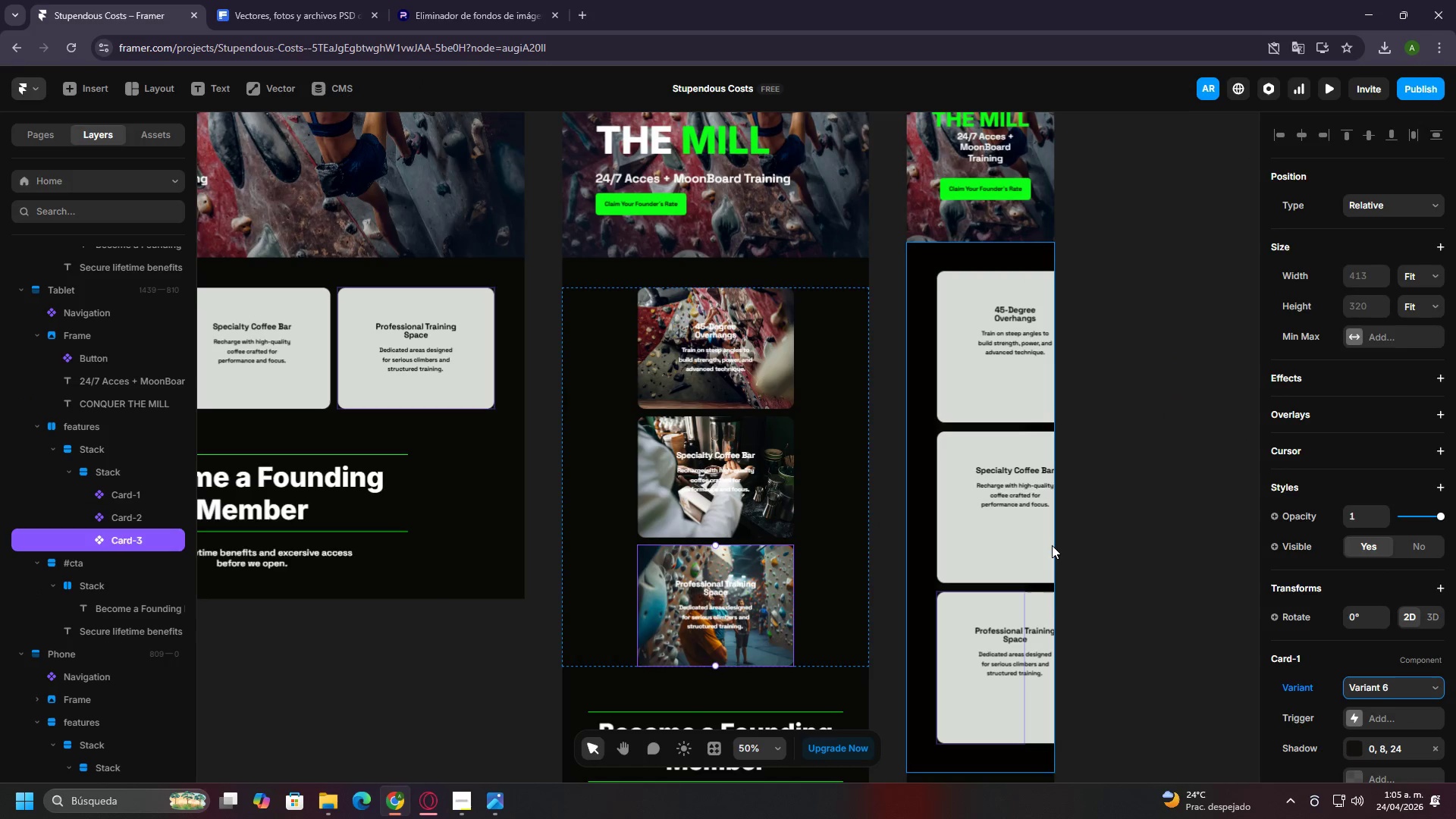 
left_click([1095, 535])
 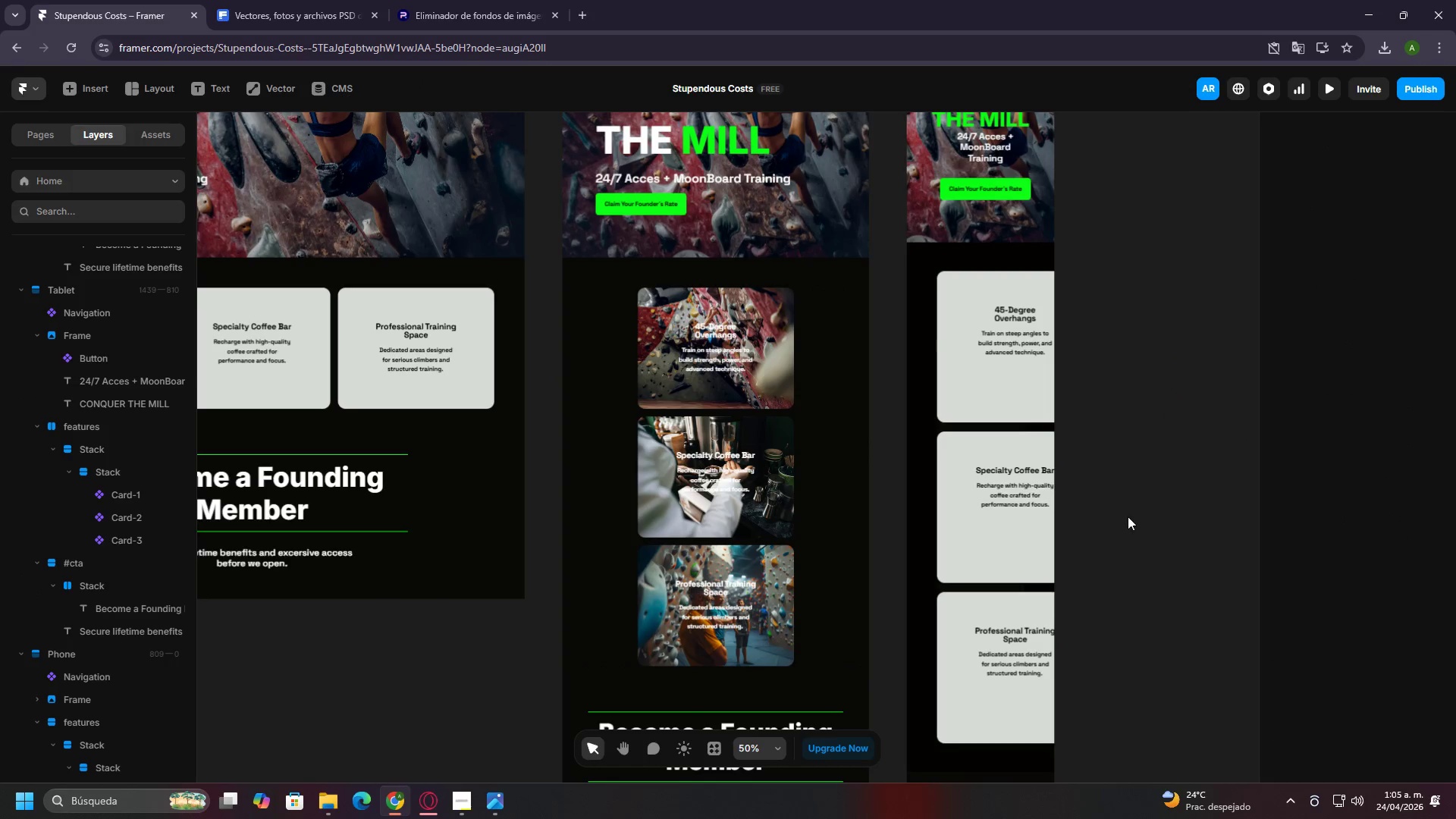 
hold_key(key=ControlLeft, duration=0.52)
scroll: coordinate [1128, 516], scroll_direction: down, amount: 7.0
 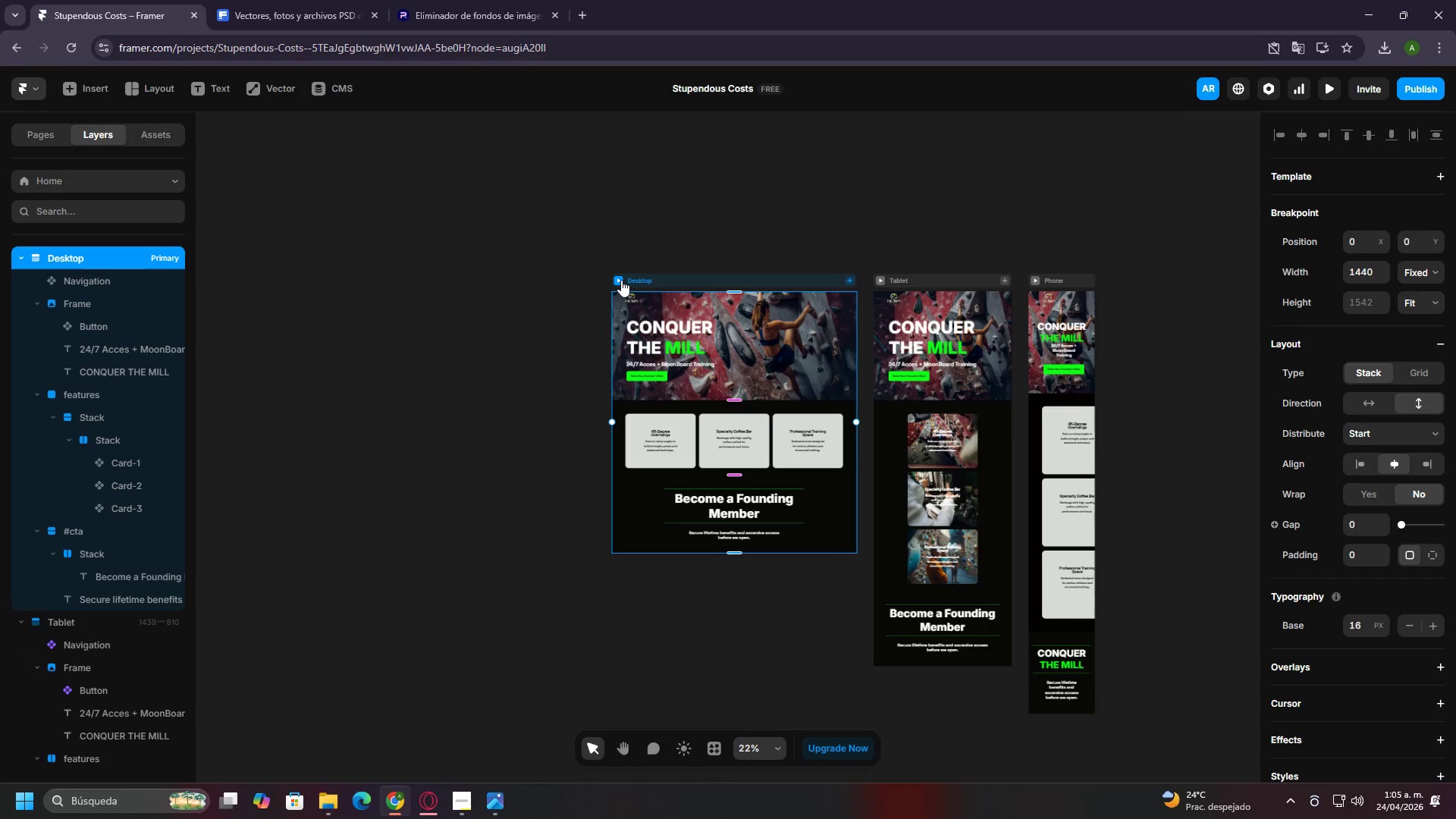 
double_click([621, 280])
 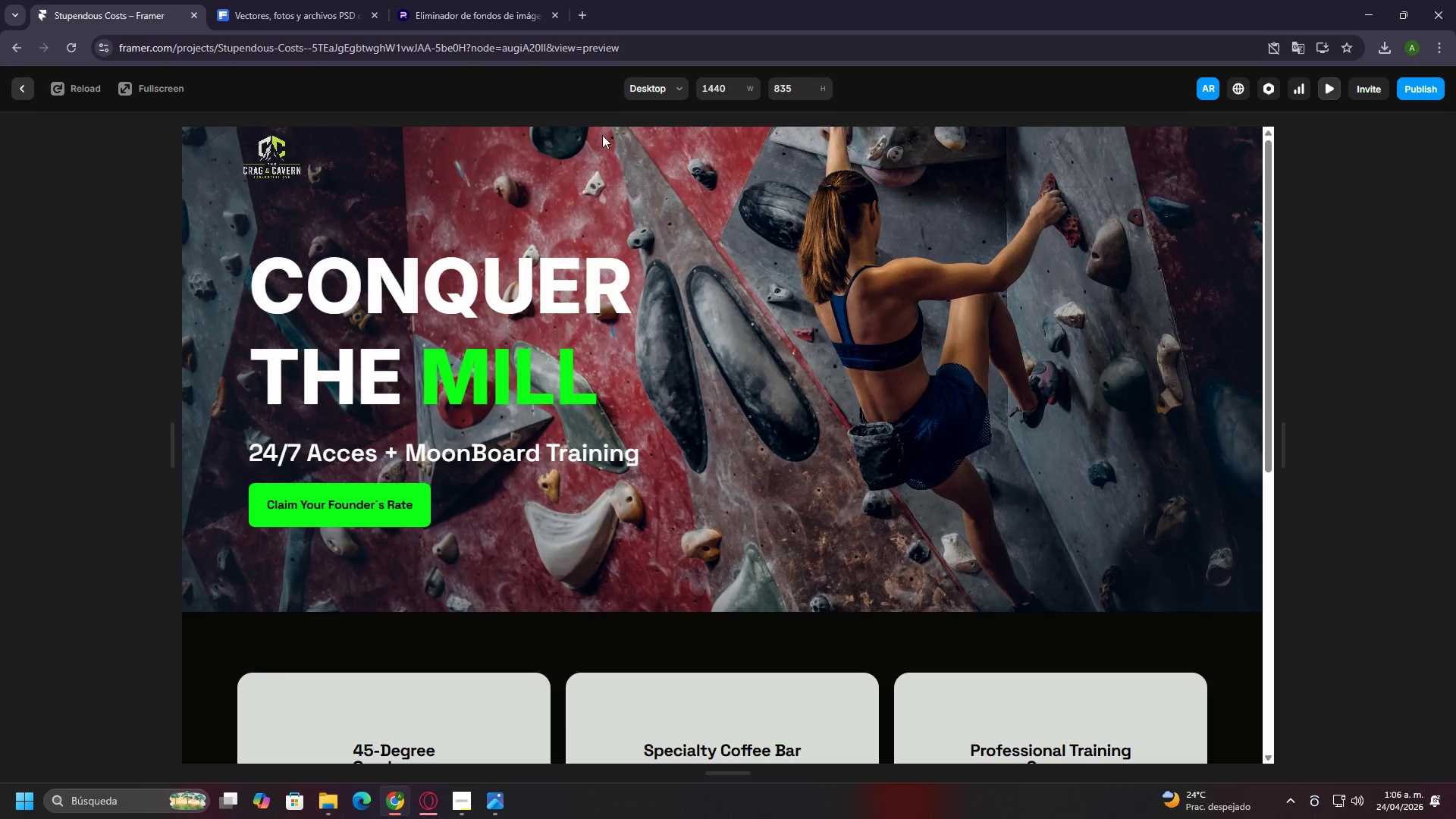 
scroll: coordinate [675, 208], scroll_direction: down, amount: 7.0
 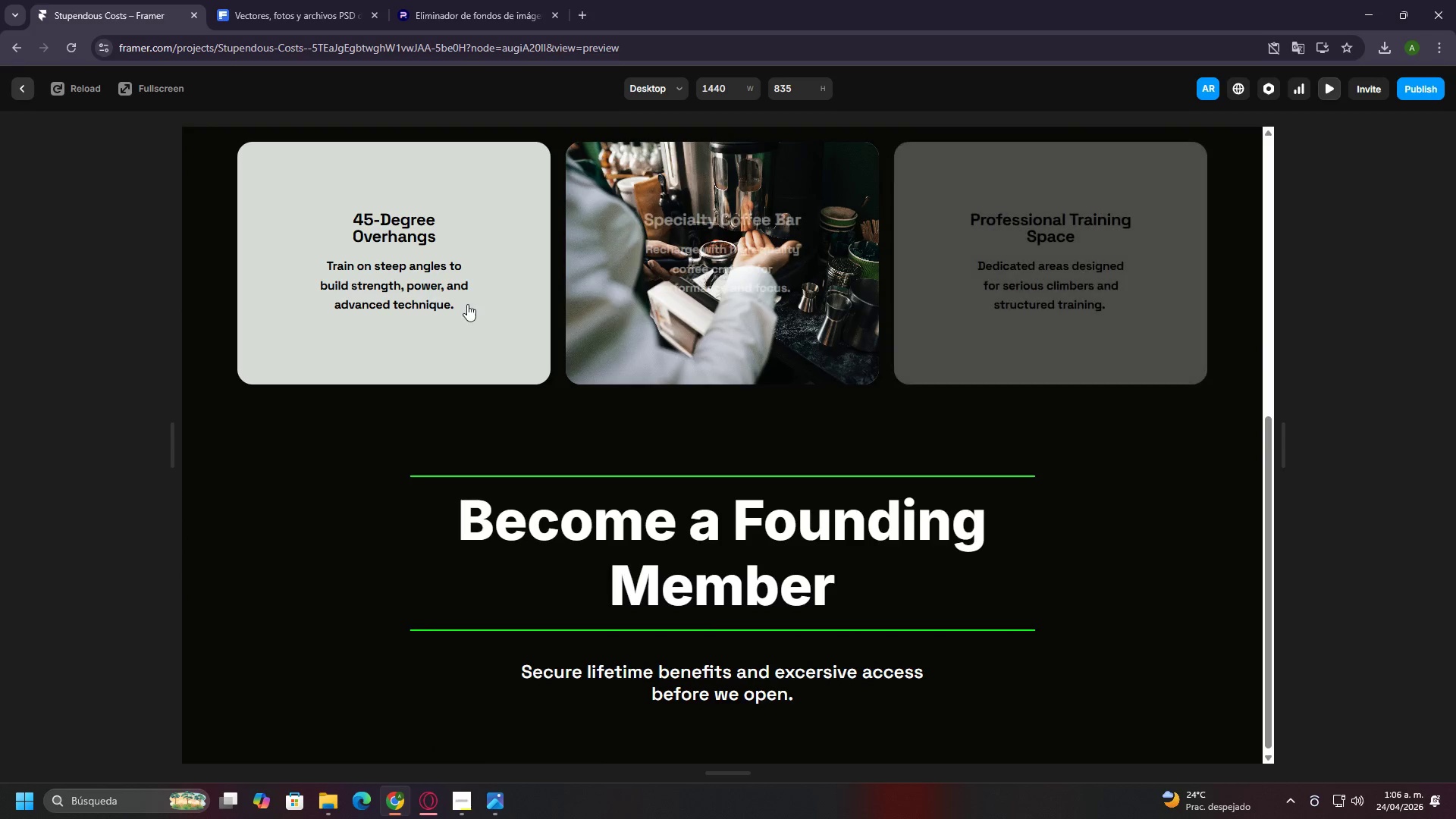 
left_click([21, 81])
 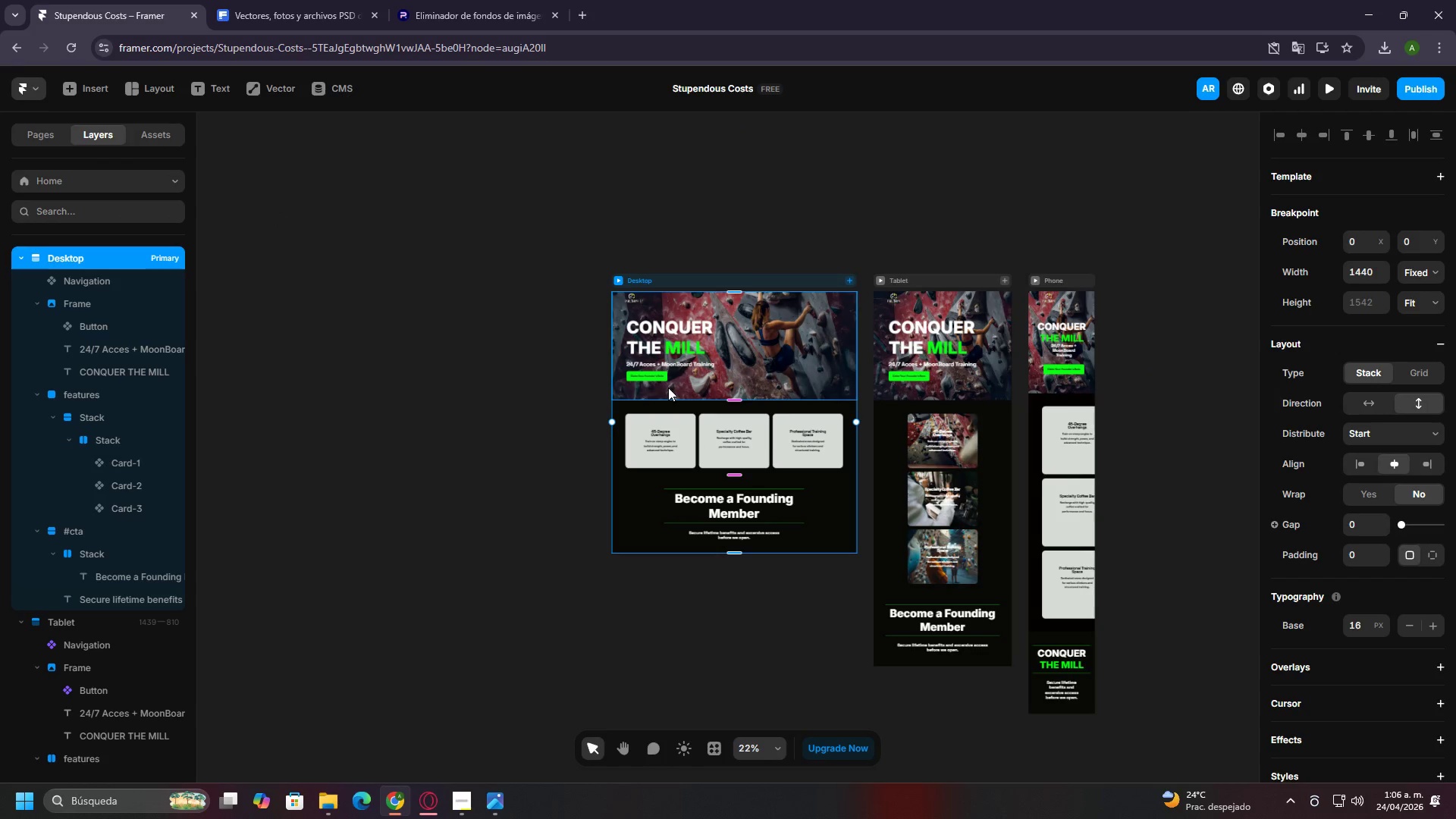 
left_click([673, 433])
 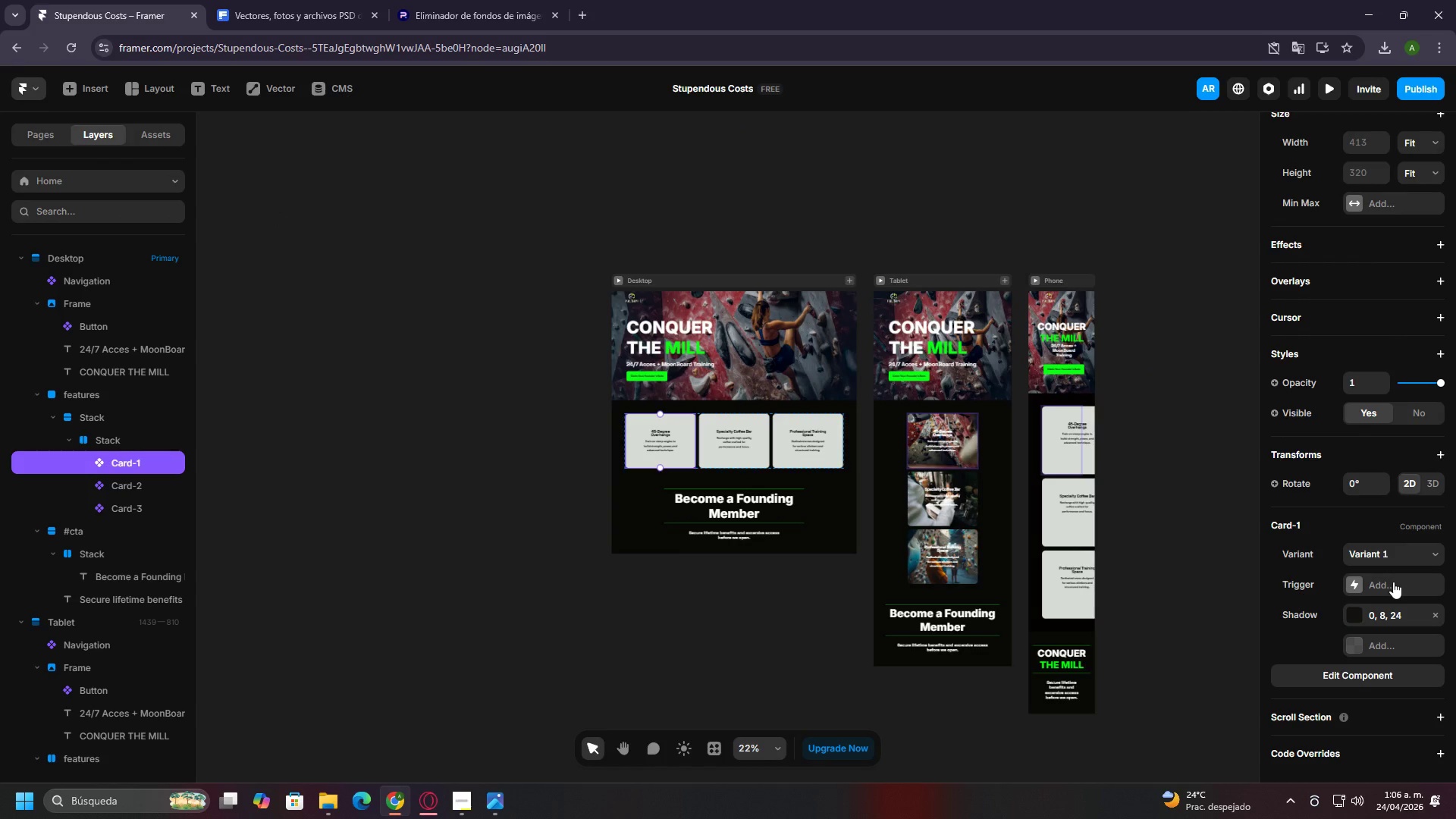 
scroll: coordinate [1387, 435], scroll_direction: up, amount: 8.0
 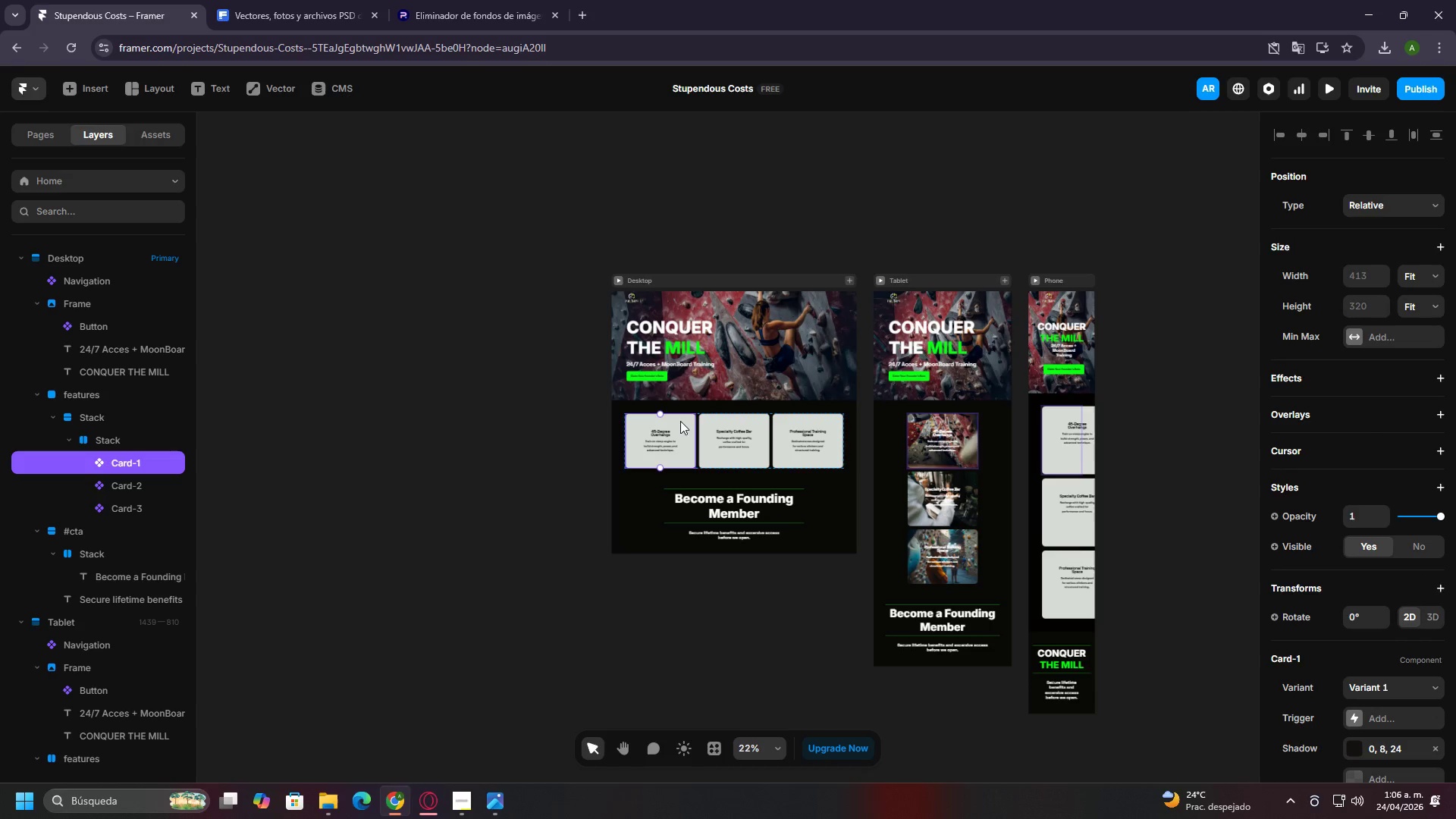 
double_click([673, 421])
 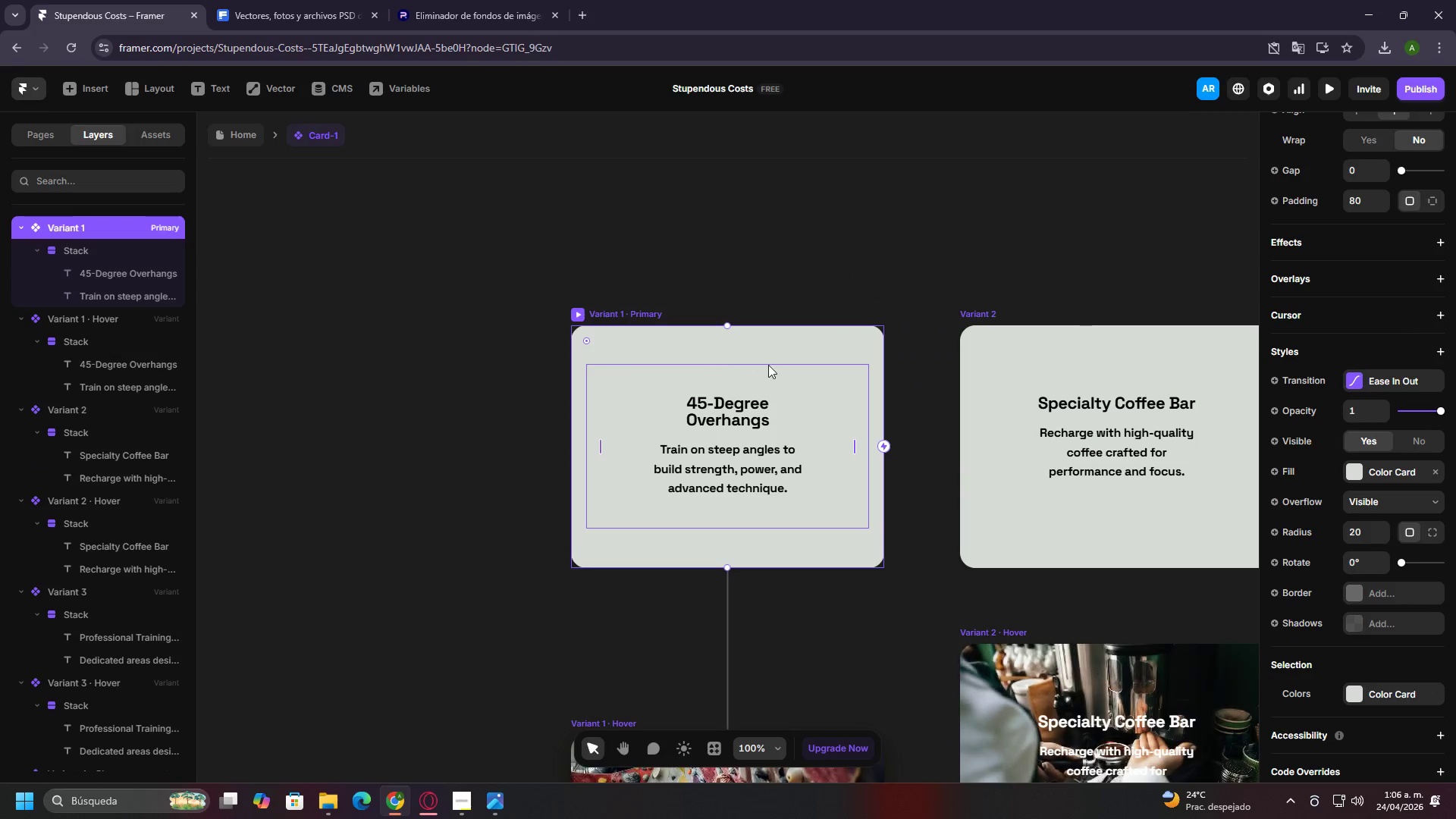 
left_click([769, 365])
 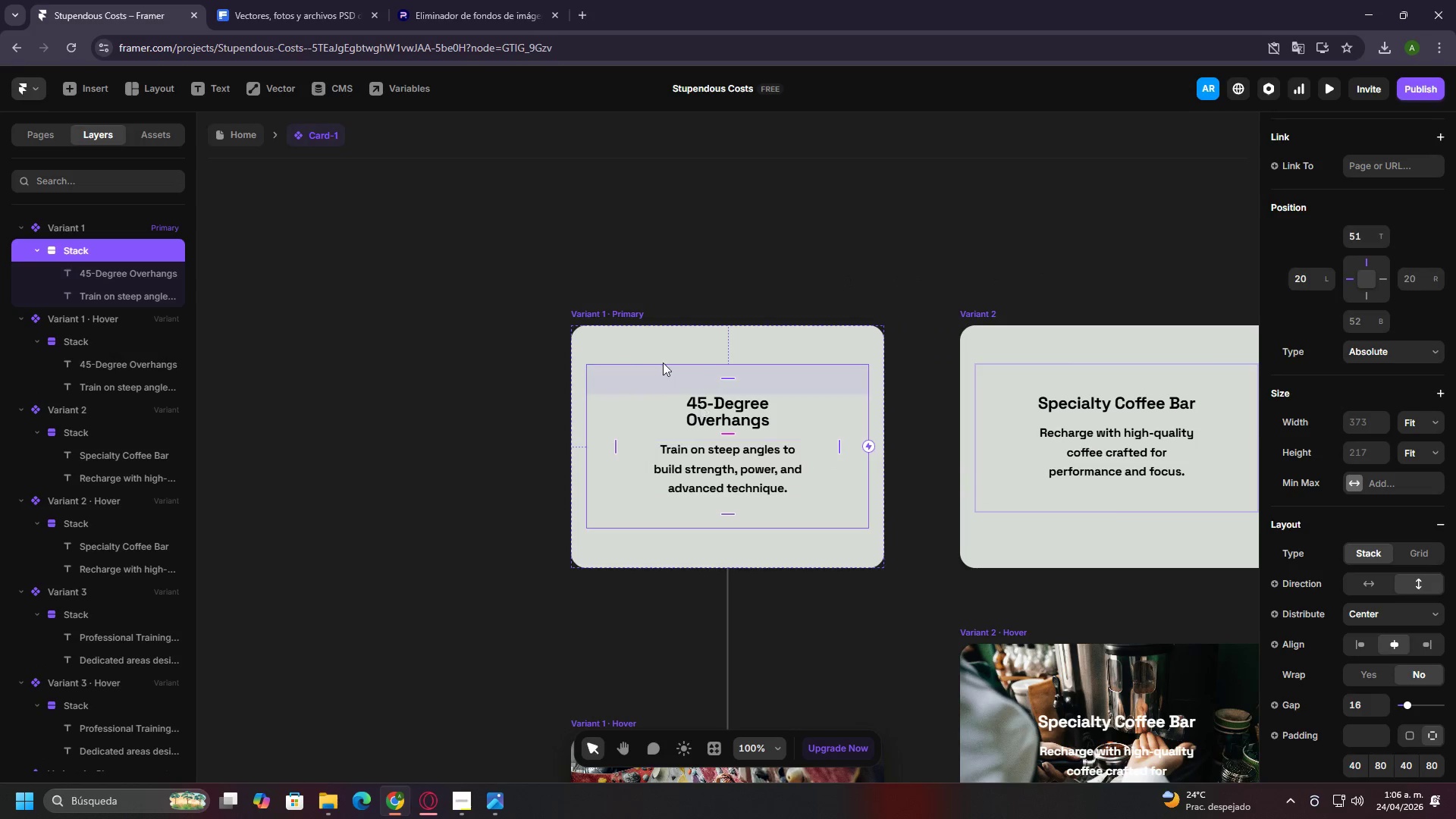 
left_click([642, 319])
 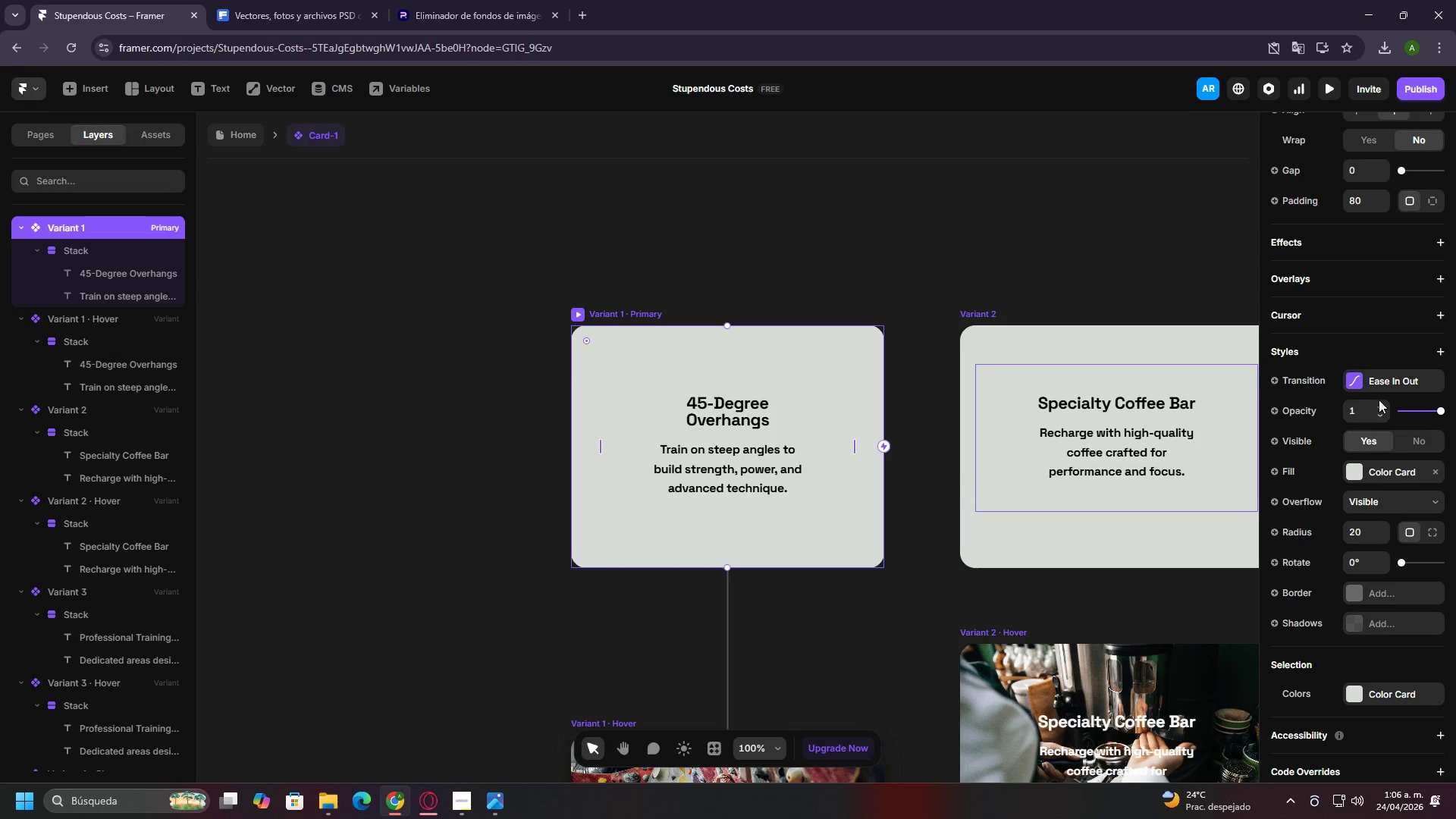 
left_click([1366, 409])
 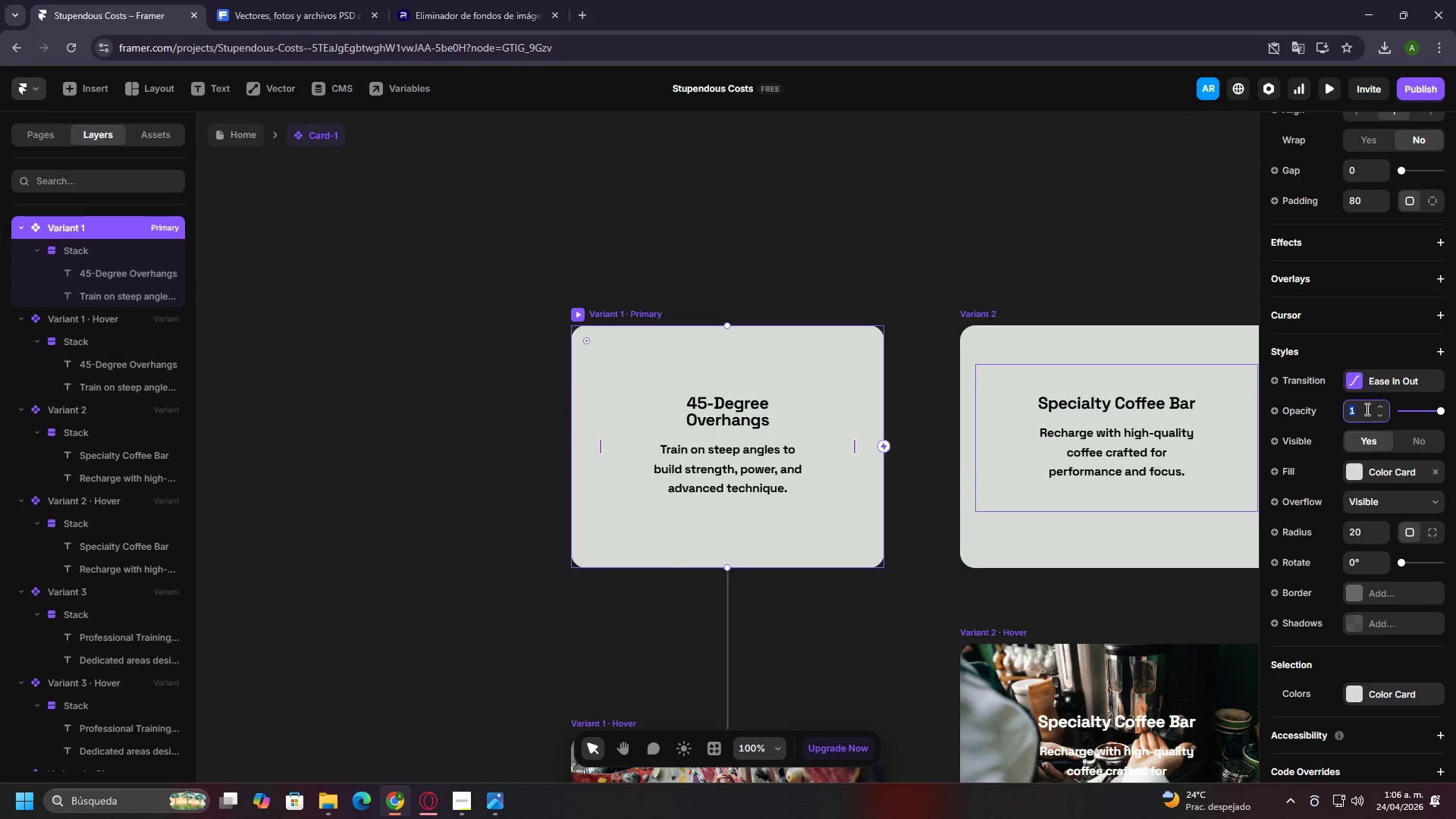 
key(6)
 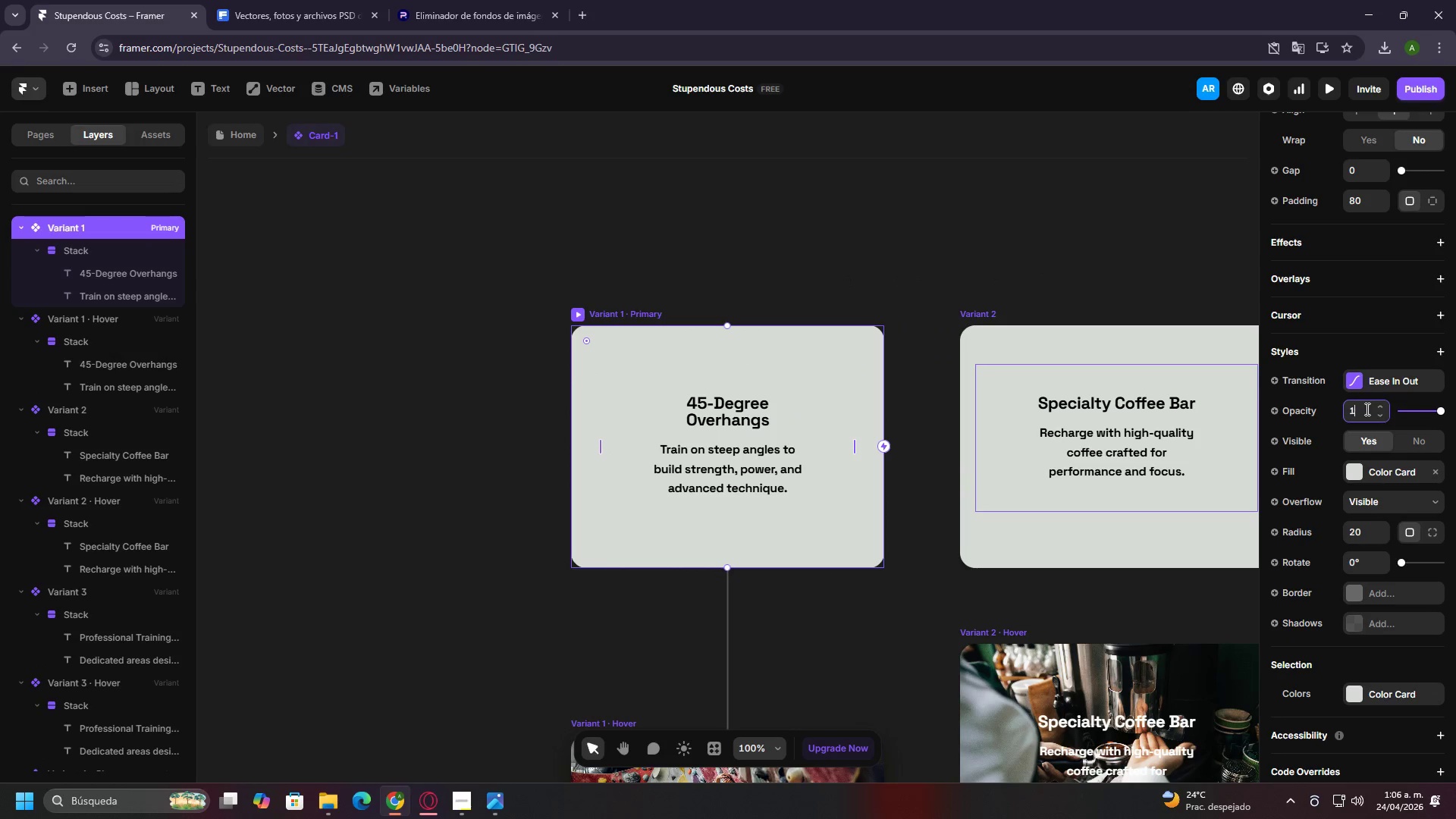 
key(Enter)
 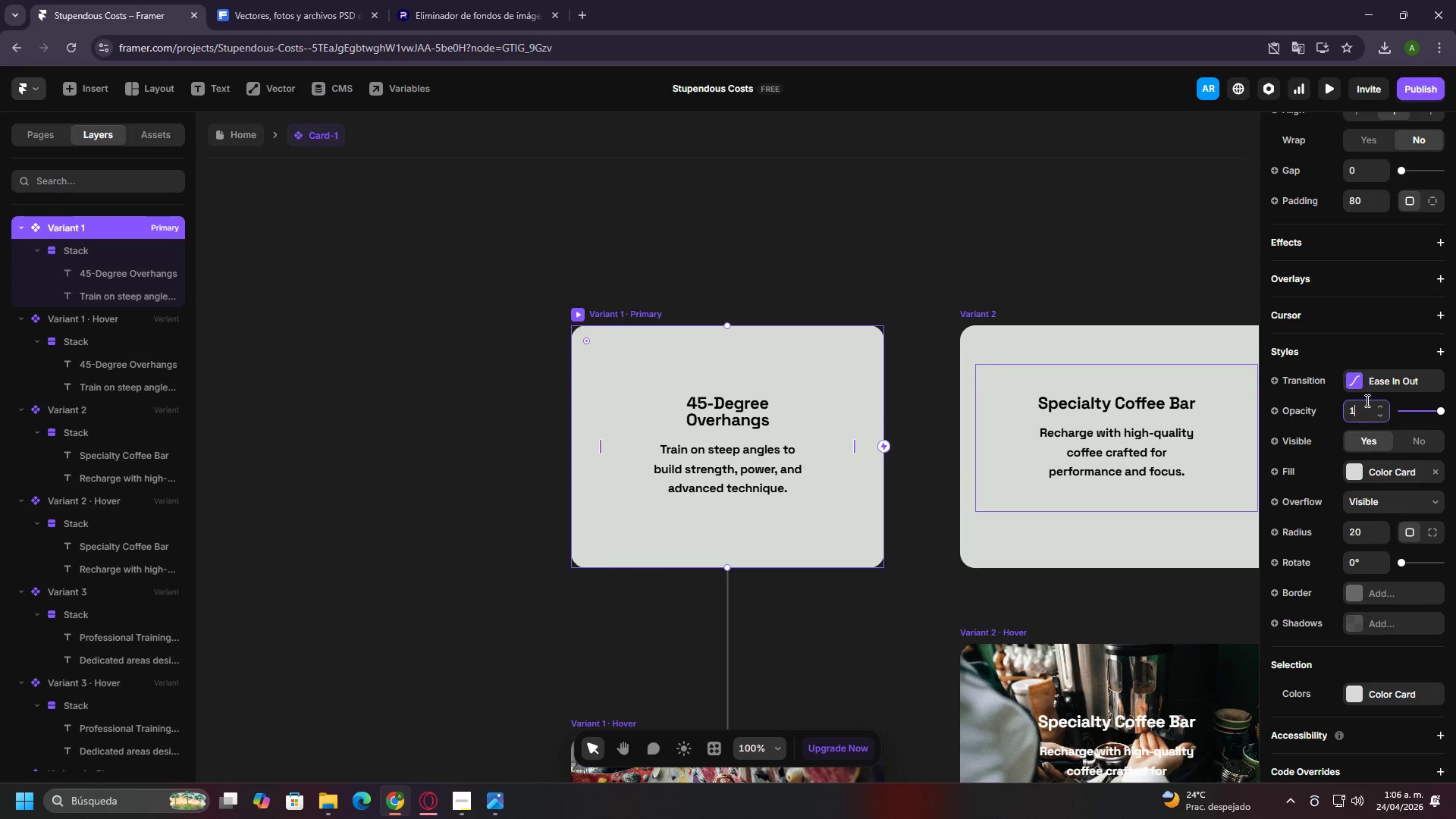 
left_click([1373, 373])
 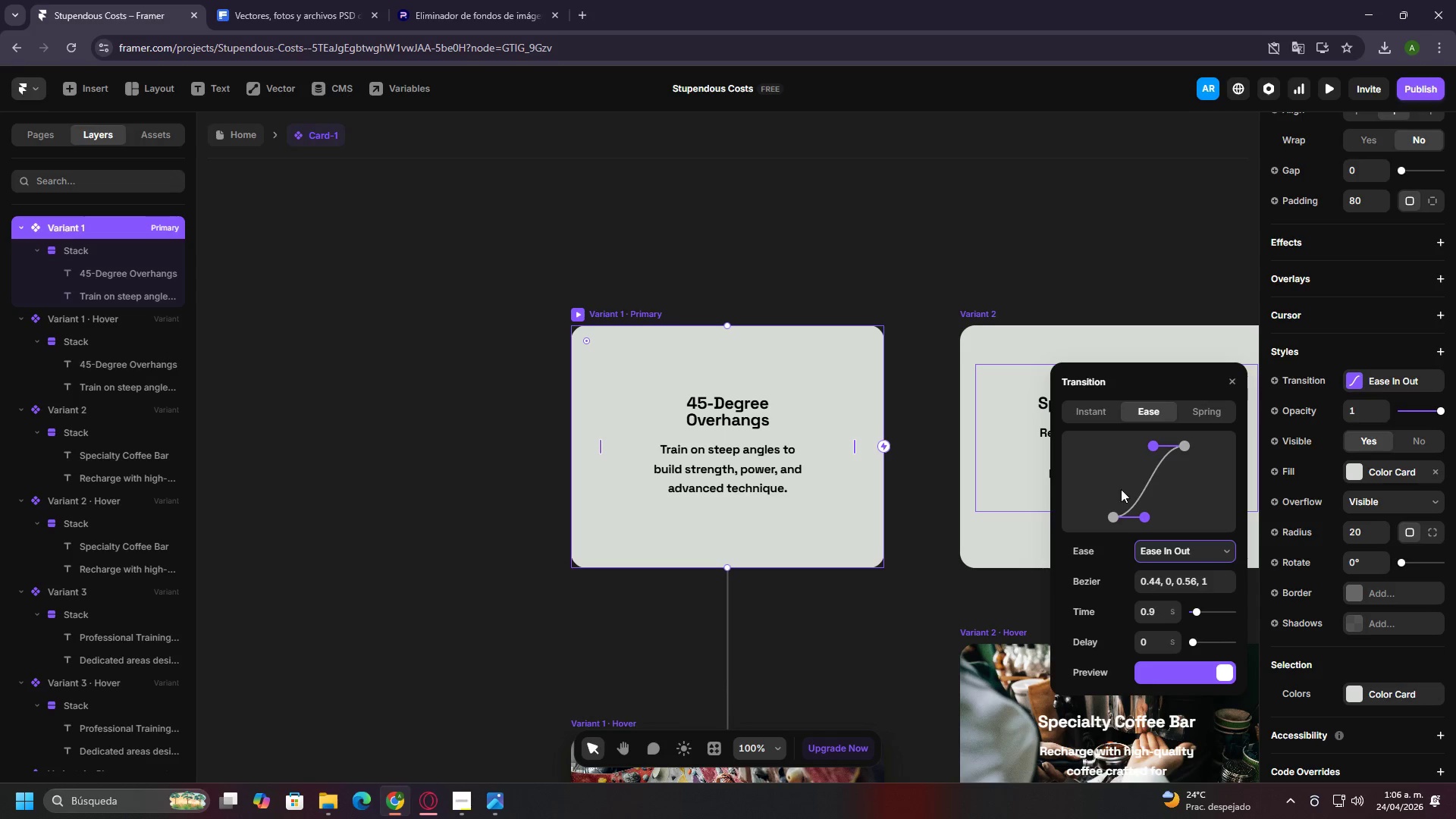 
wait(6.52)
 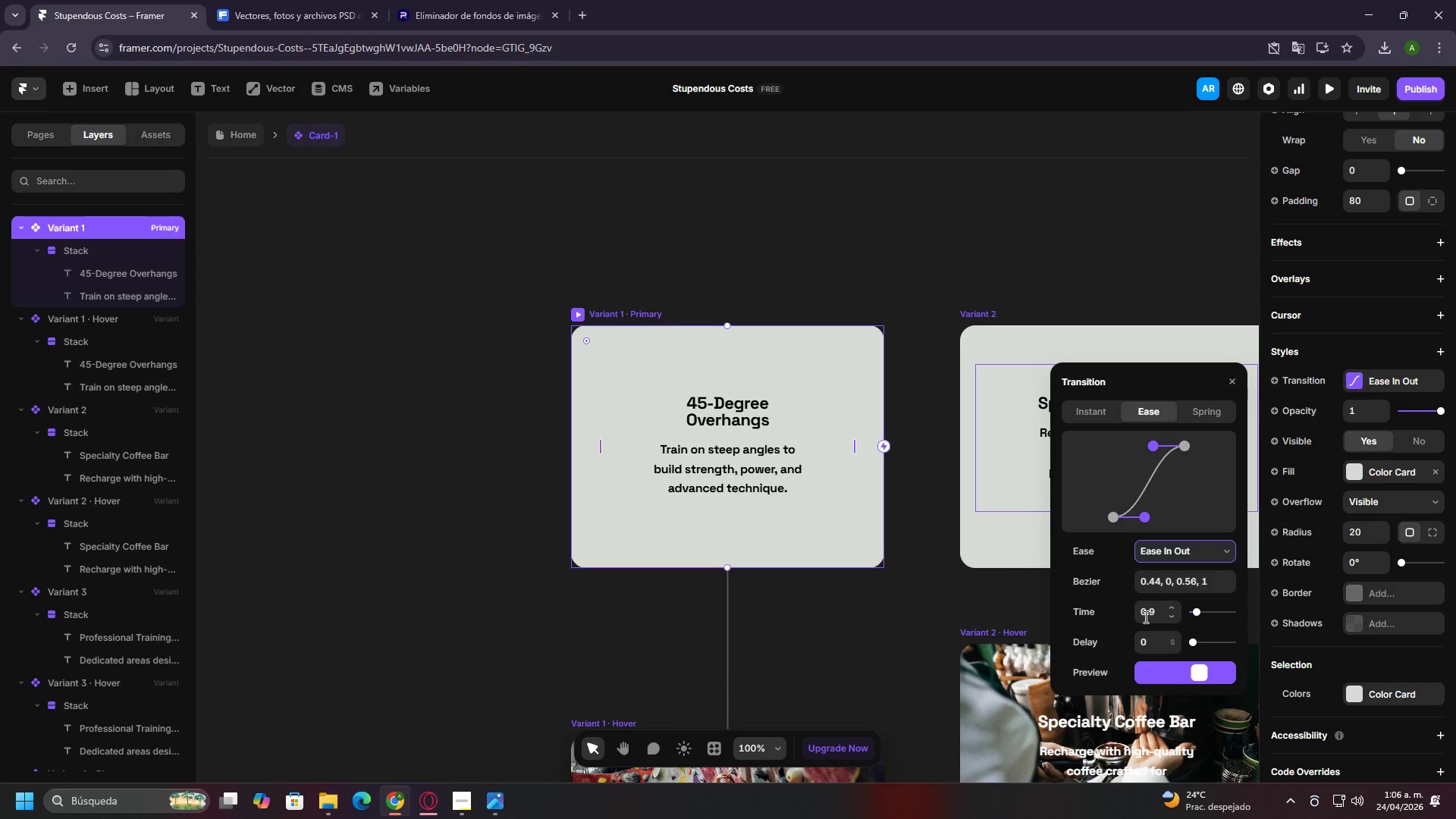 
left_click([810, 209])
 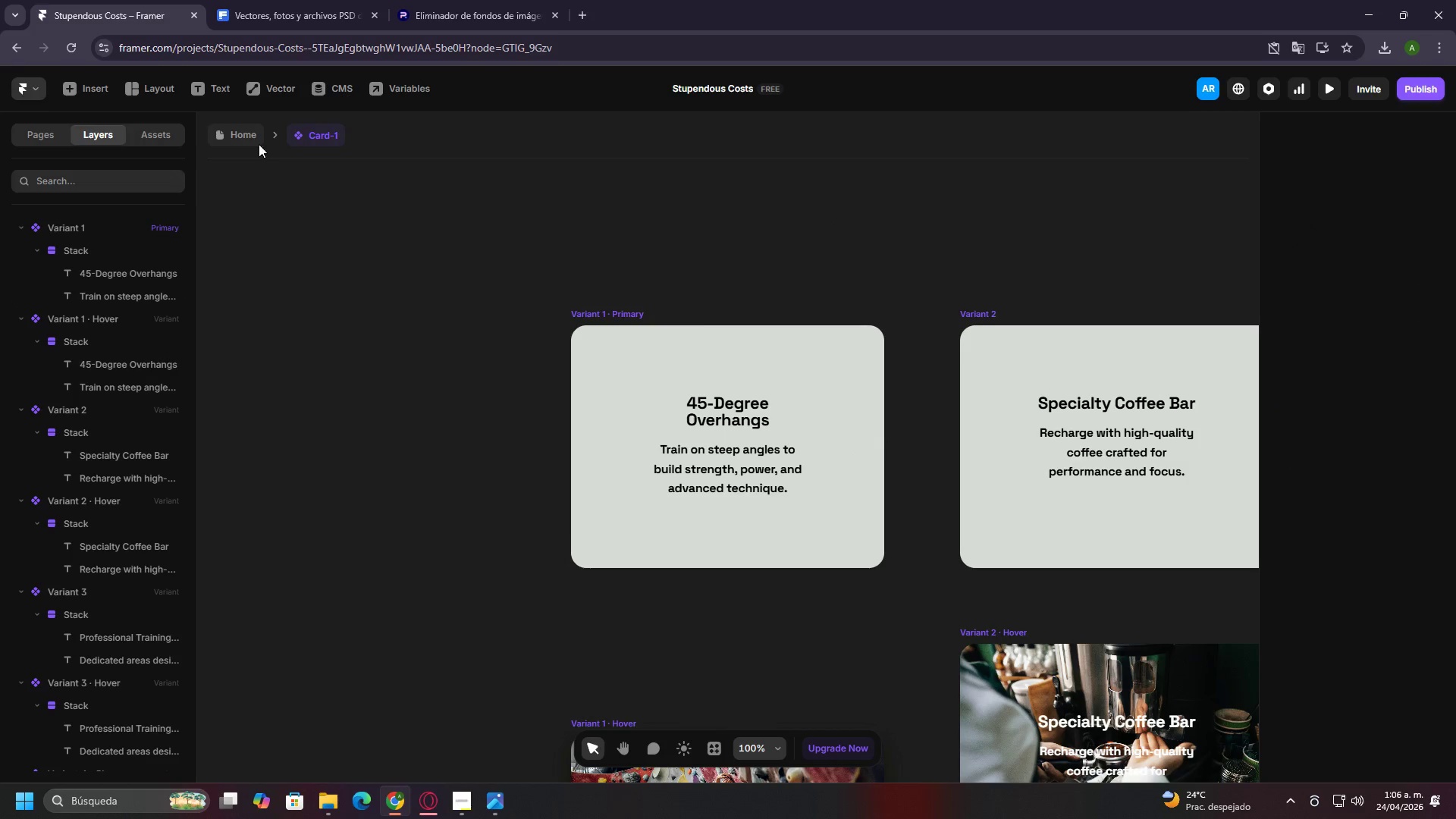 
left_click([231, 130])
 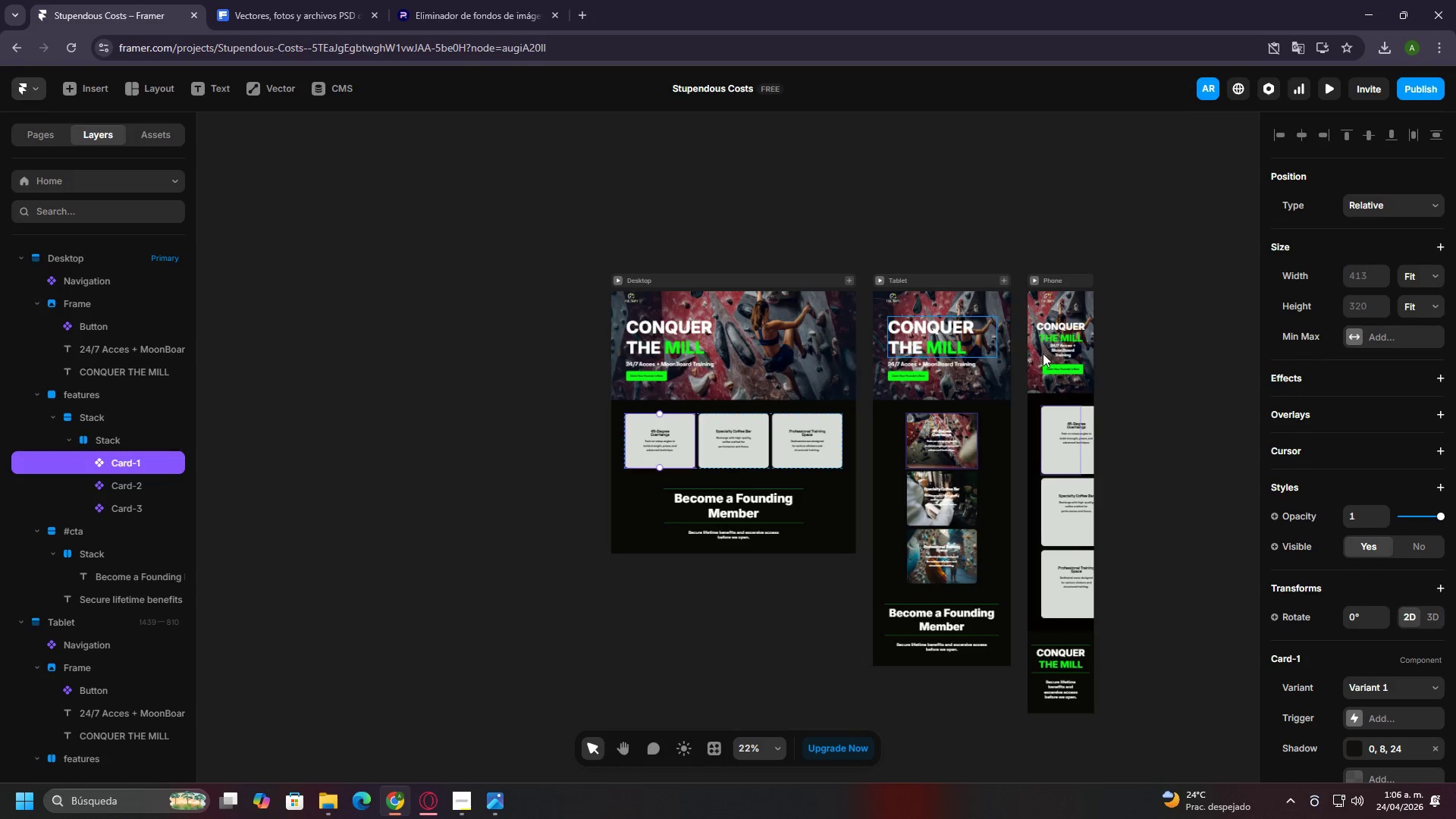 
hold_key(key=ControlLeft, duration=1.5)
 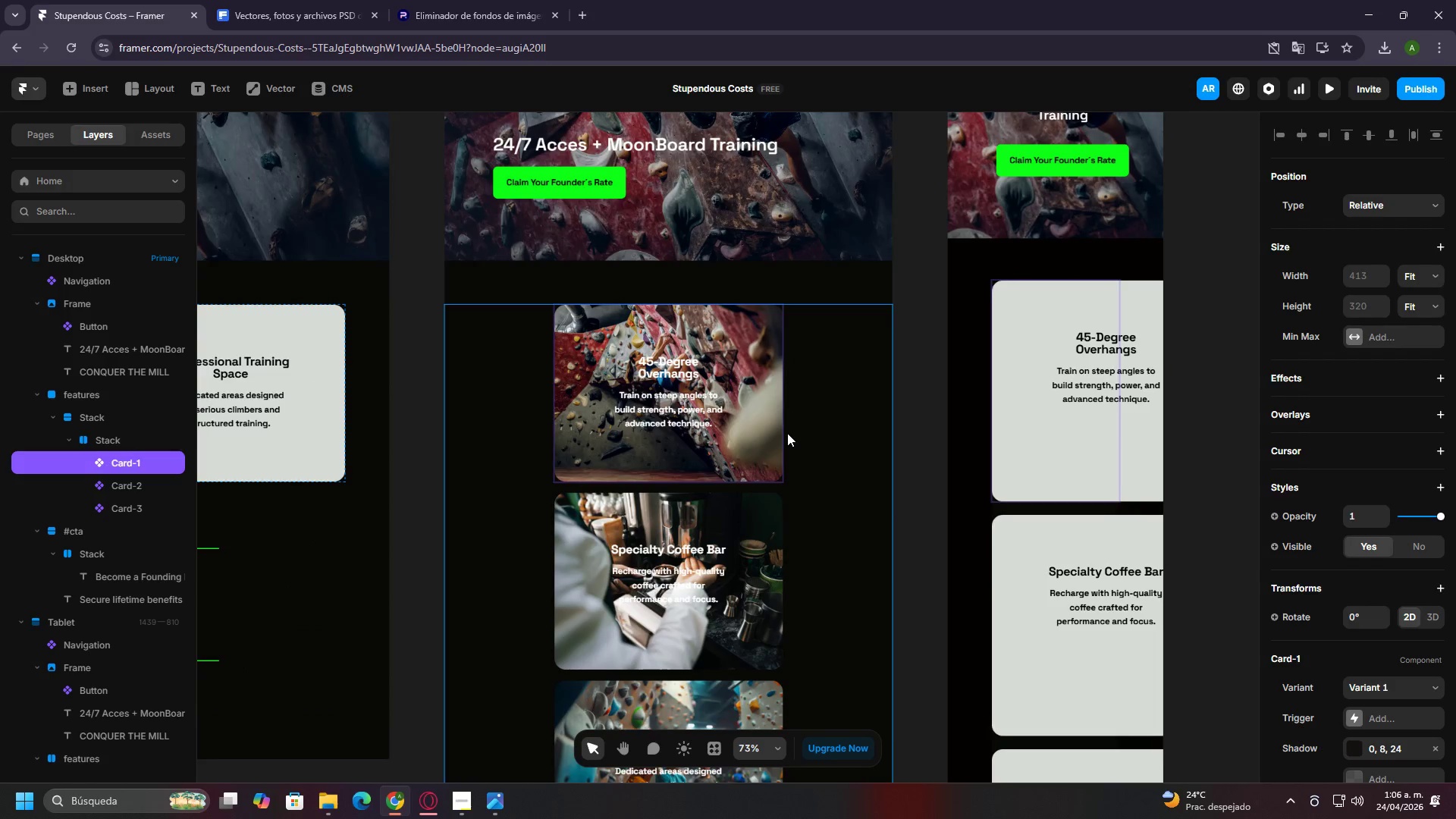 
hold_key(key=ControlLeft, duration=0.38)
 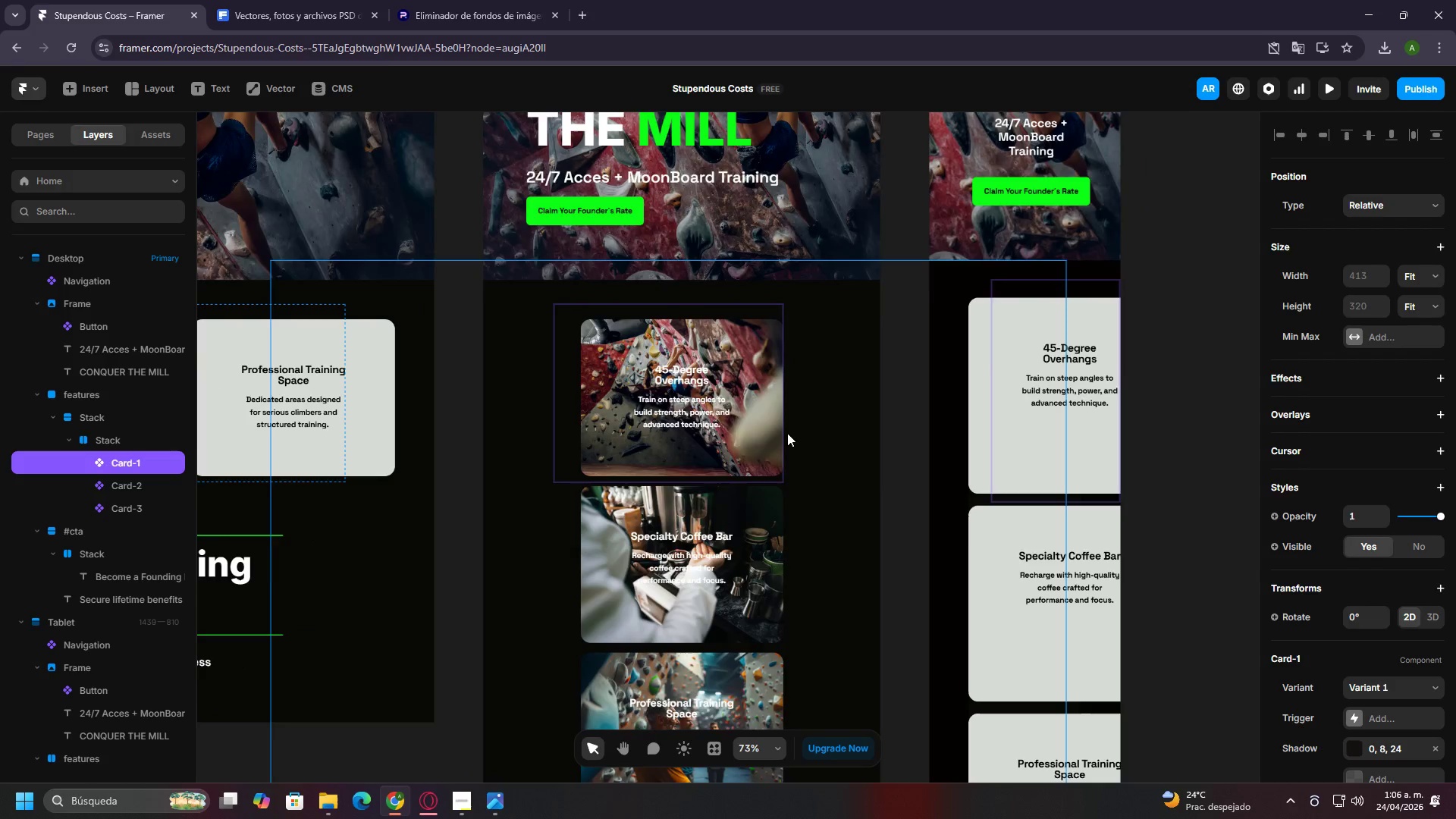 
scroll: coordinate [1063, 462], scroll_direction: up, amount: 10.0
 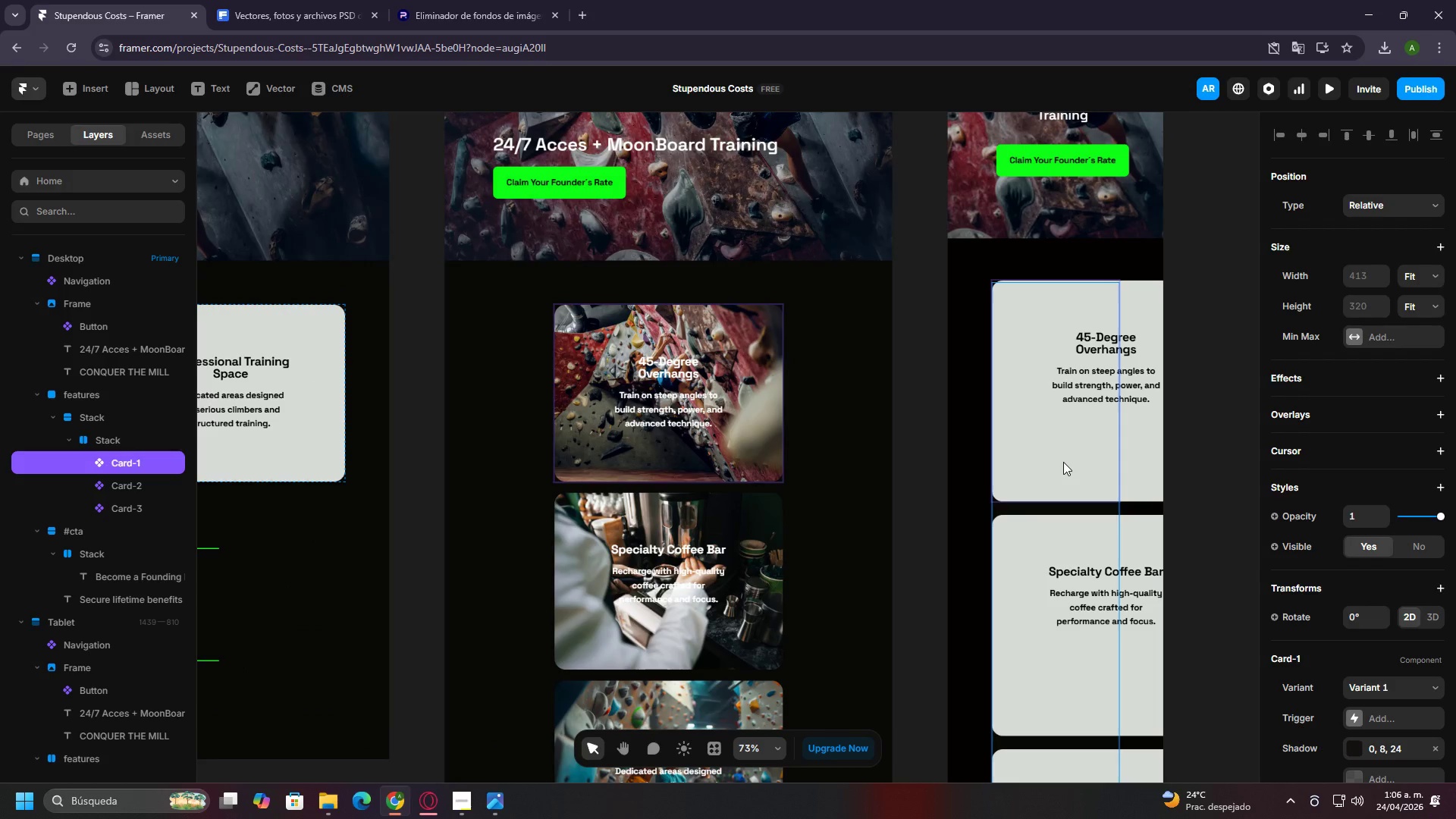 
hold_key(key=ControlLeft, duration=1.5)
scroll: coordinate [787, 433], scroll_direction: down, amount: 7.0
 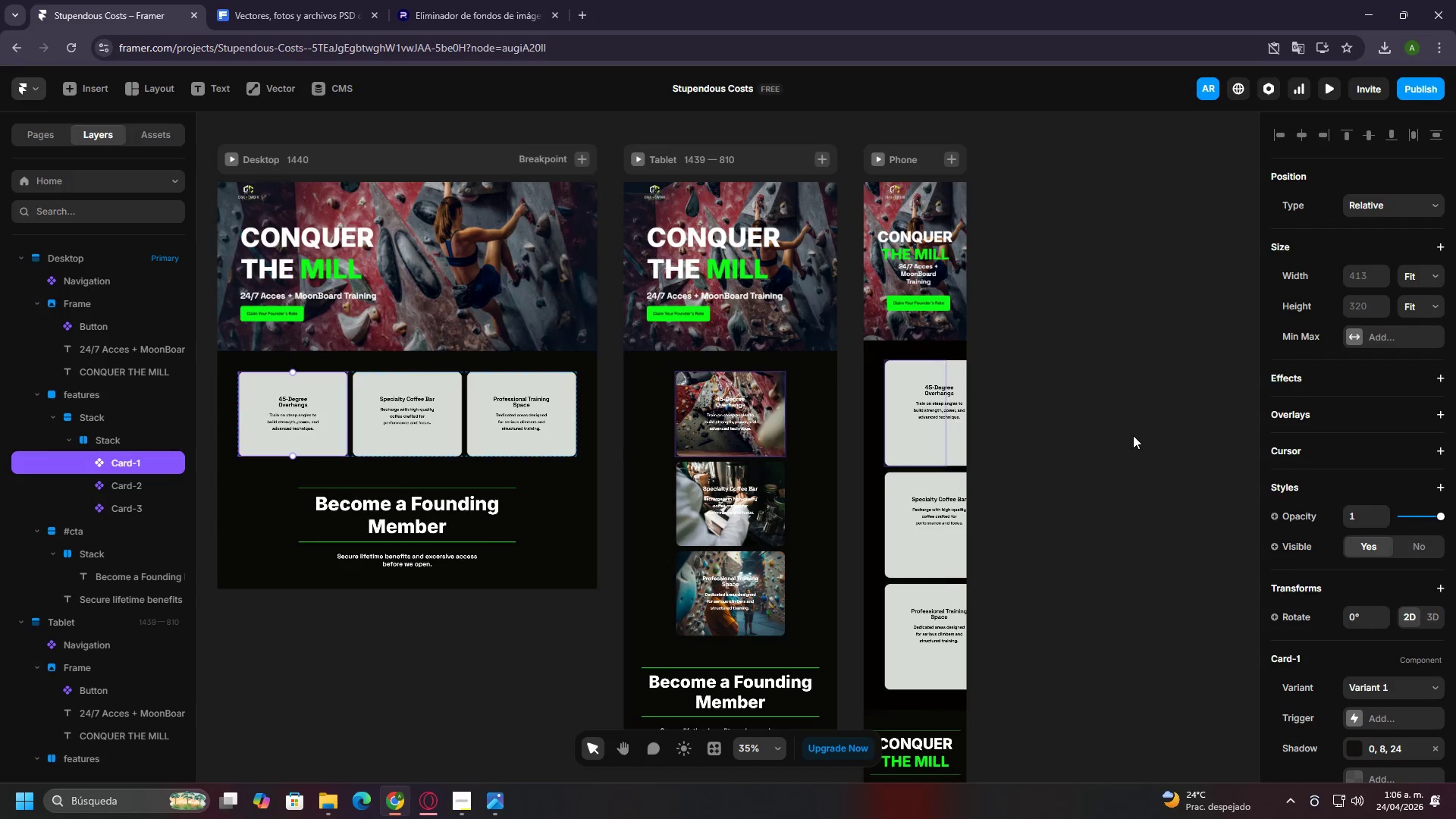 
scroll: coordinate [1123, 437], scroll_direction: up, amount: 4.0
 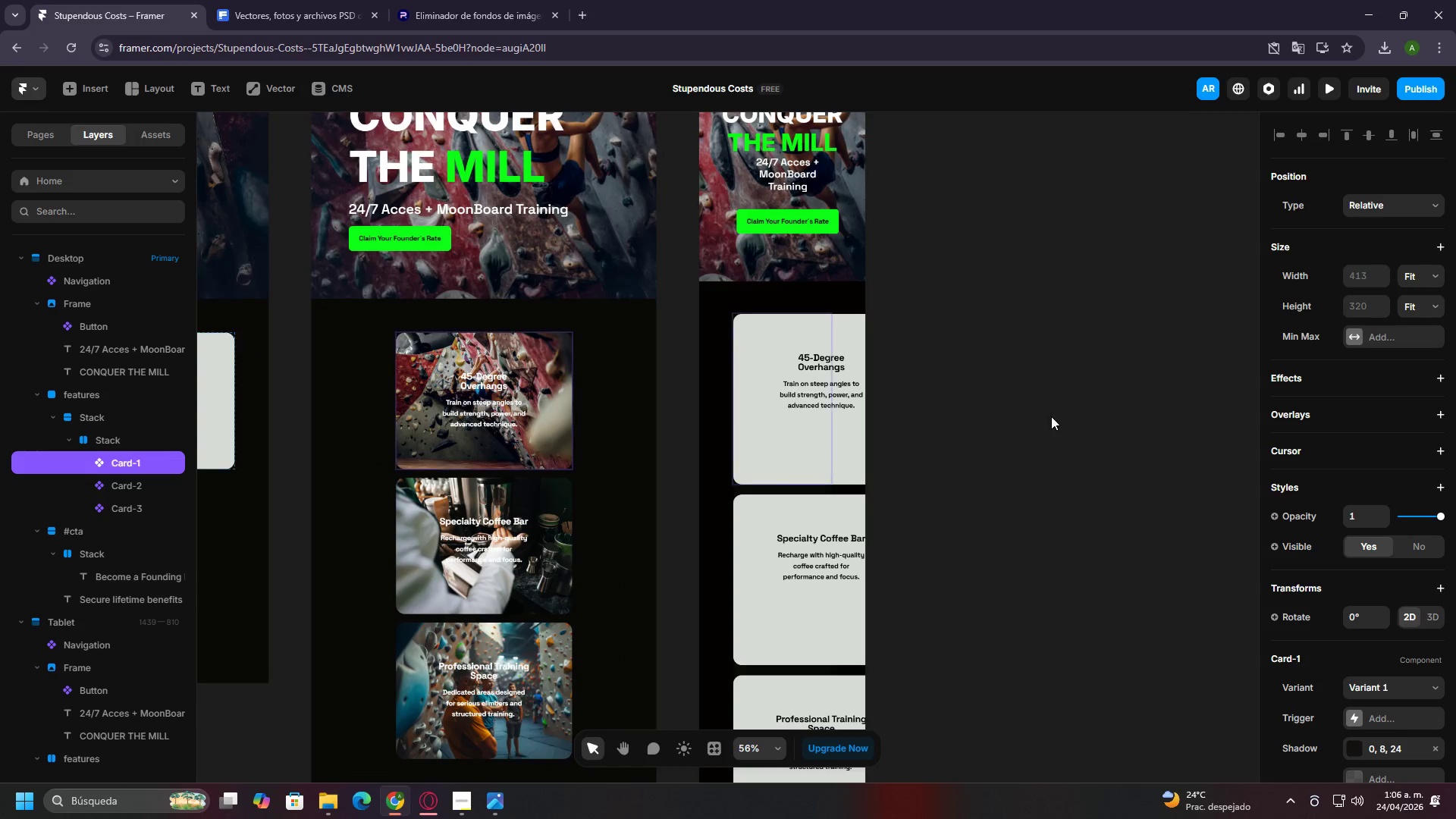 
key(Control+ControlLeft)
 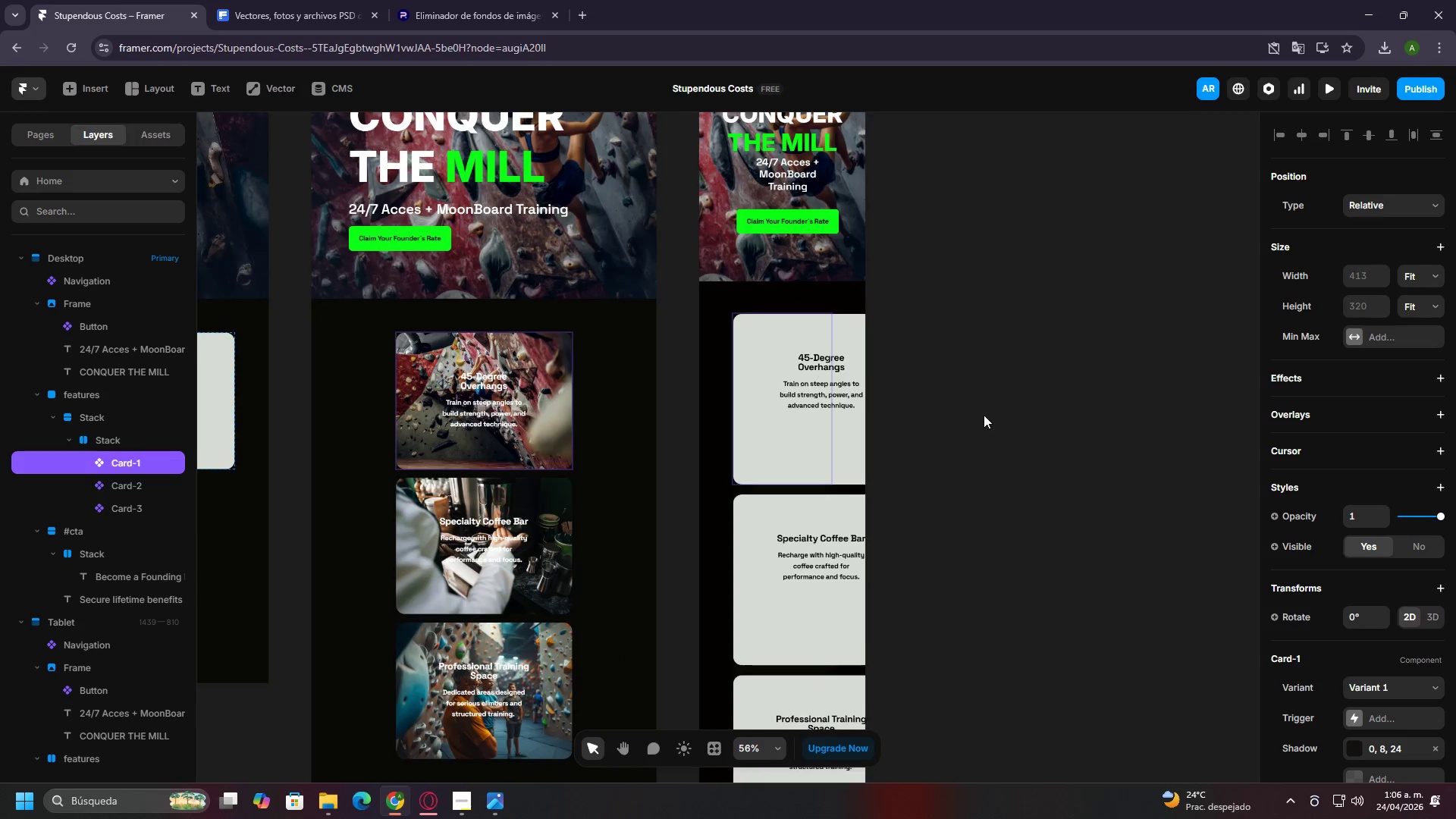 
hold_key(key=ControlLeft, duration=1.23)
scroll: coordinate [984, 415], scroll_direction: down, amount: 5.0
 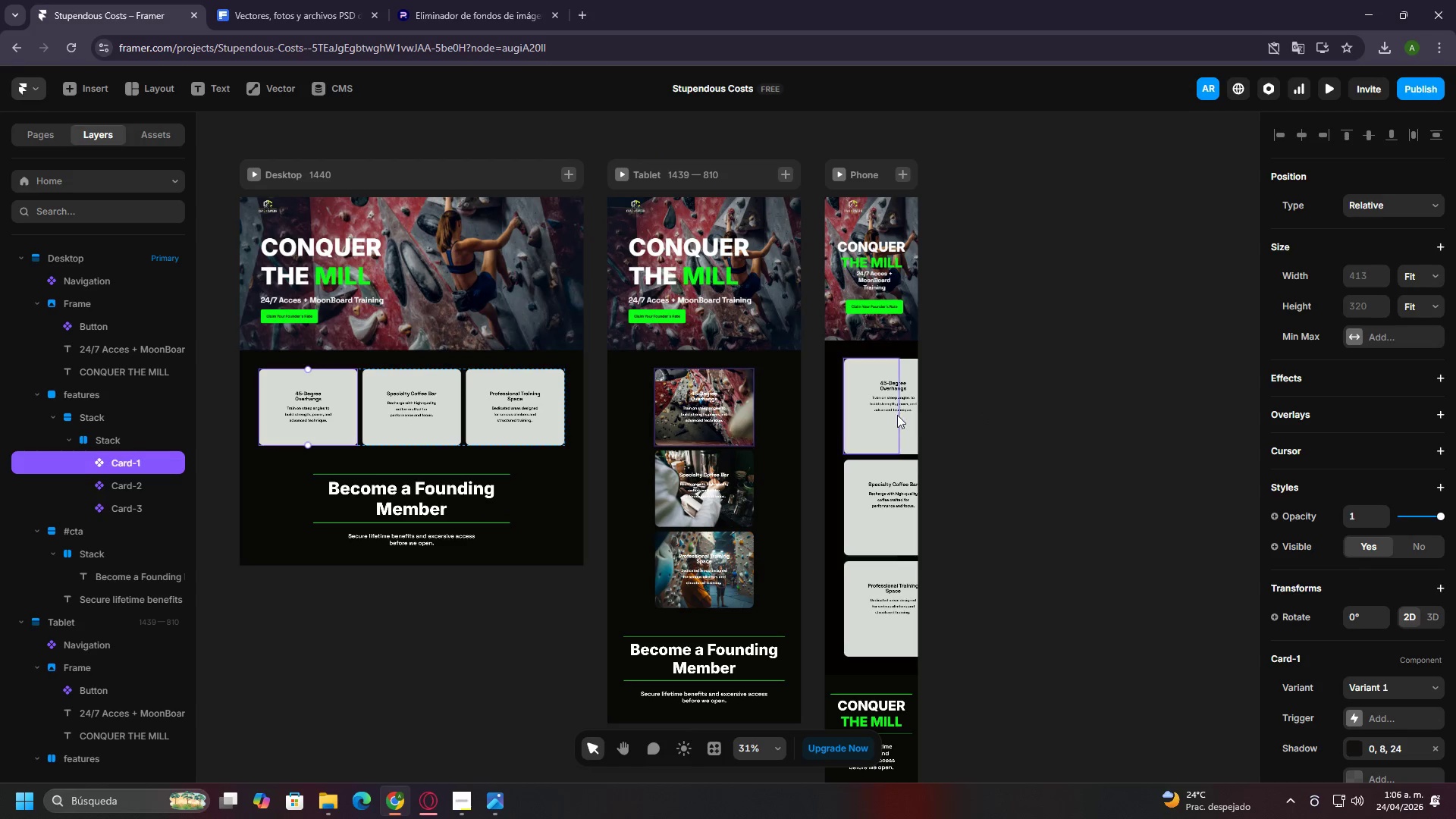 
double_click([889, 410])
 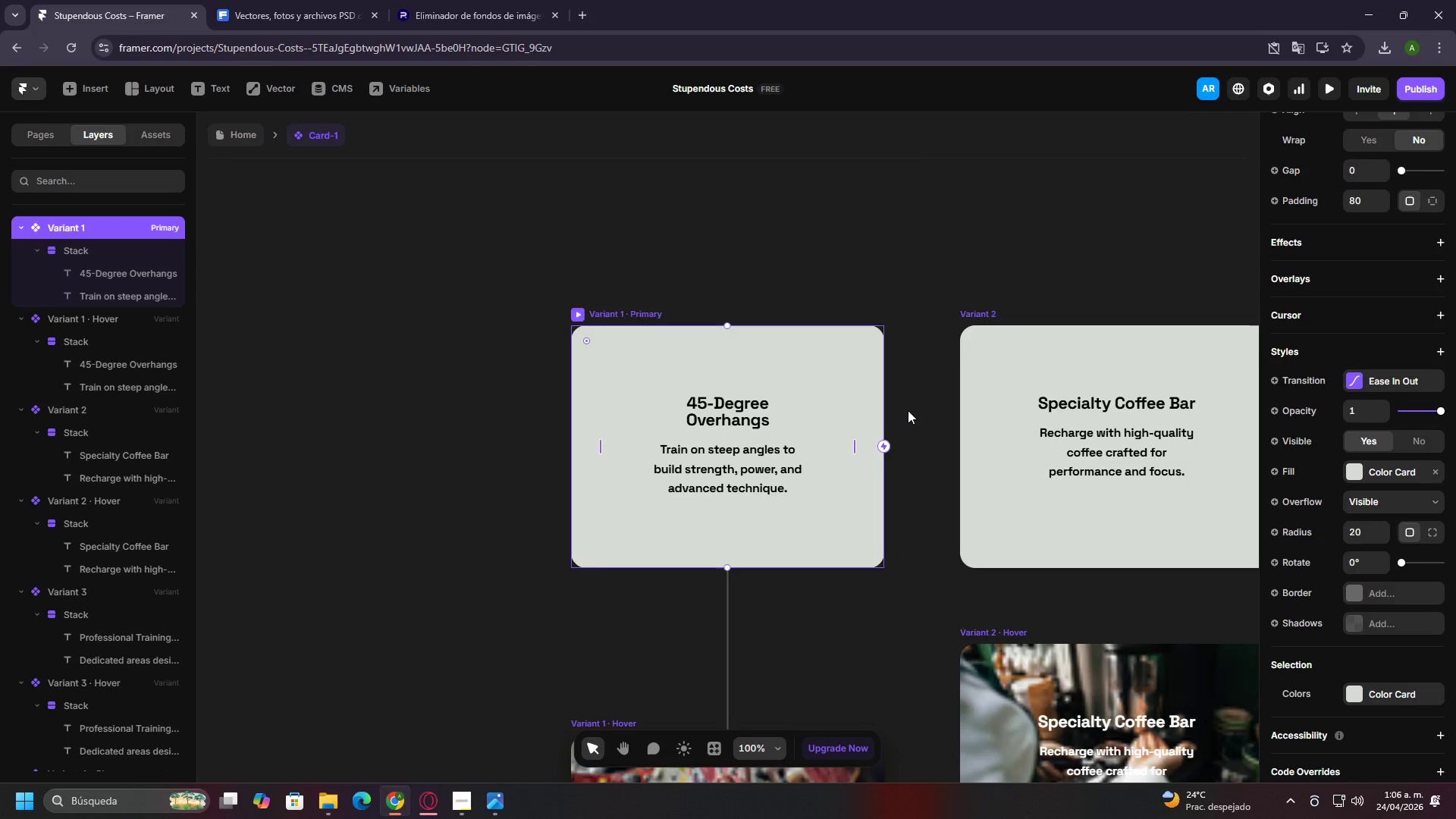 
hold_key(key=ControlLeft, duration=1.52)
 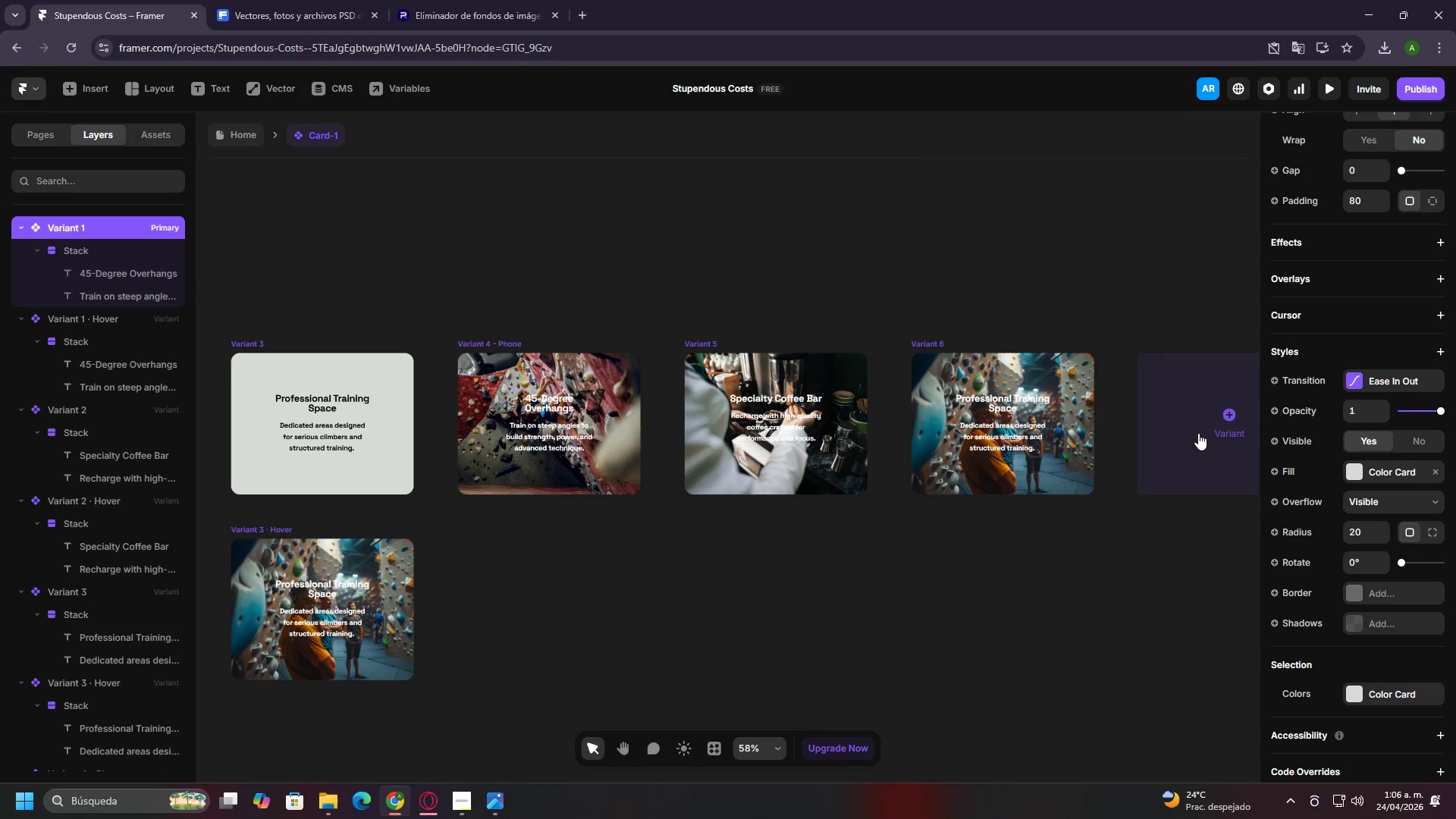 
hold_key(key=ControlLeft, duration=0.48)
 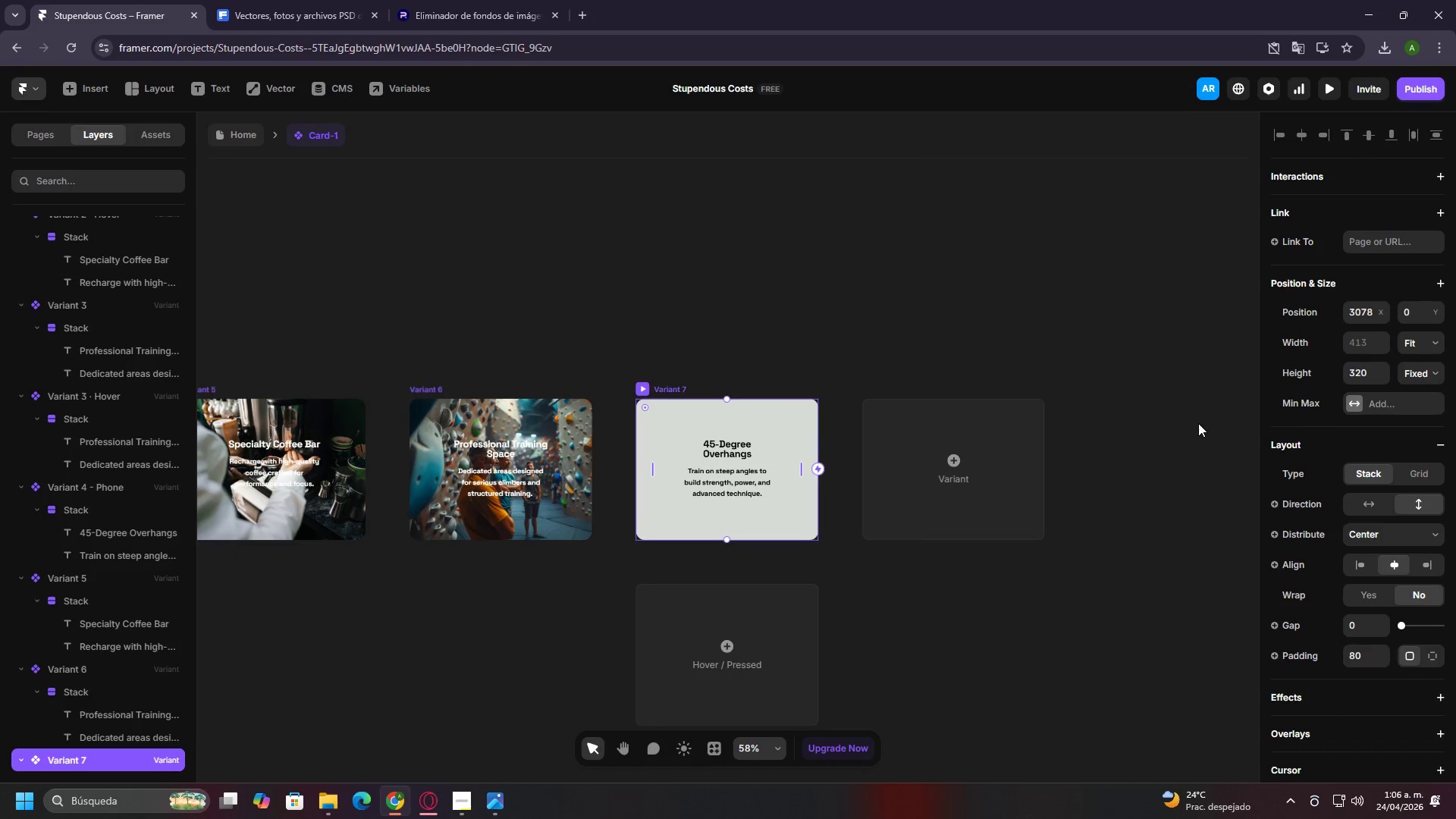 
hold_key(key=ControlLeft, duration=7.24)
 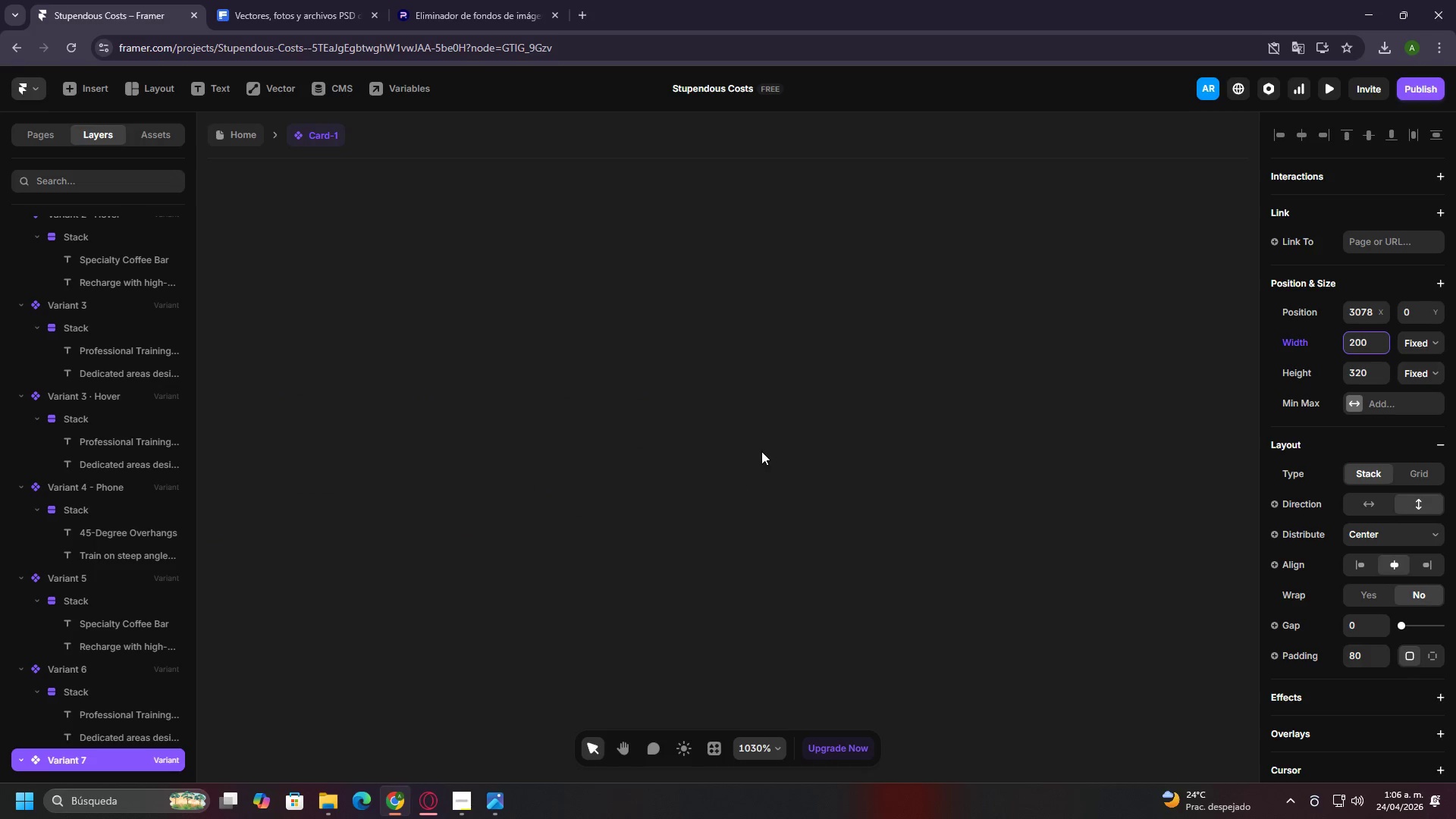 
scroll: coordinate [1198, 460], scroll_direction: down, amount: 7.0
 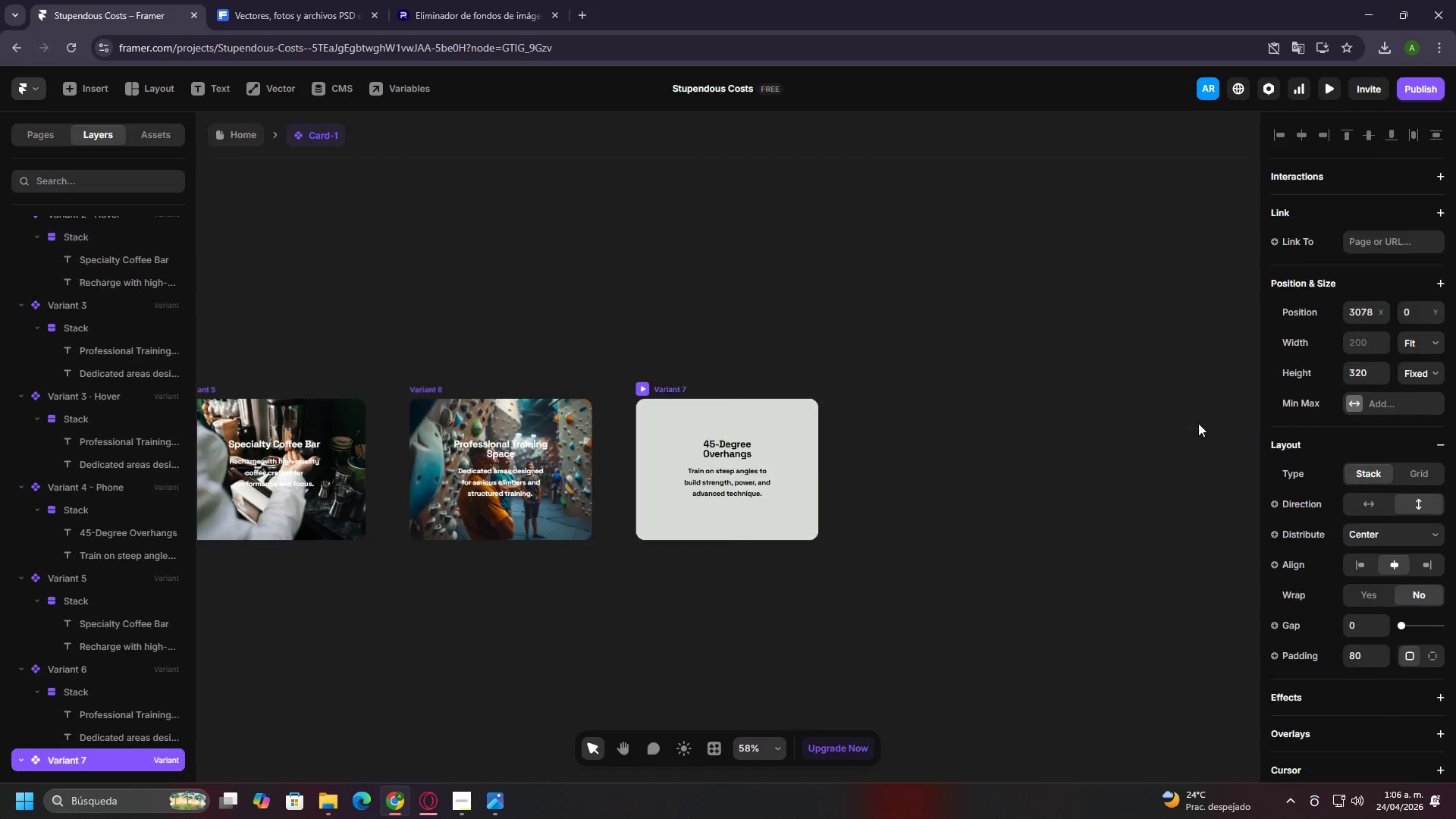 
left_click([1198, 423])
 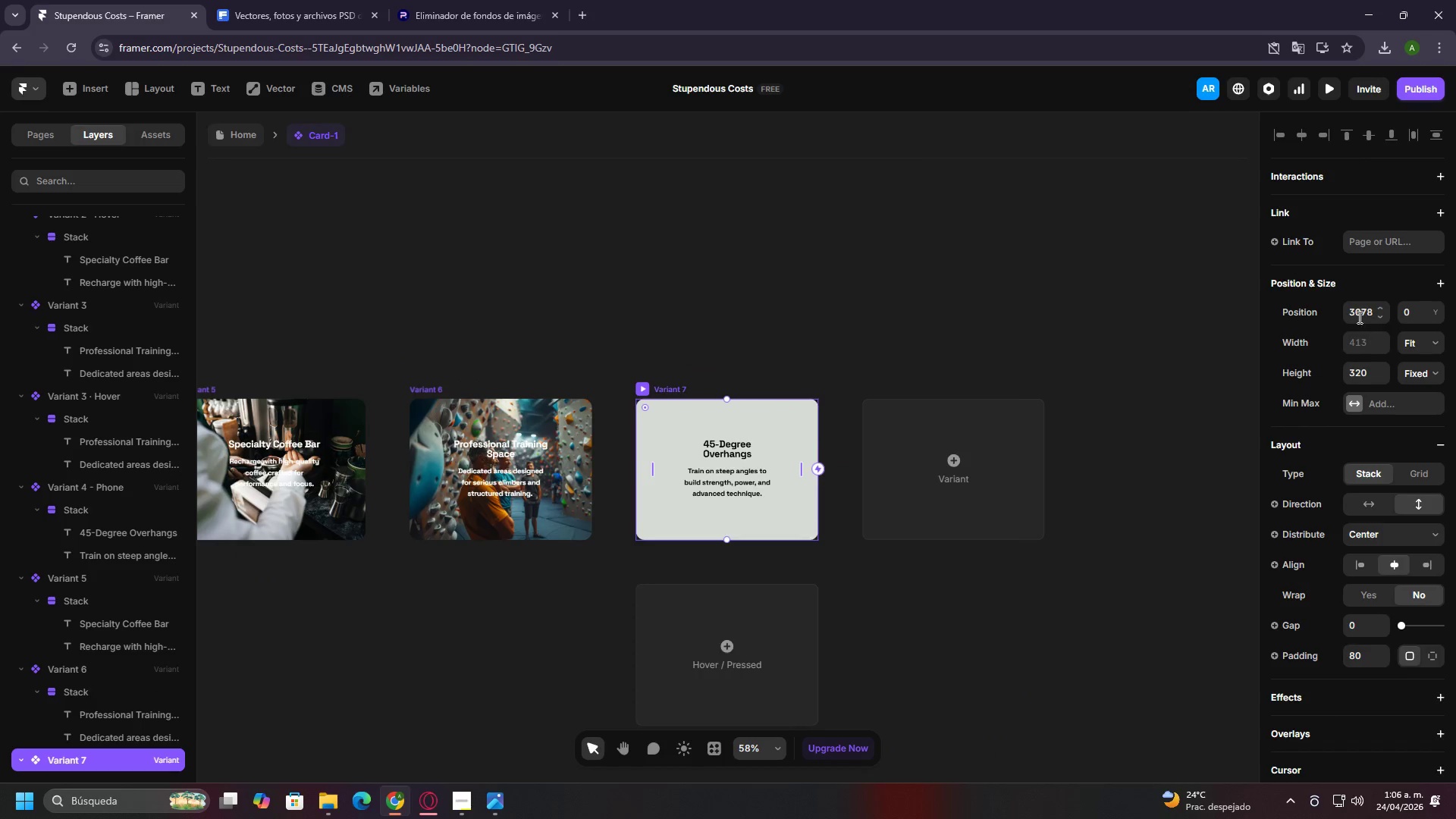 
left_click([1361, 339])
 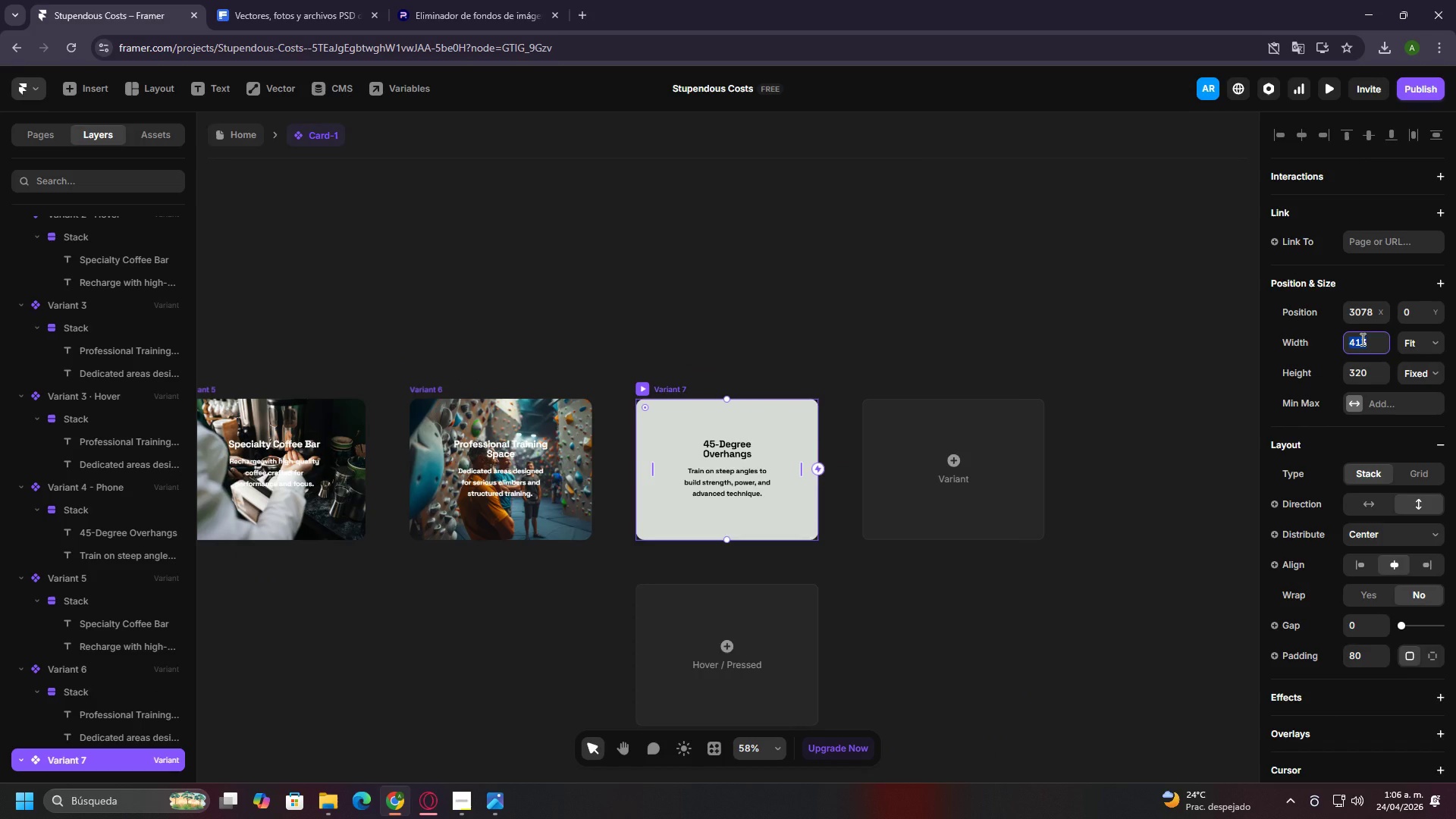 
type(200)
 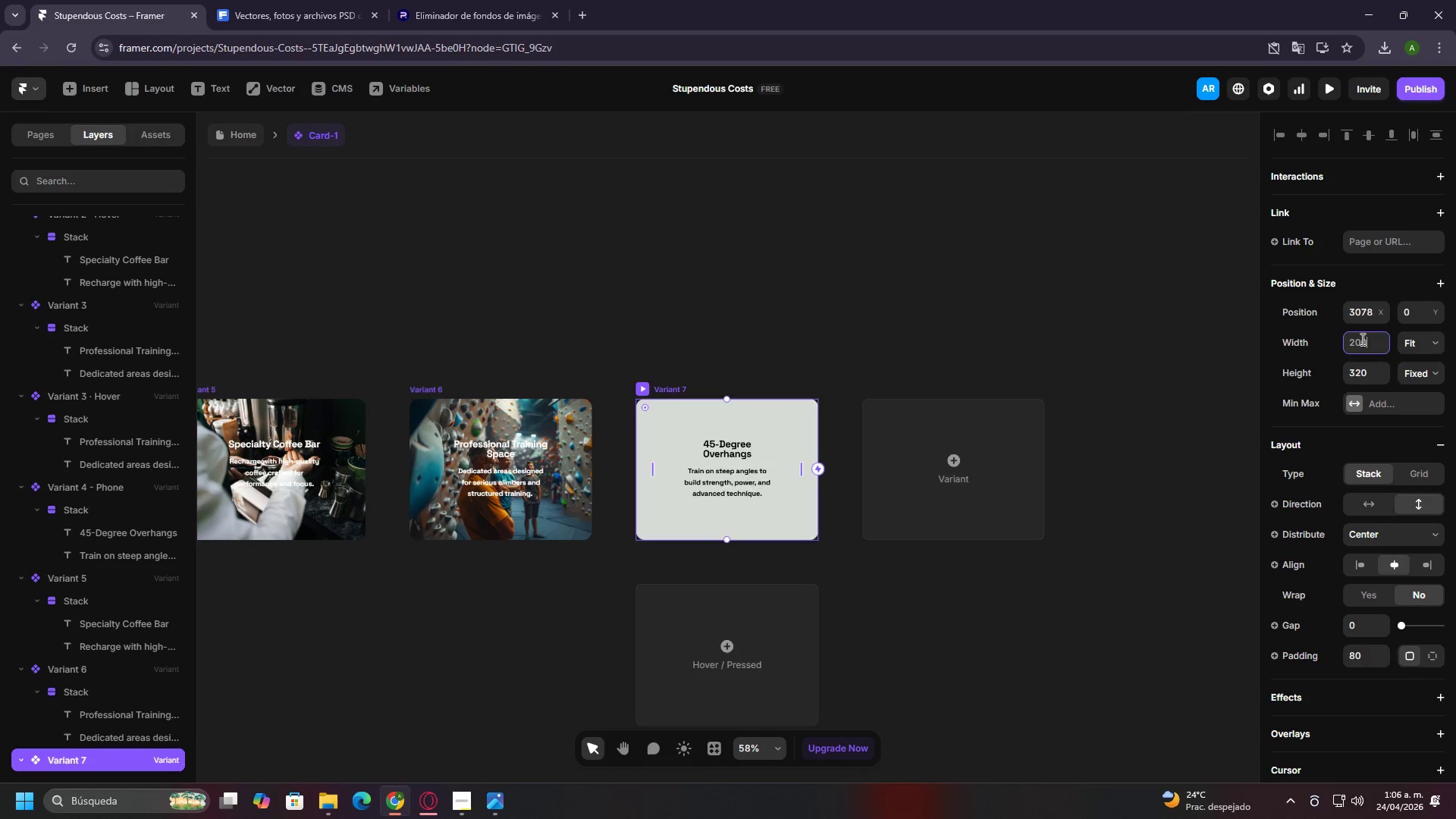 
key(Enter)
 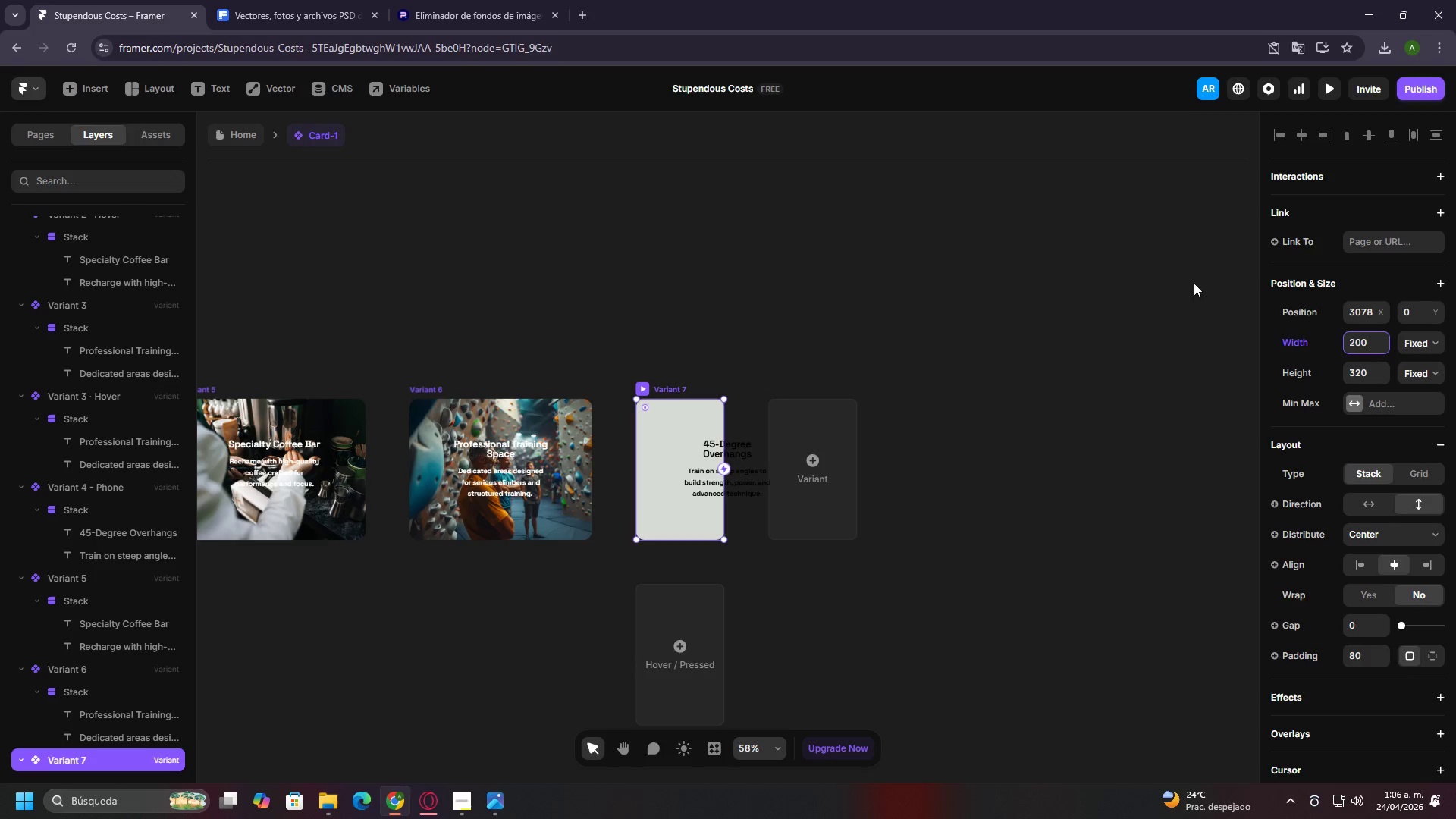 
hold_key(key=ControlLeft, duration=1.5)
 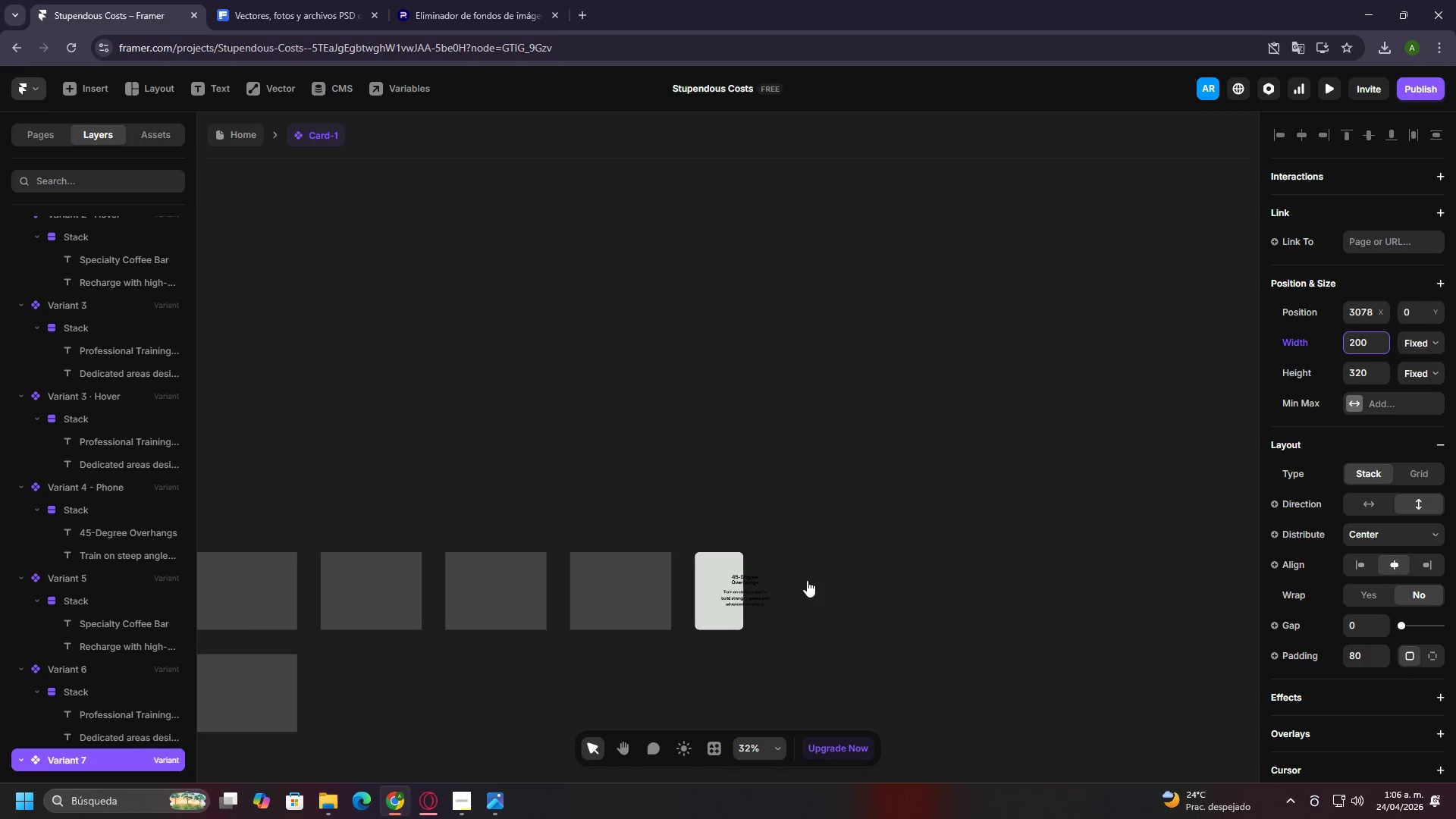 
hold_key(key=ControlLeft, duration=0.7)
 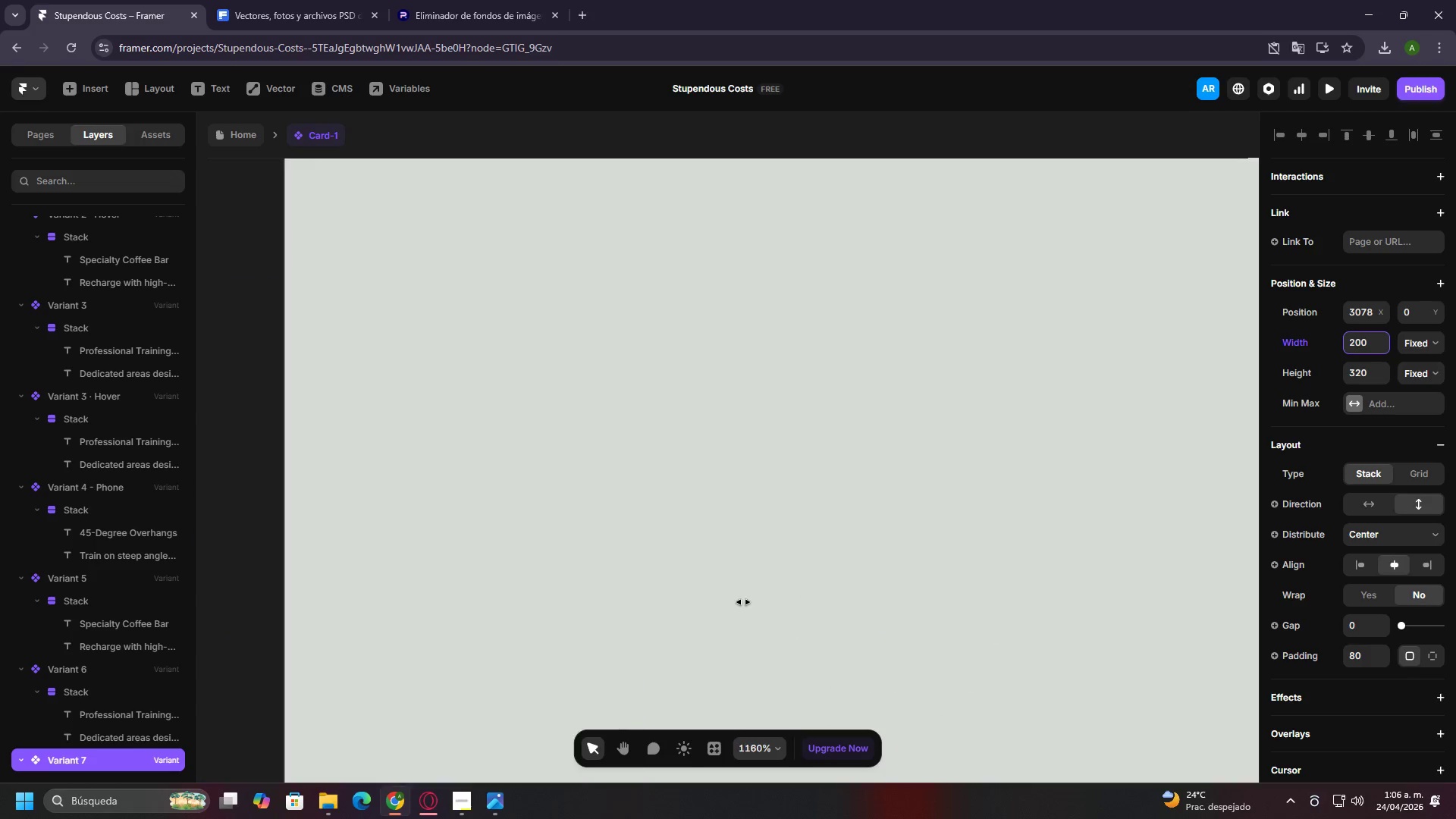 
scroll: coordinate [737, 548], scroll_direction: up, amount: 2.0
 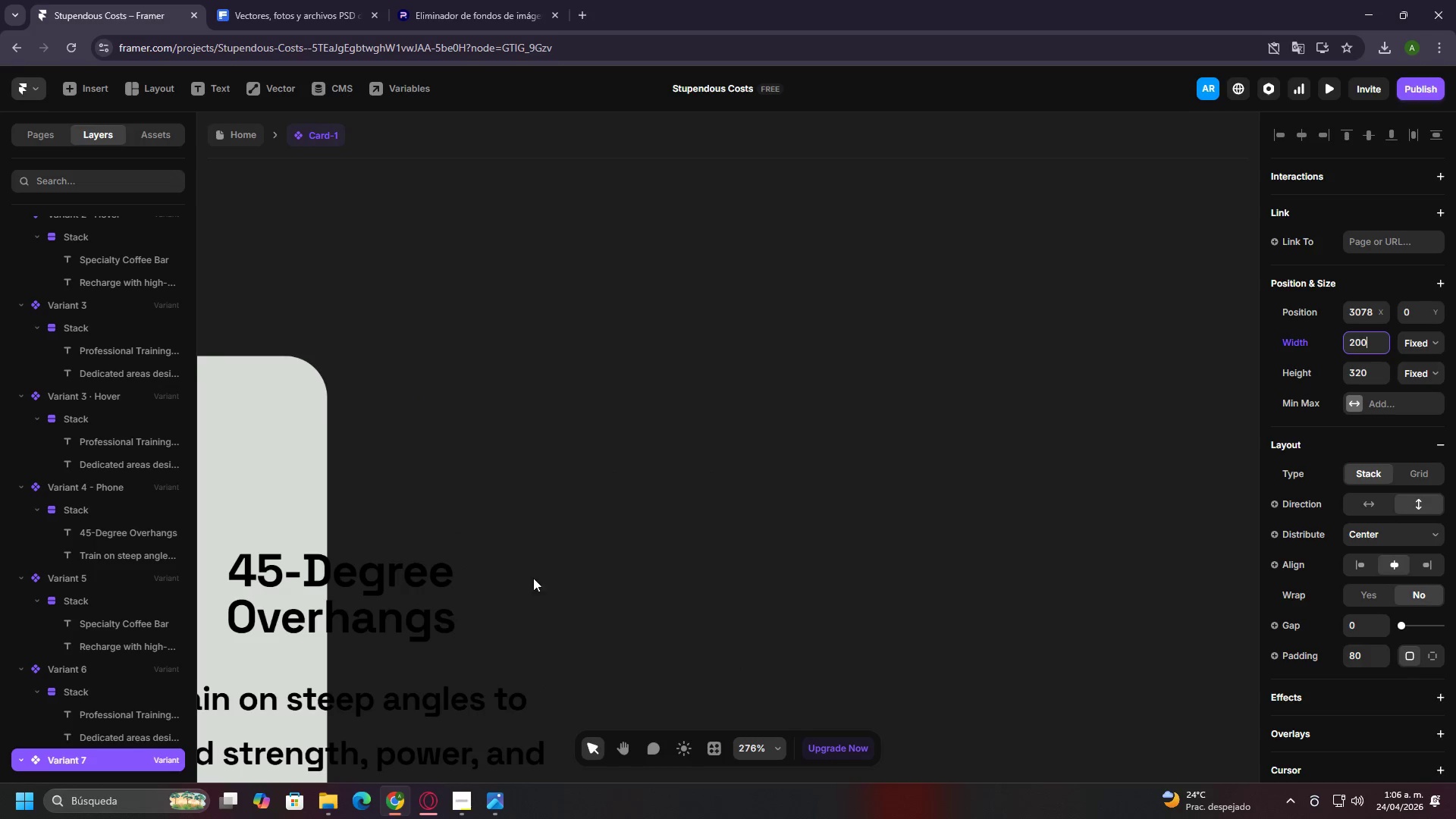 
hold_key(key=ControlLeft, duration=1.0)
 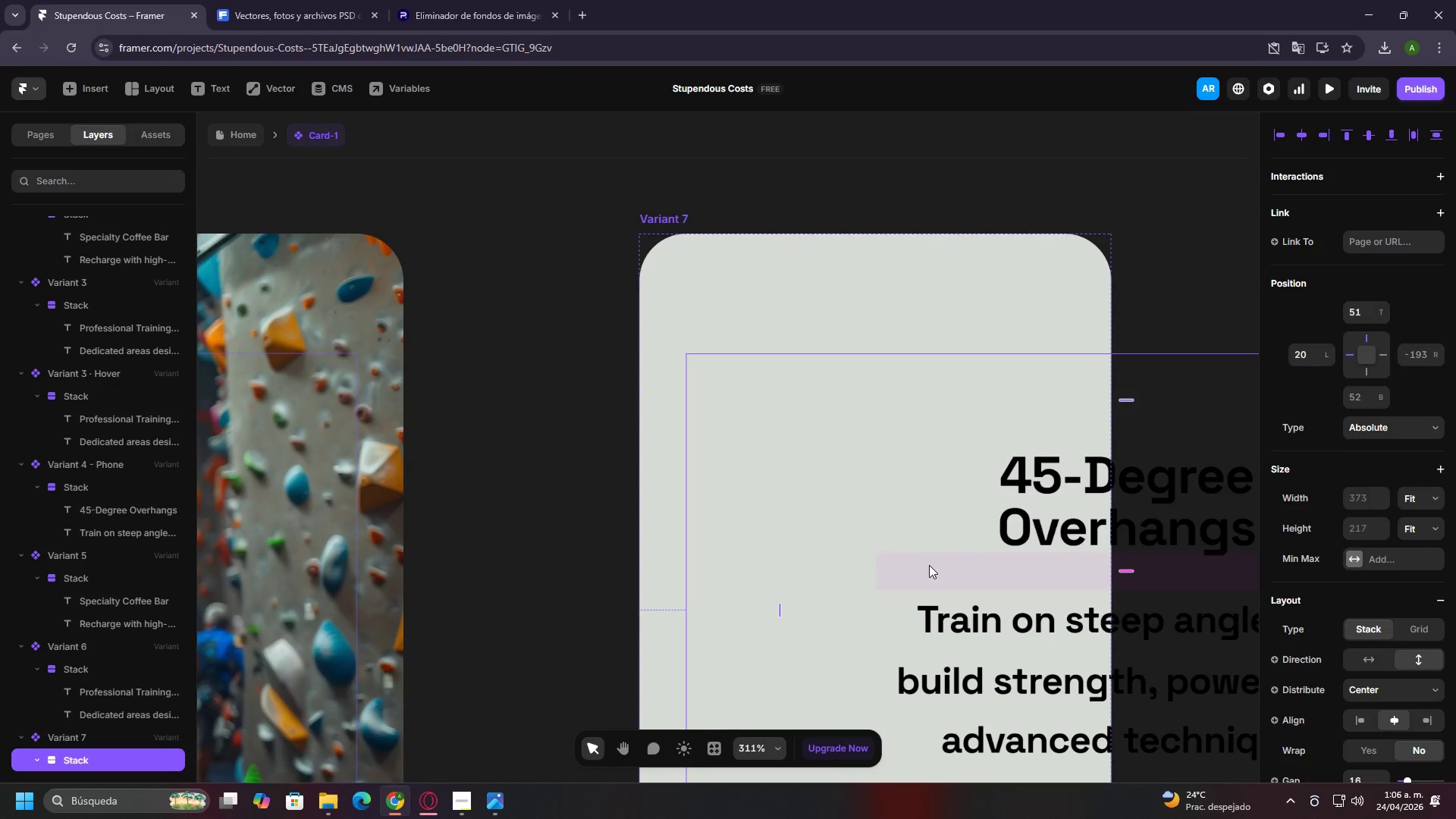 
scroll: coordinate [807, 579], scroll_direction: down, amount: 3.0
 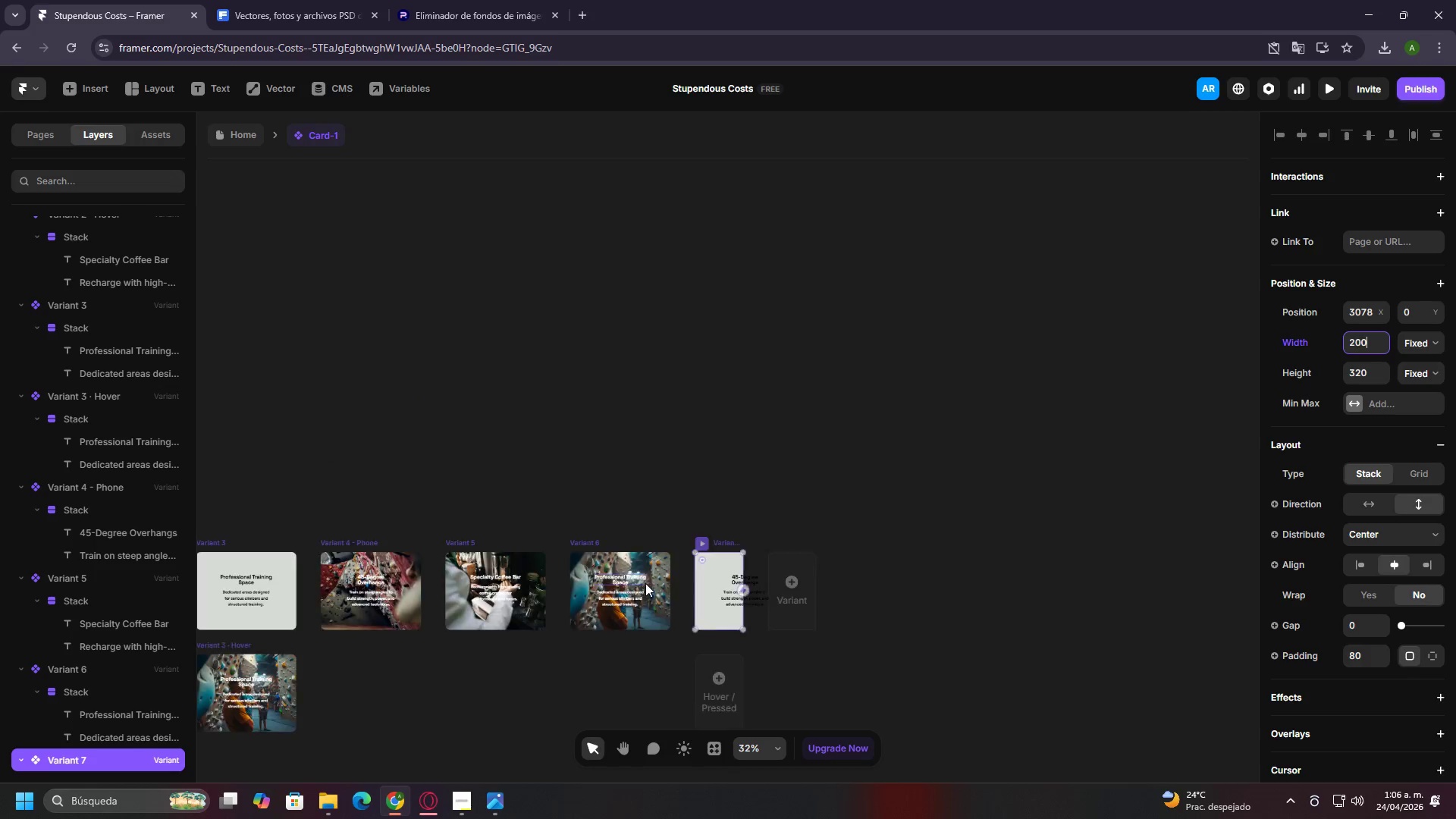 
scroll: coordinate [770, 592], scroll_direction: up, amount: 3.0
 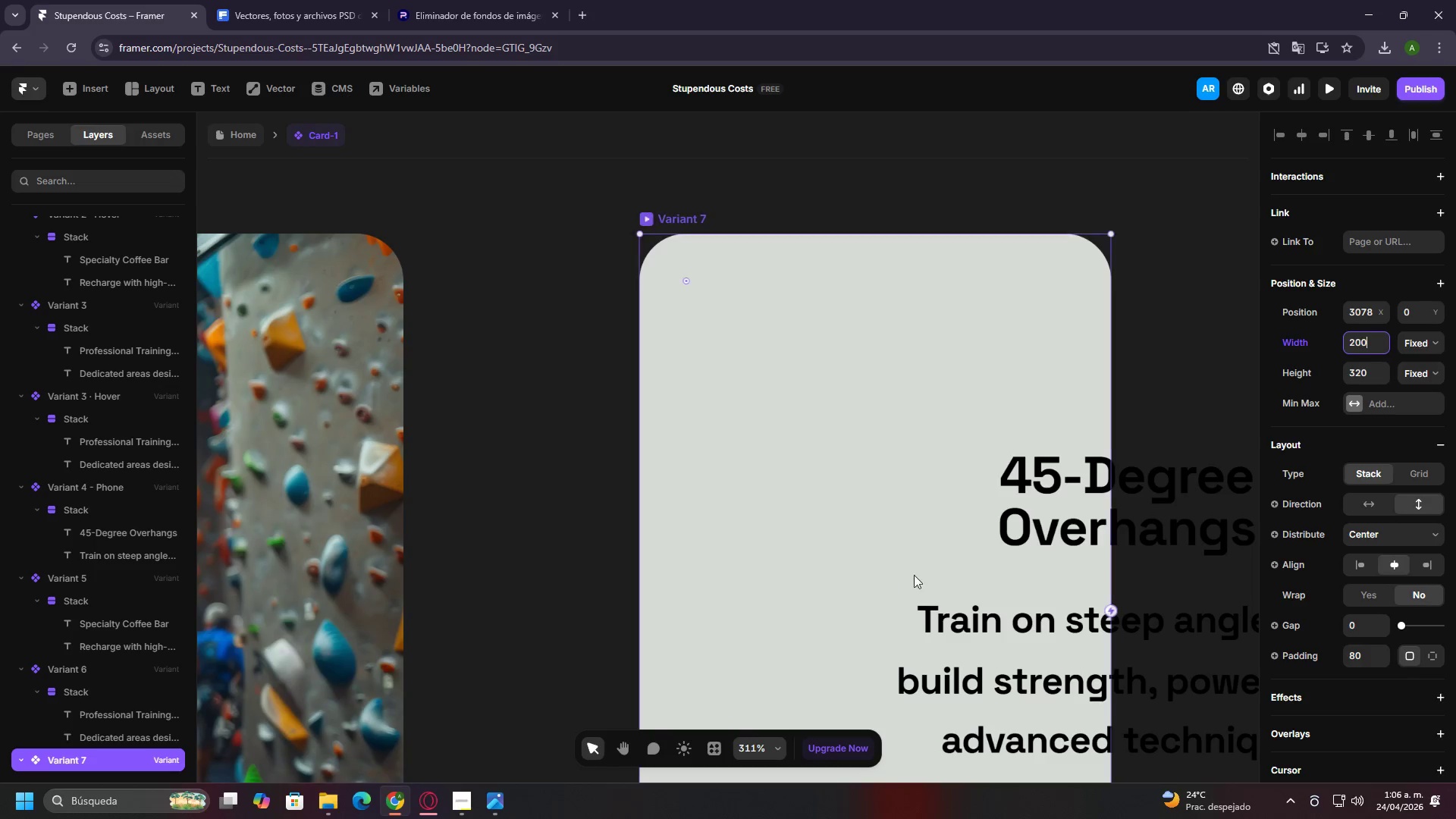 
left_click([929, 565])
 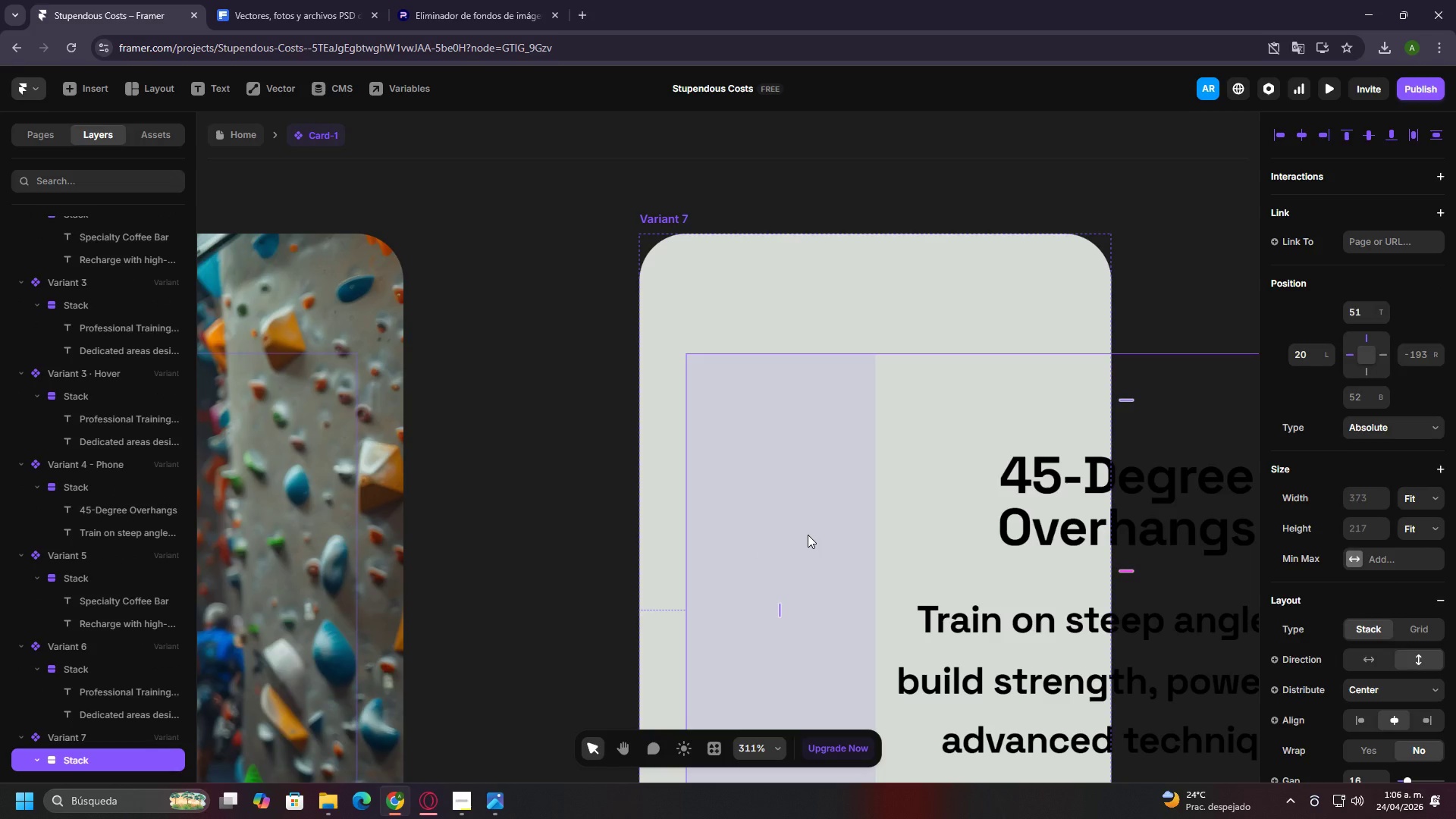 
hold_key(key=ControlLeft, duration=0.67)
scroll: coordinate [1370, 596], scroll_direction: down, amount: 13.0
 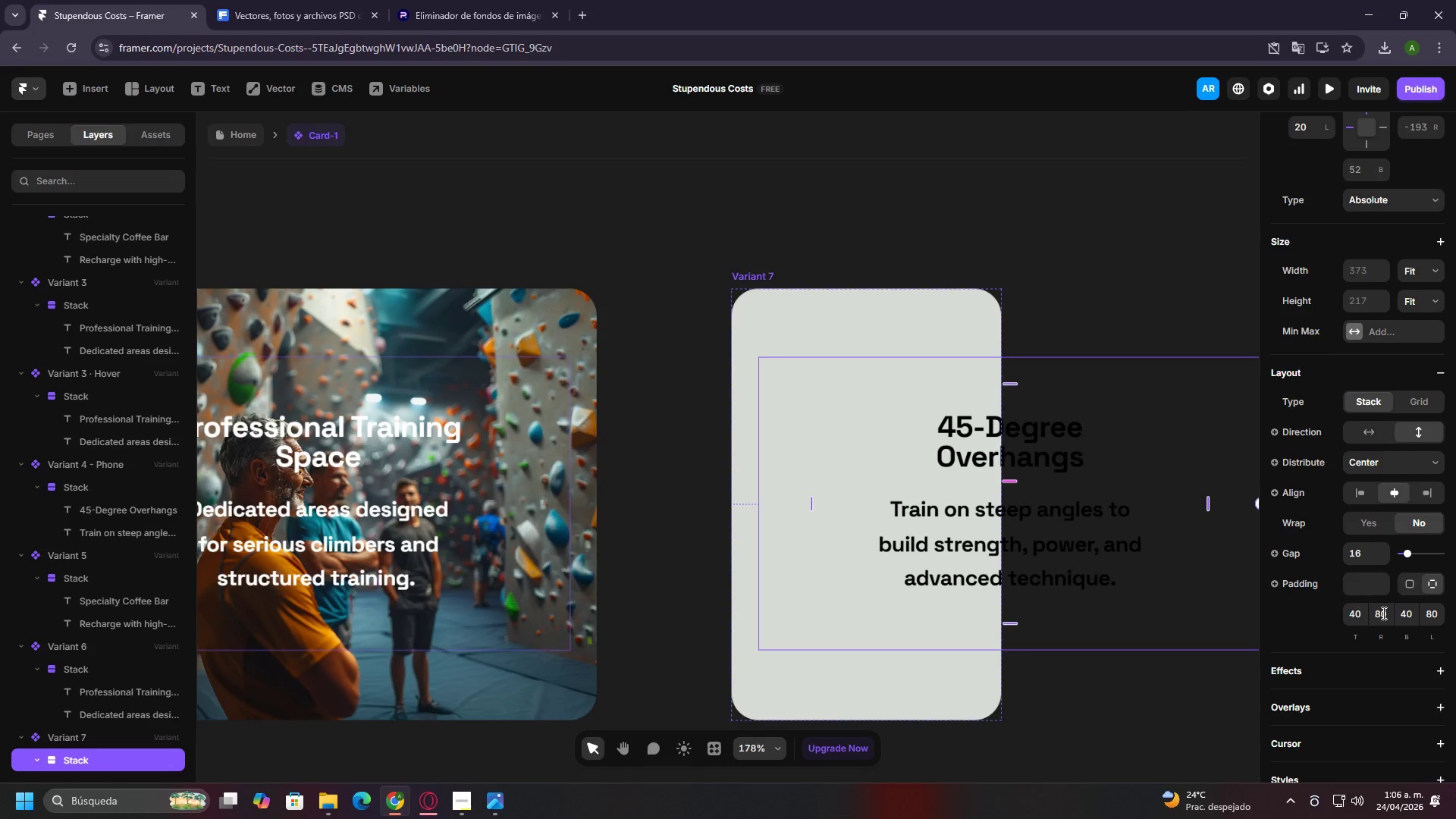 
left_click([1385, 613])
 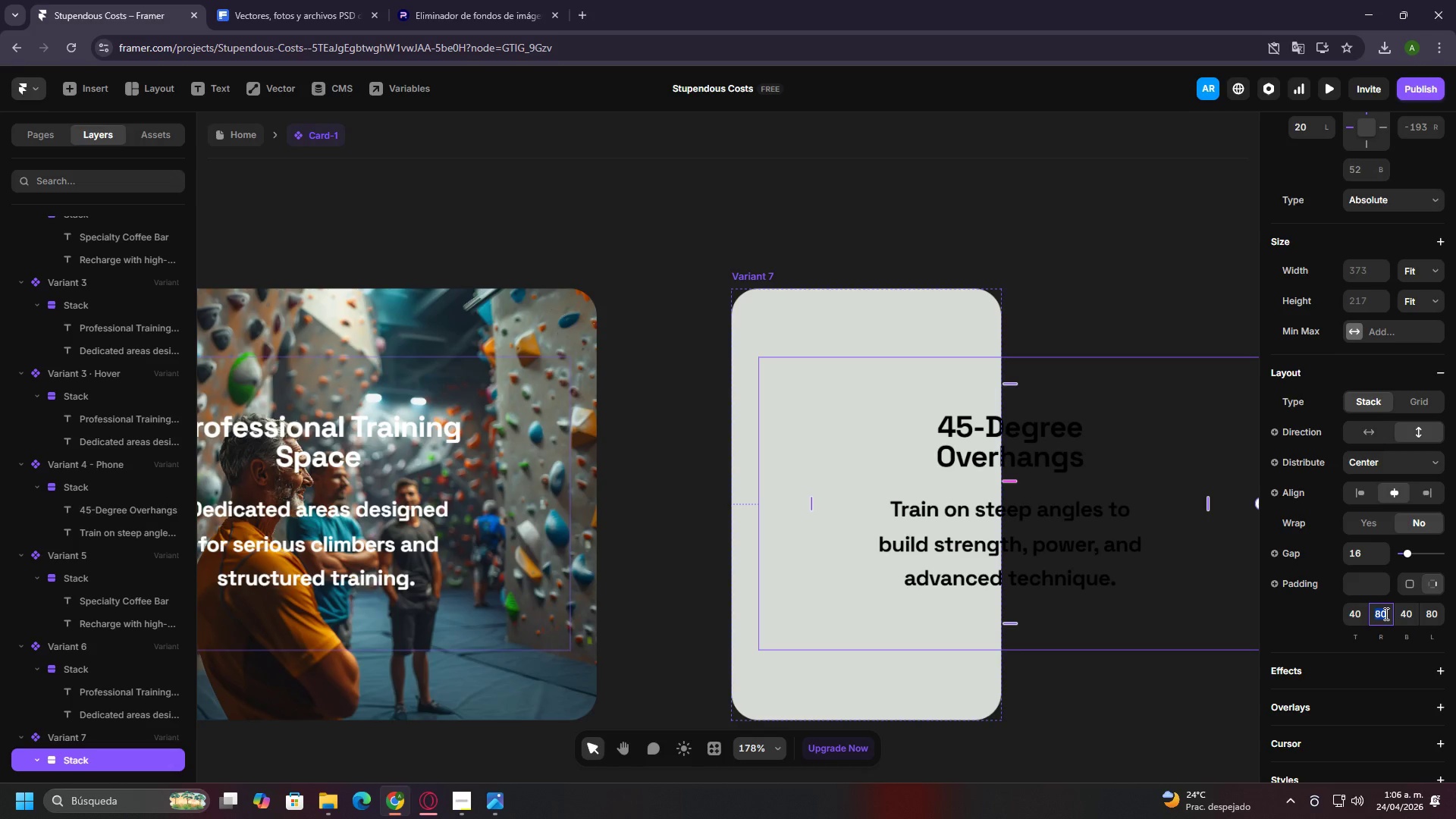 
key(0)
 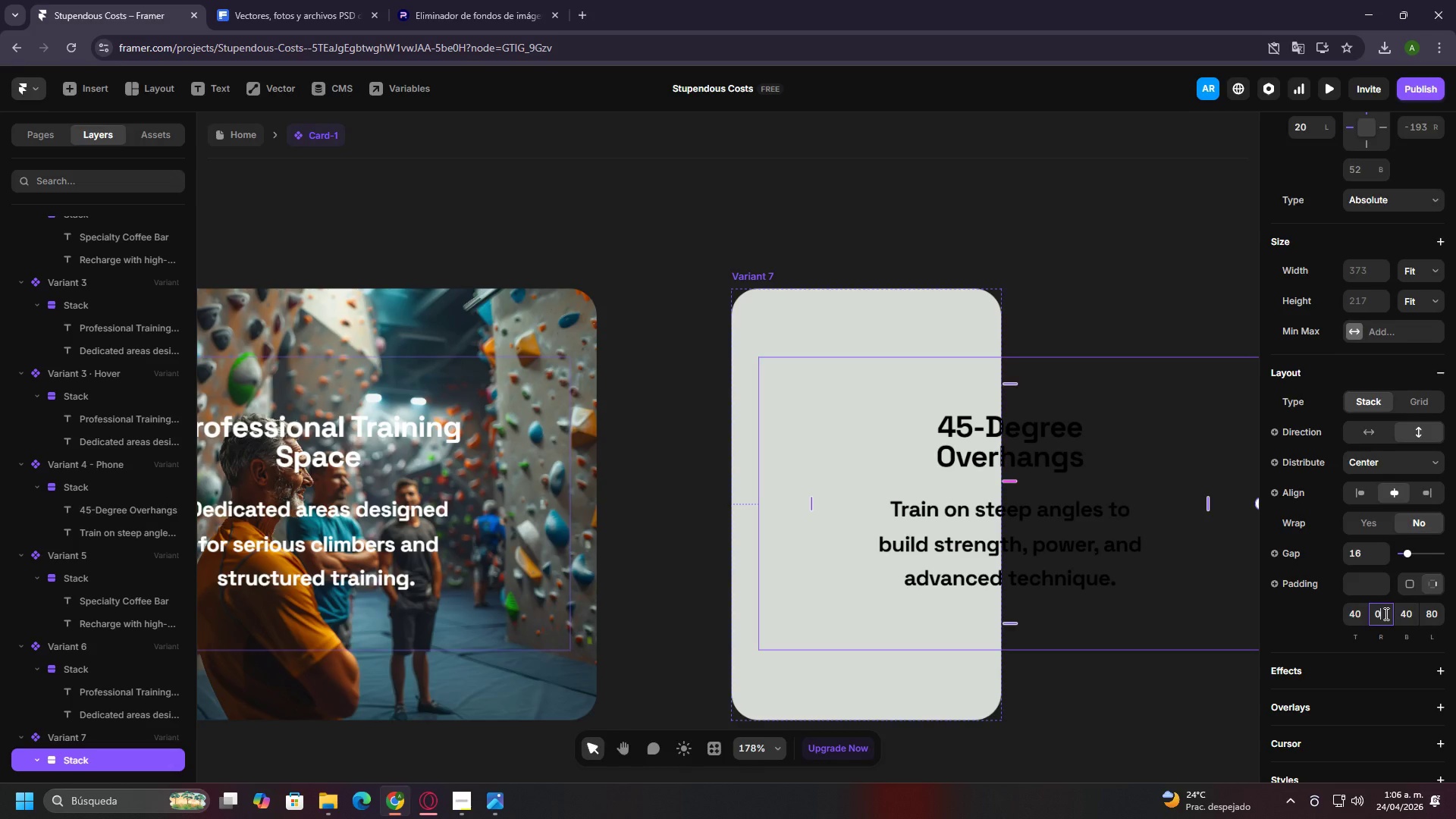 
key(Enter)
 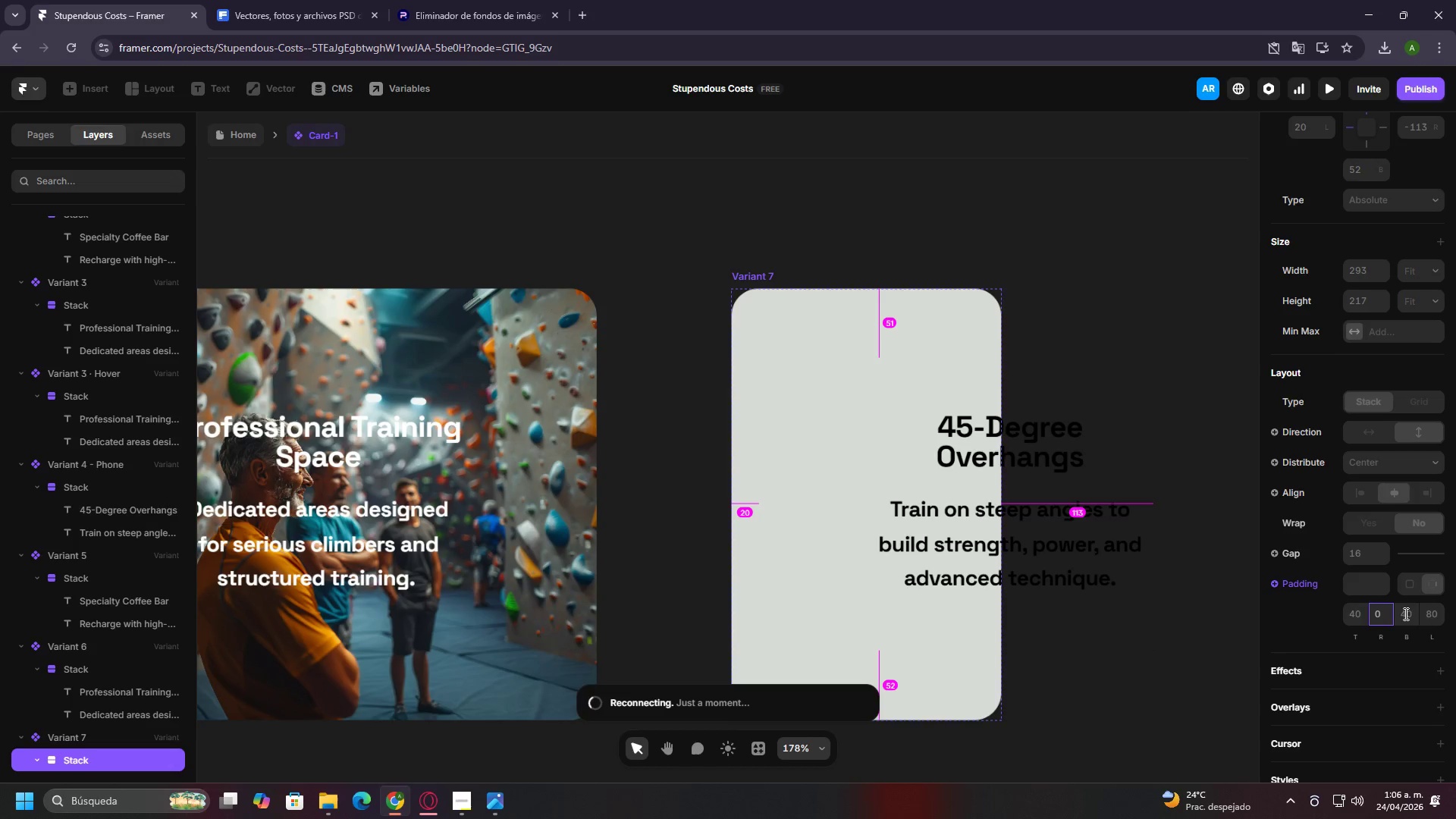 
left_click([1404, 613])
 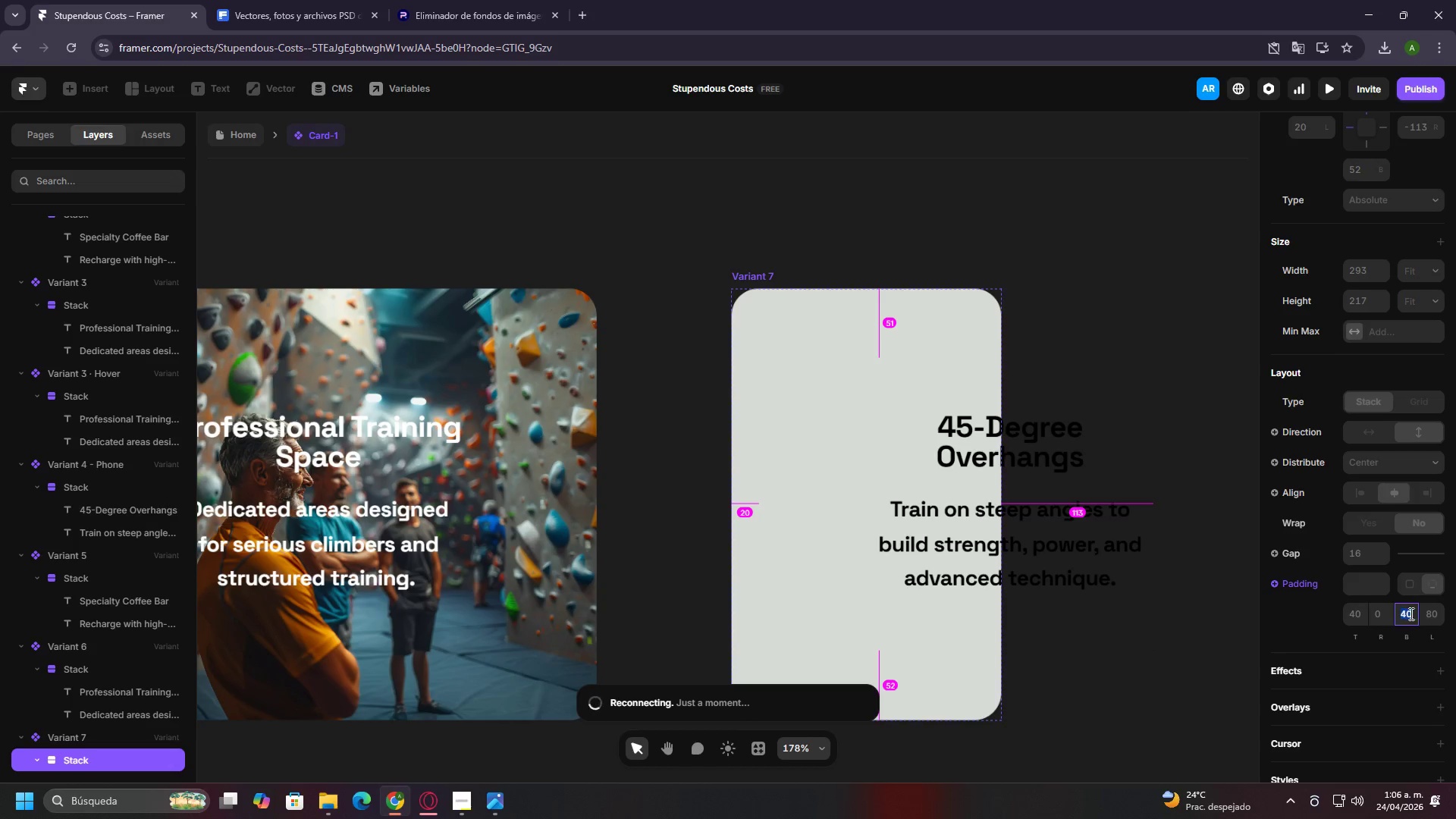 
left_click([1428, 613])
 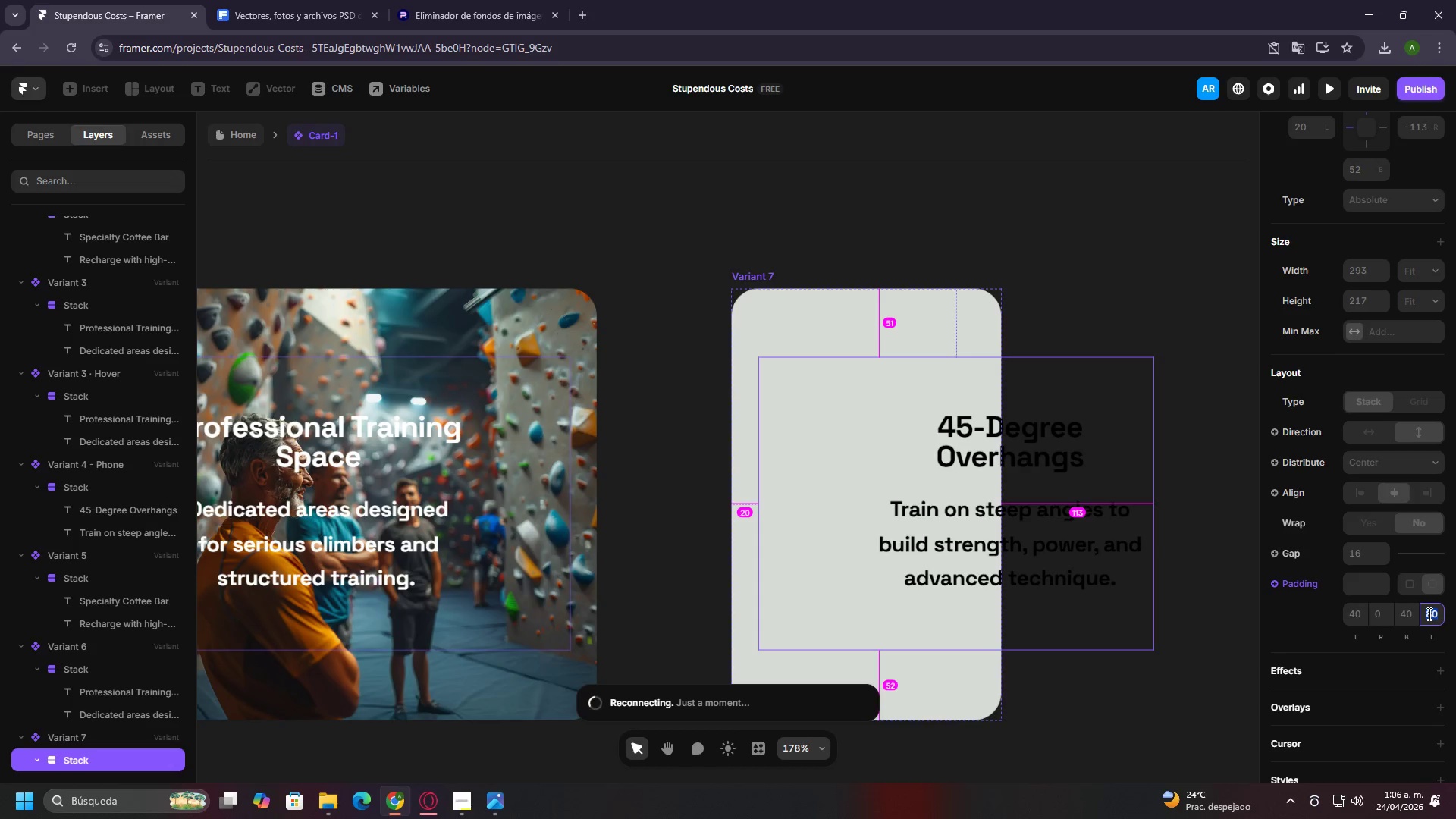 
key(0)
 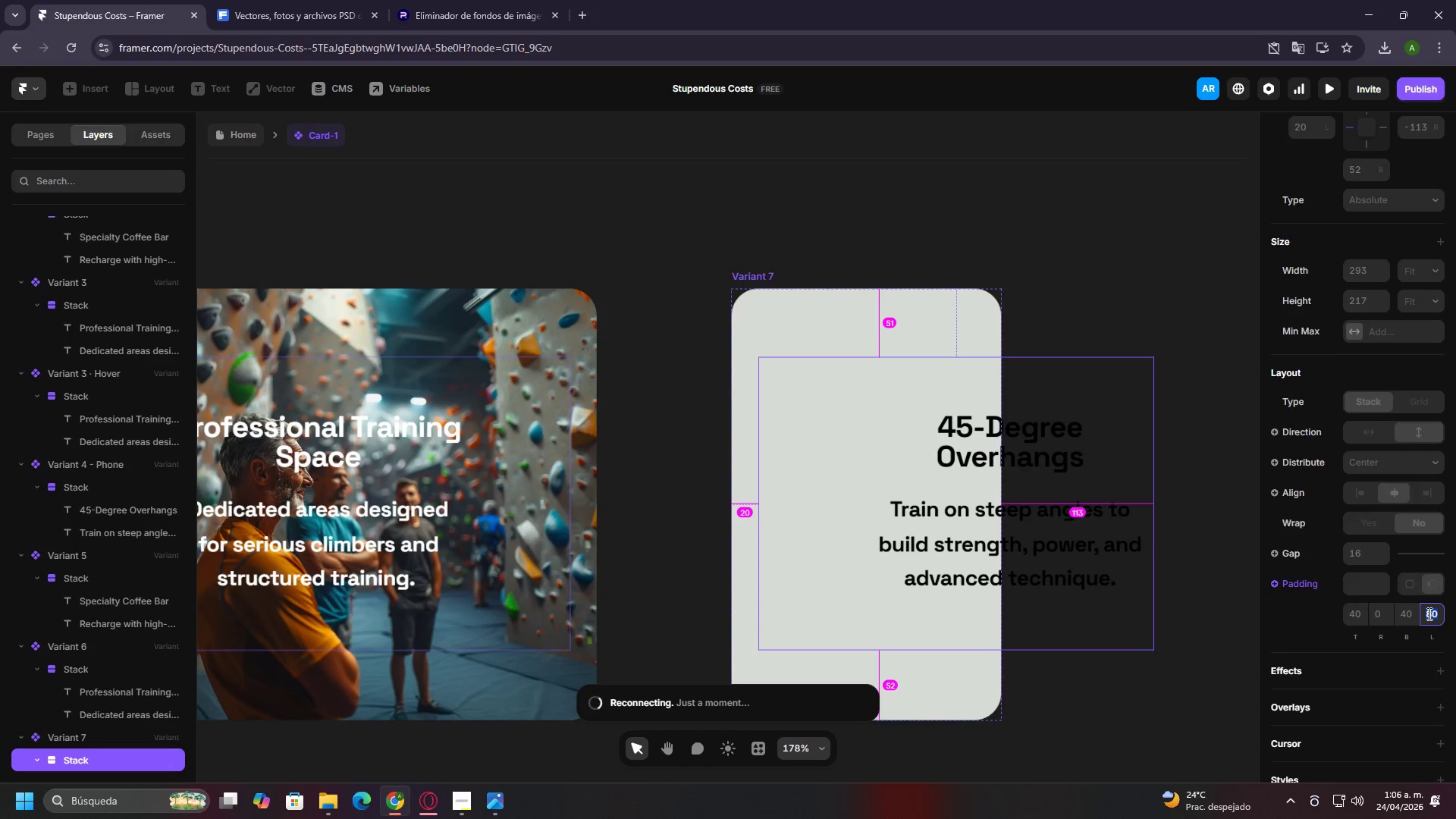 
key(Enter)
 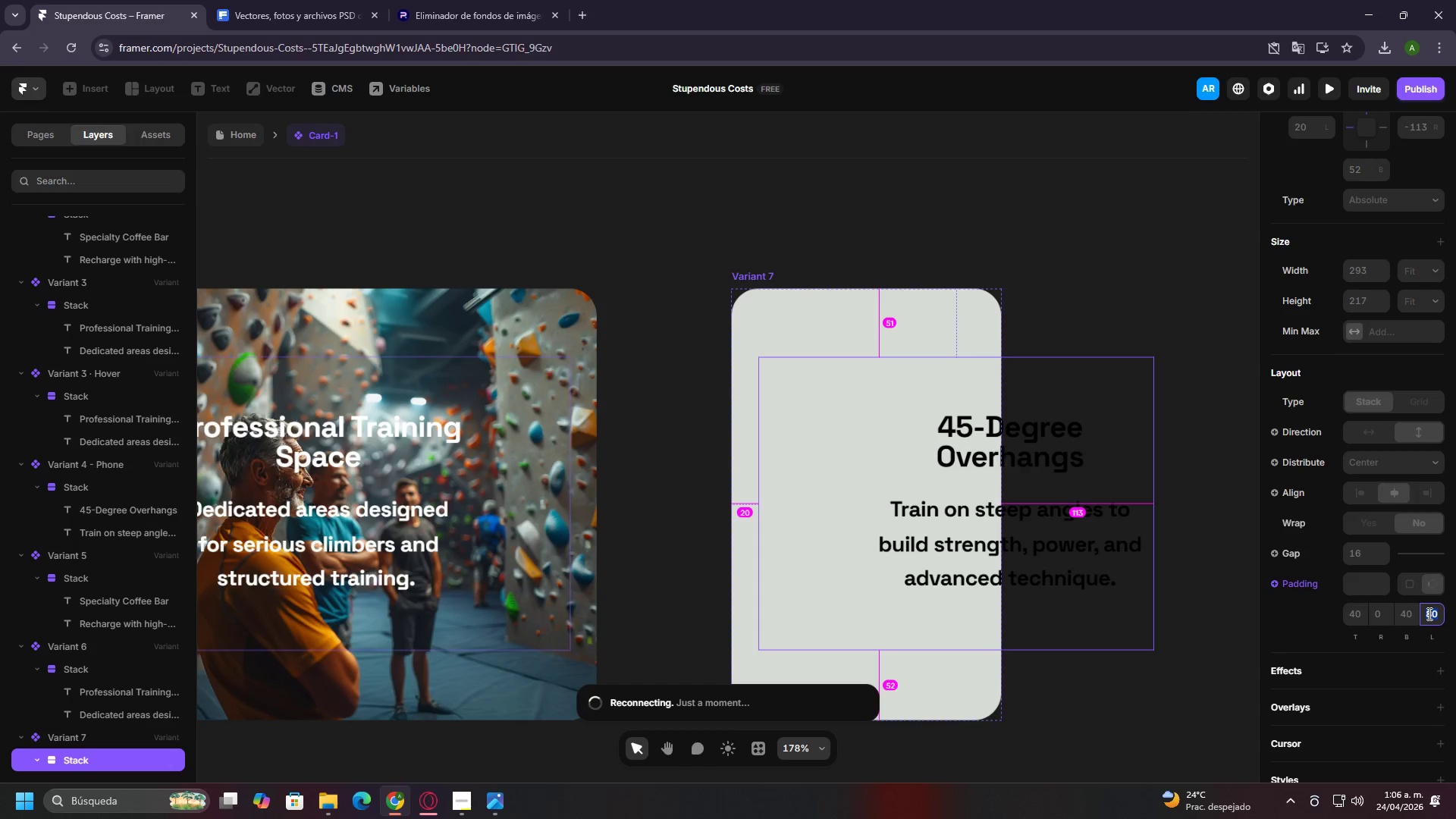 
left_click([1434, 613])
 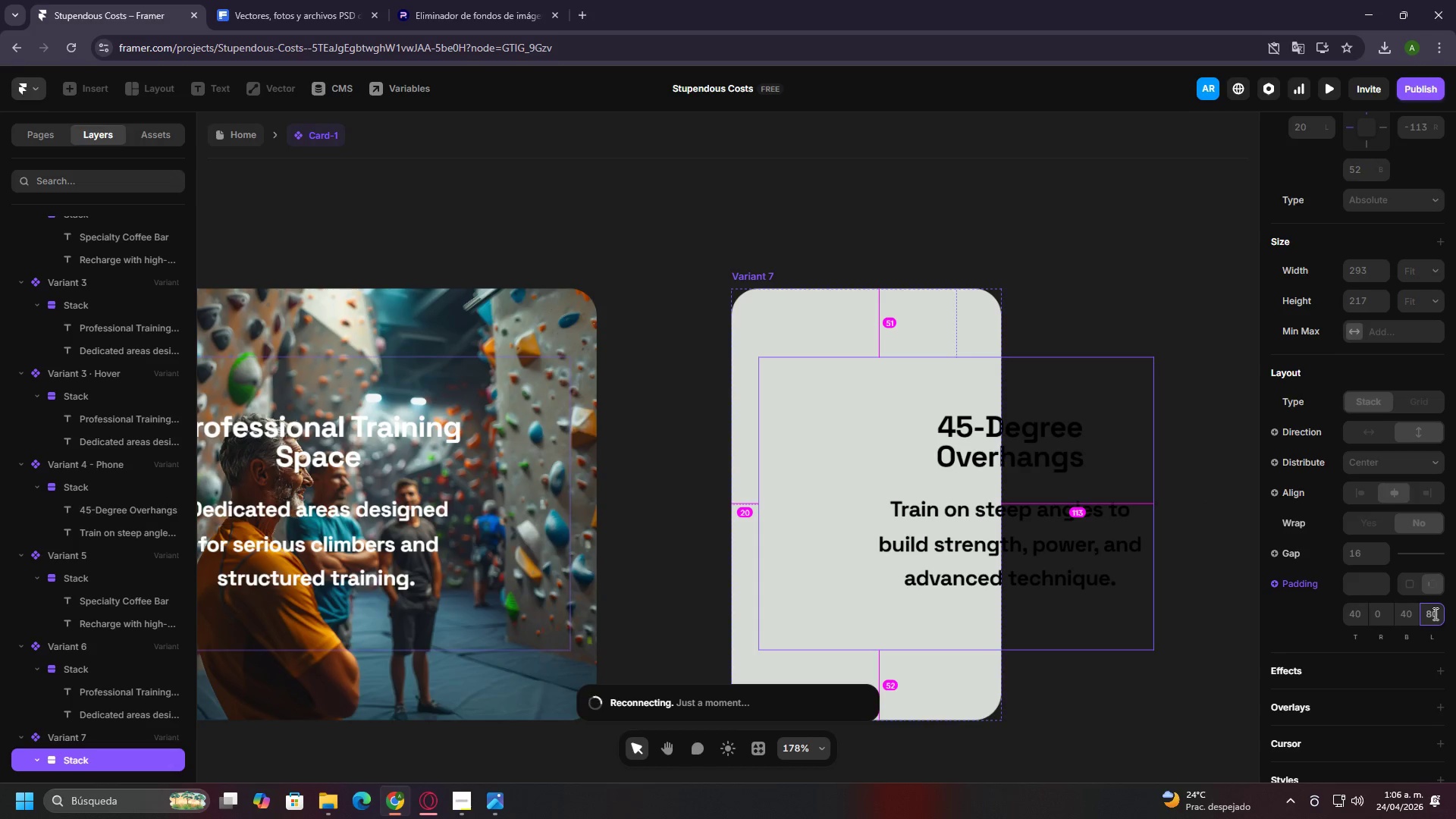 
key(0)
 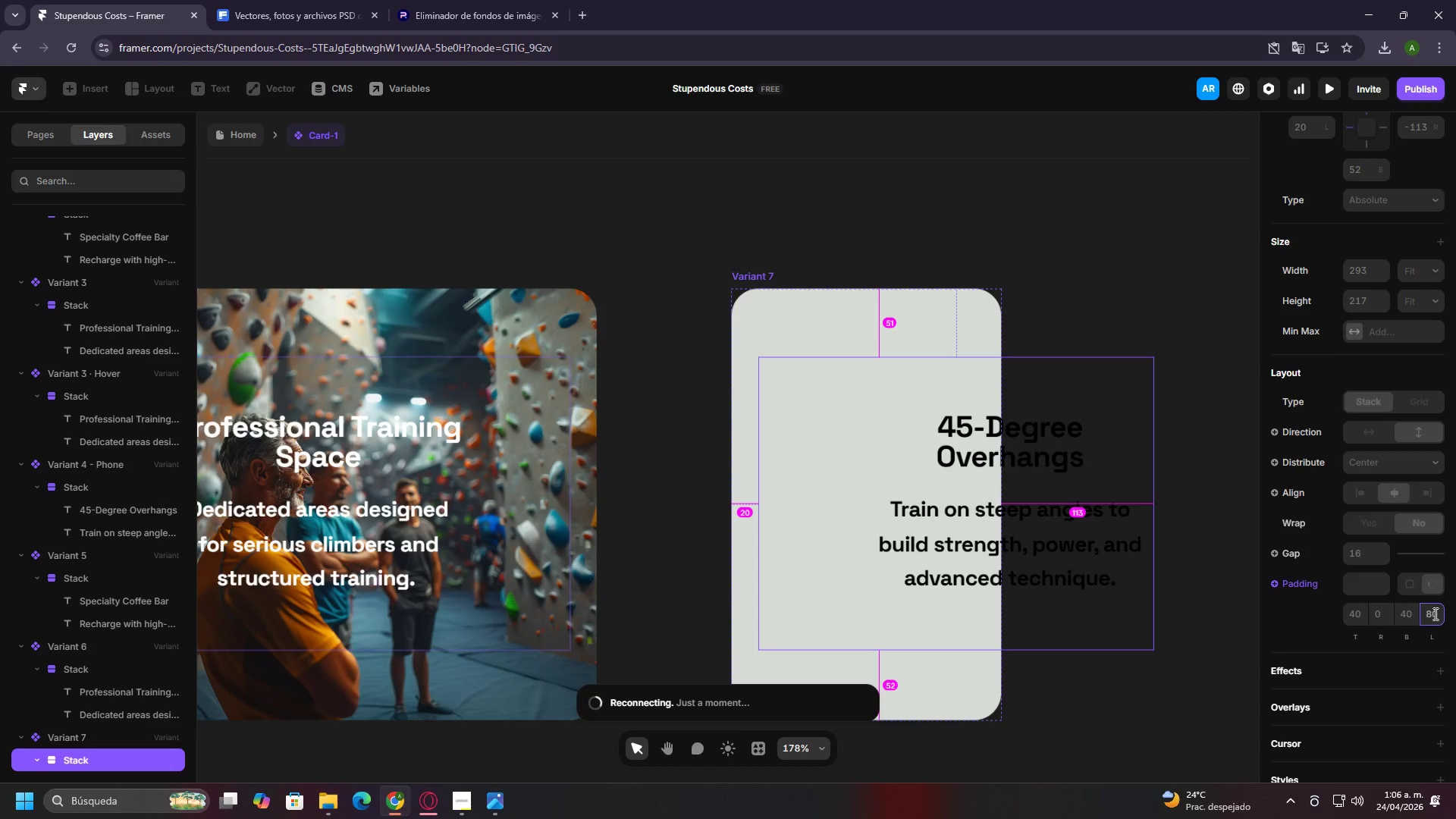 
double_click([1434, 613])
 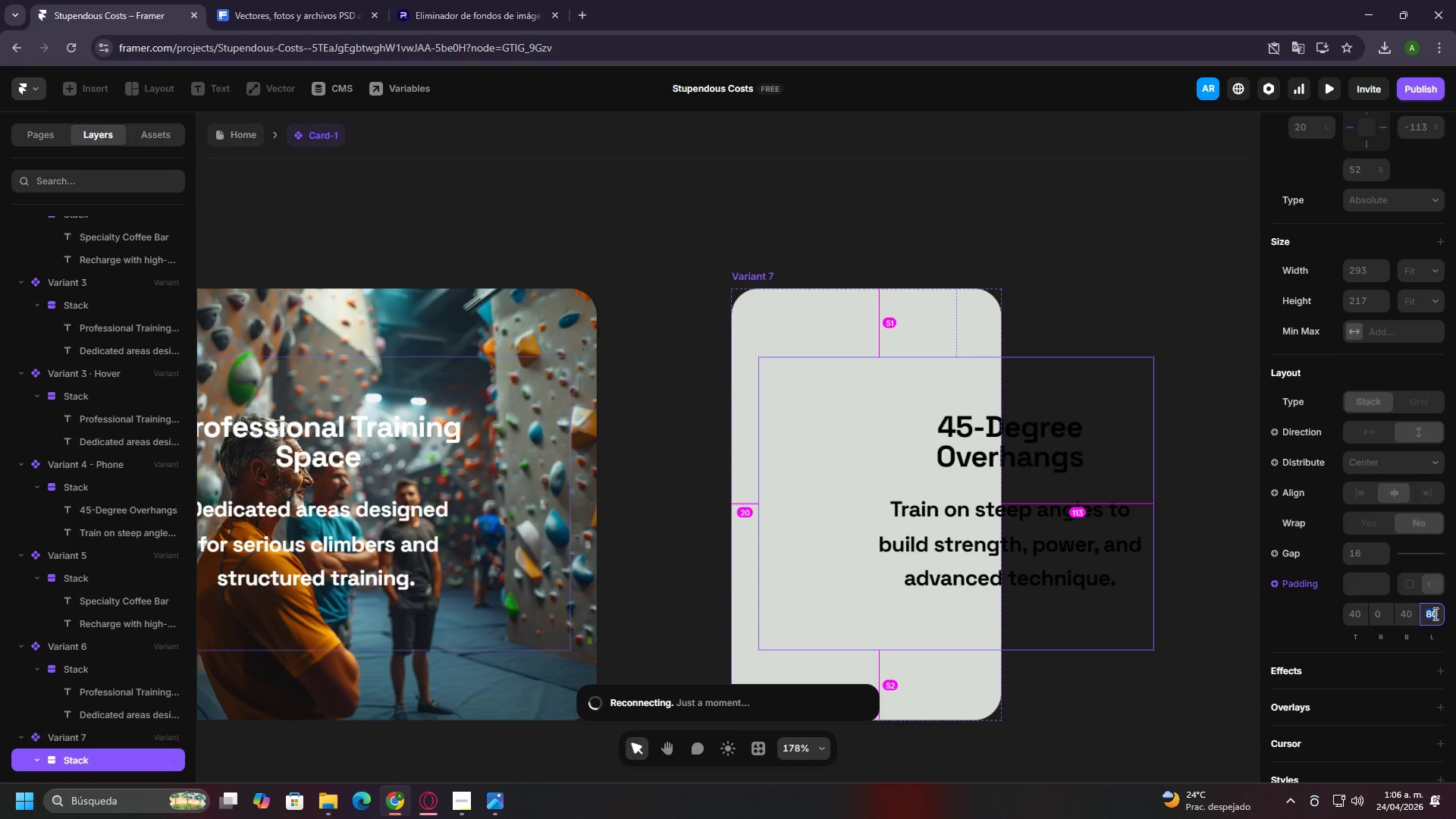 
triple_click([1434, 613])
 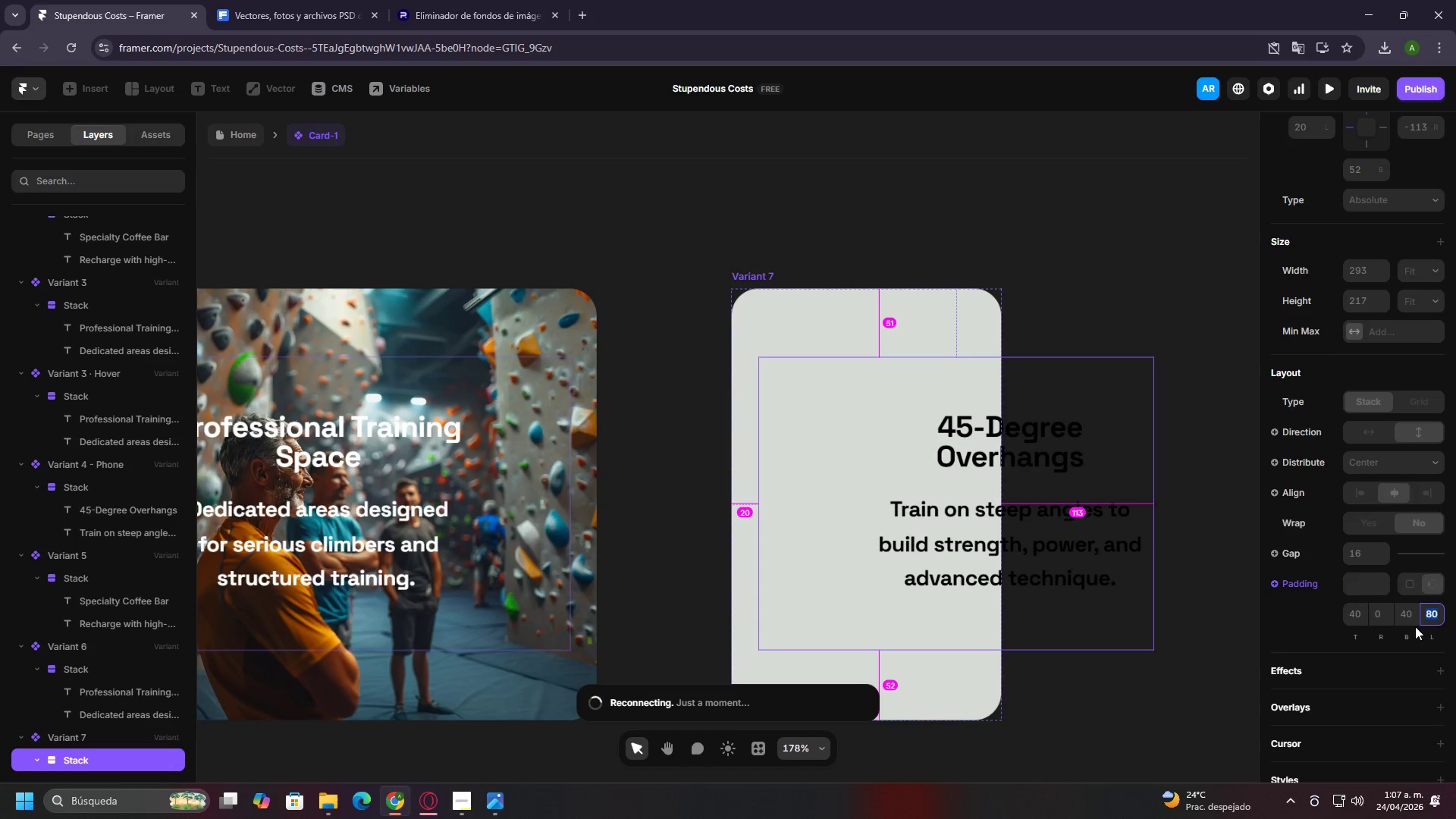 
key(Backspace)
 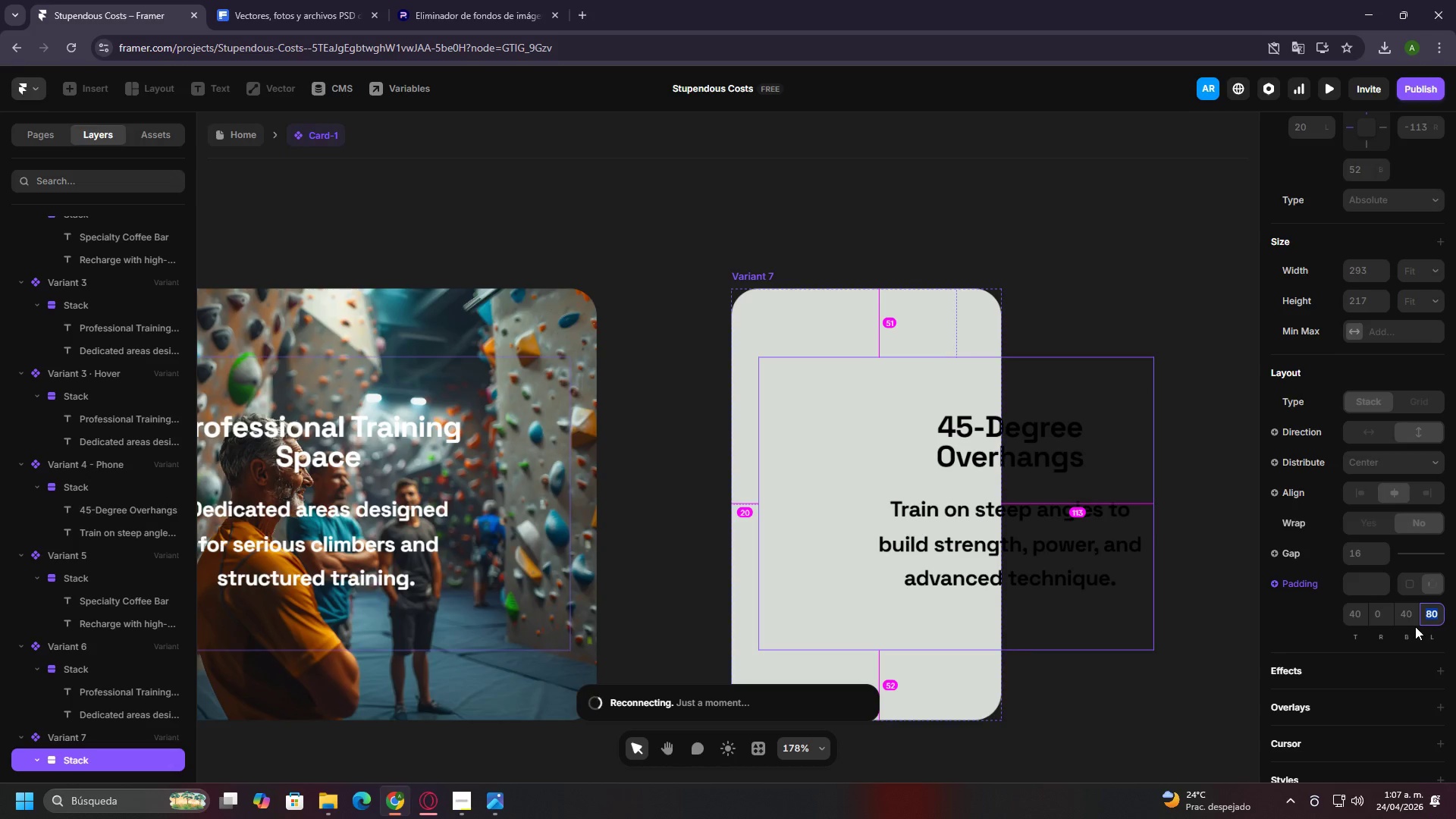 
key(0)
 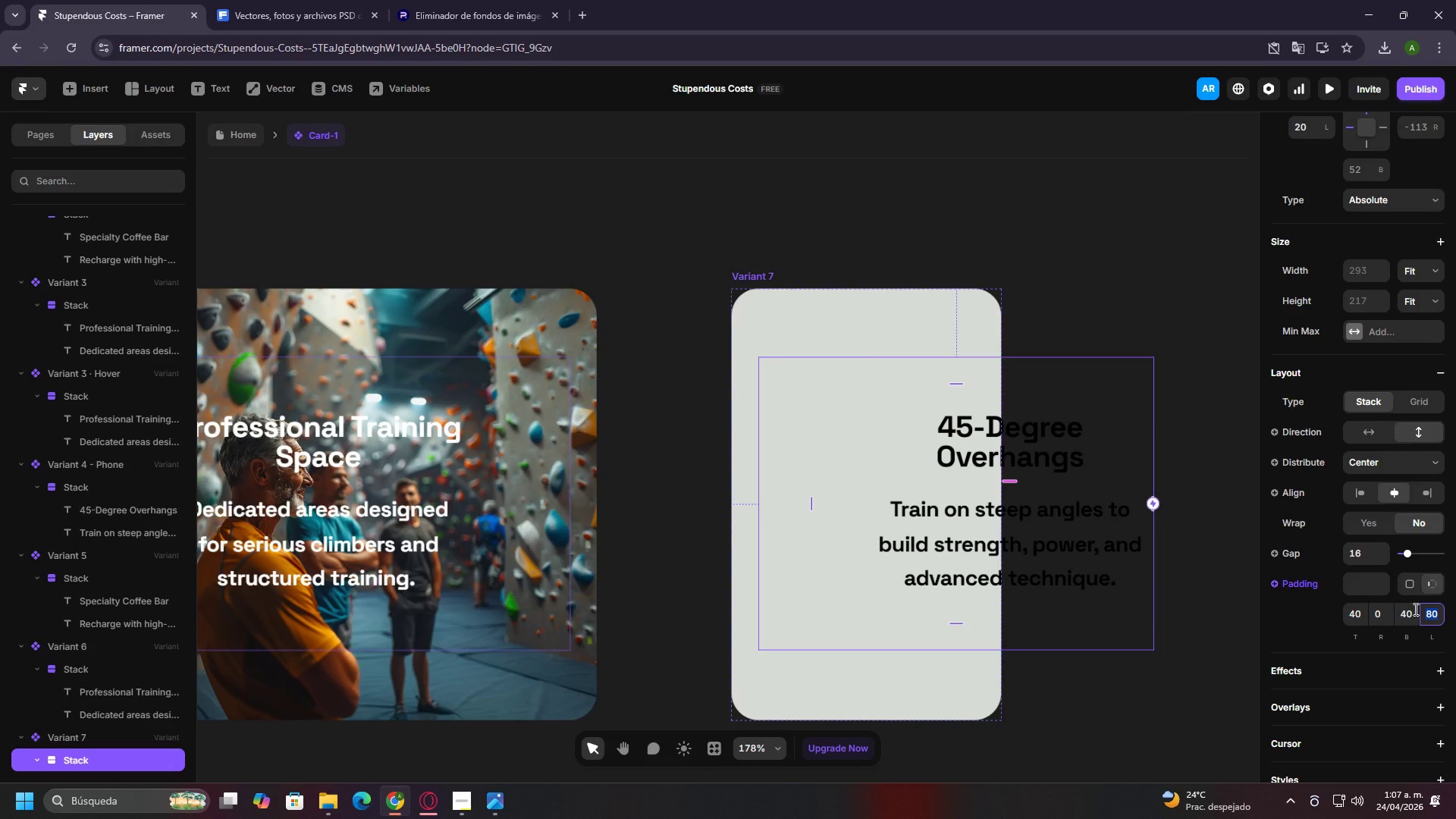 
wait(11.14)
 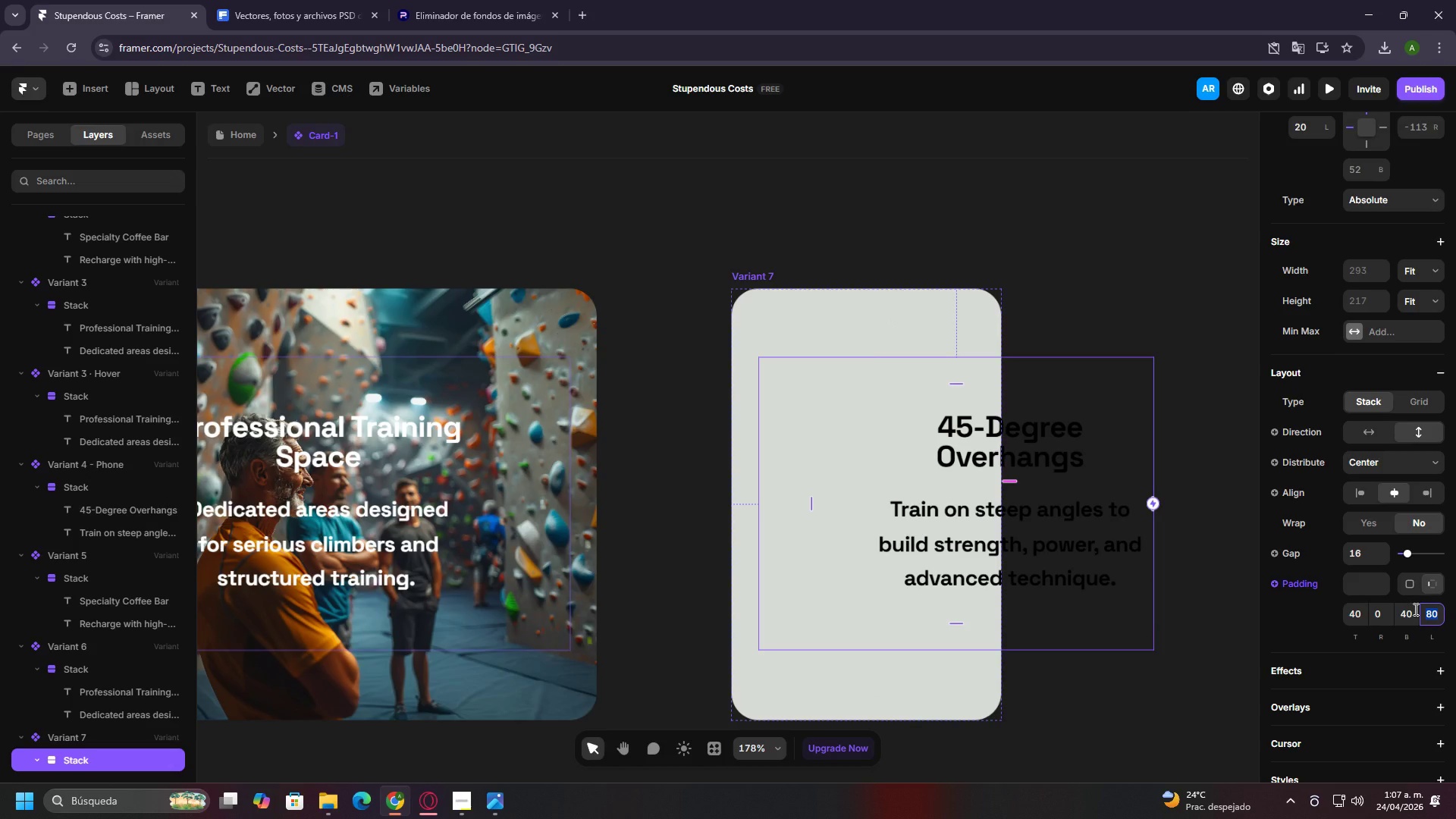 
key(0)
 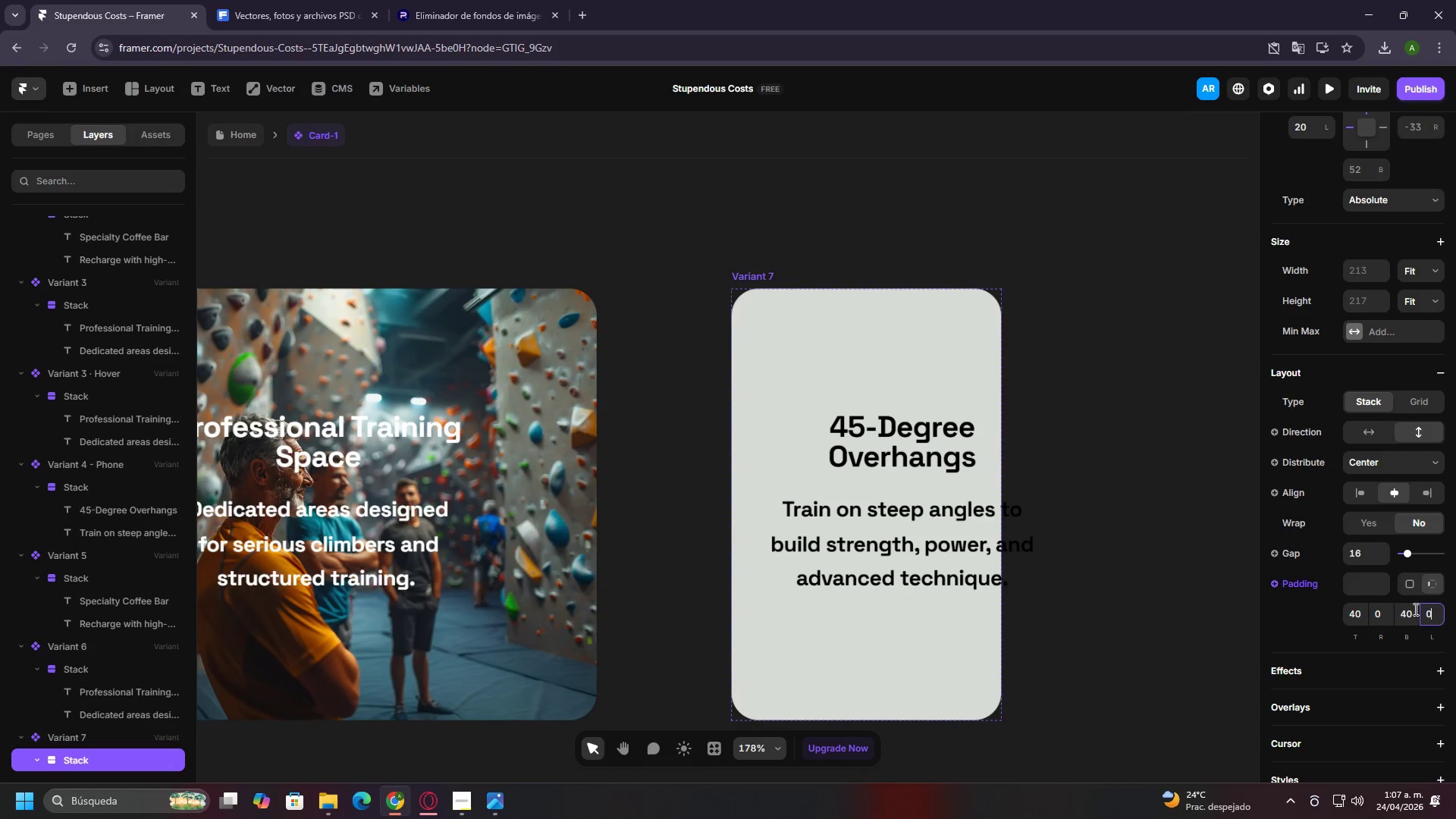 
key(Enter)
 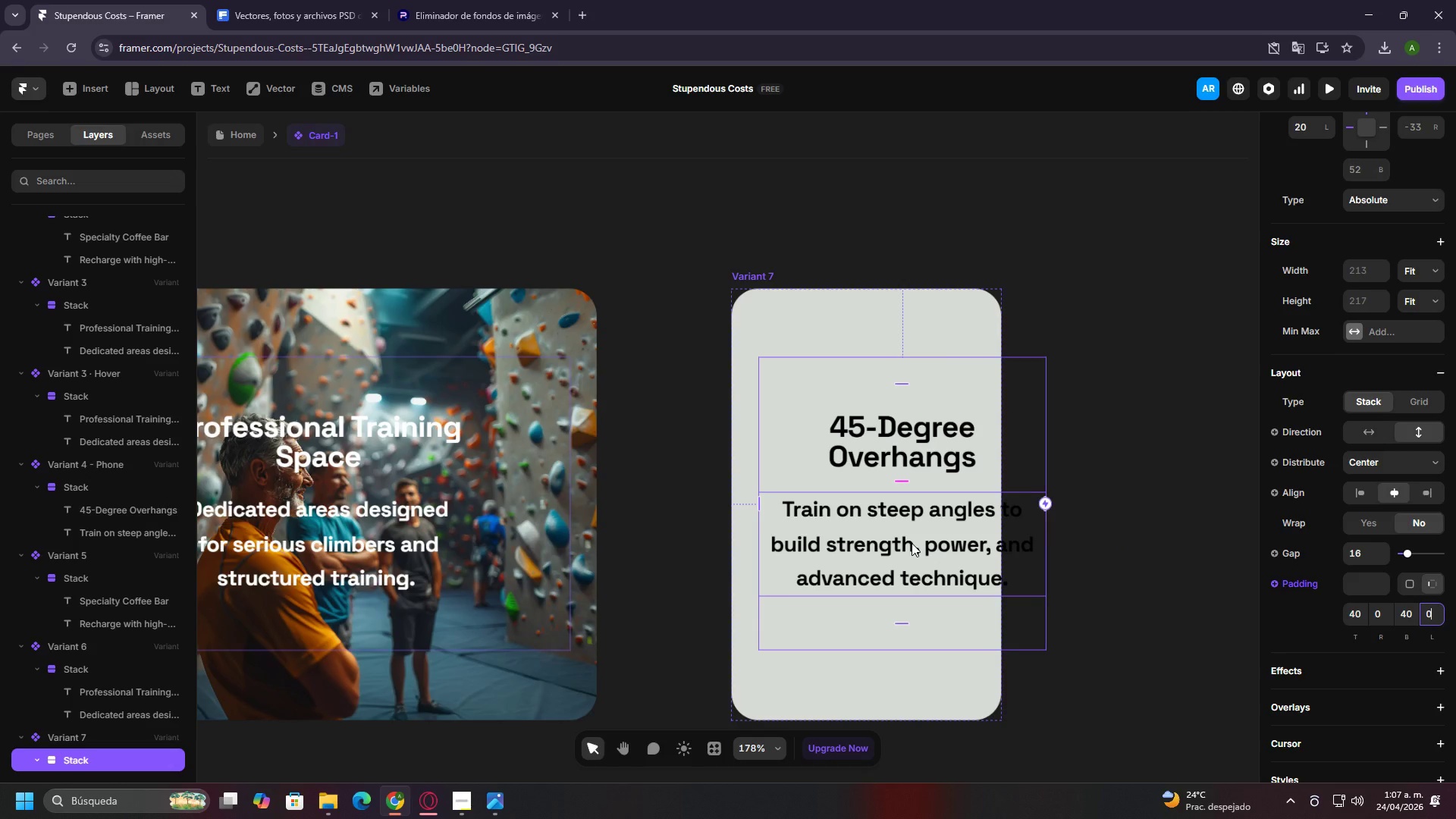 
left_click([912, 543])
 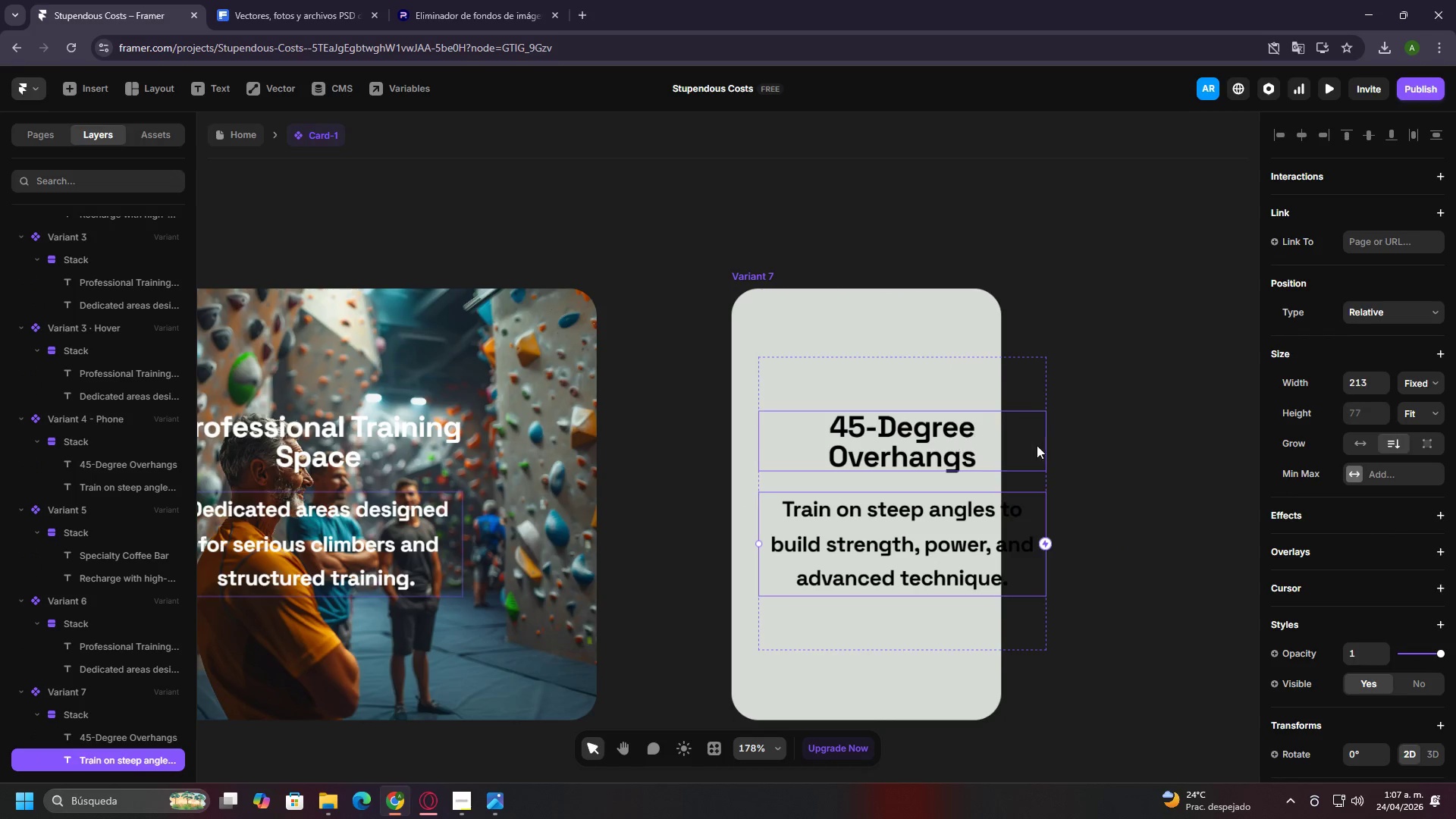 
left_click([1045, 448])
 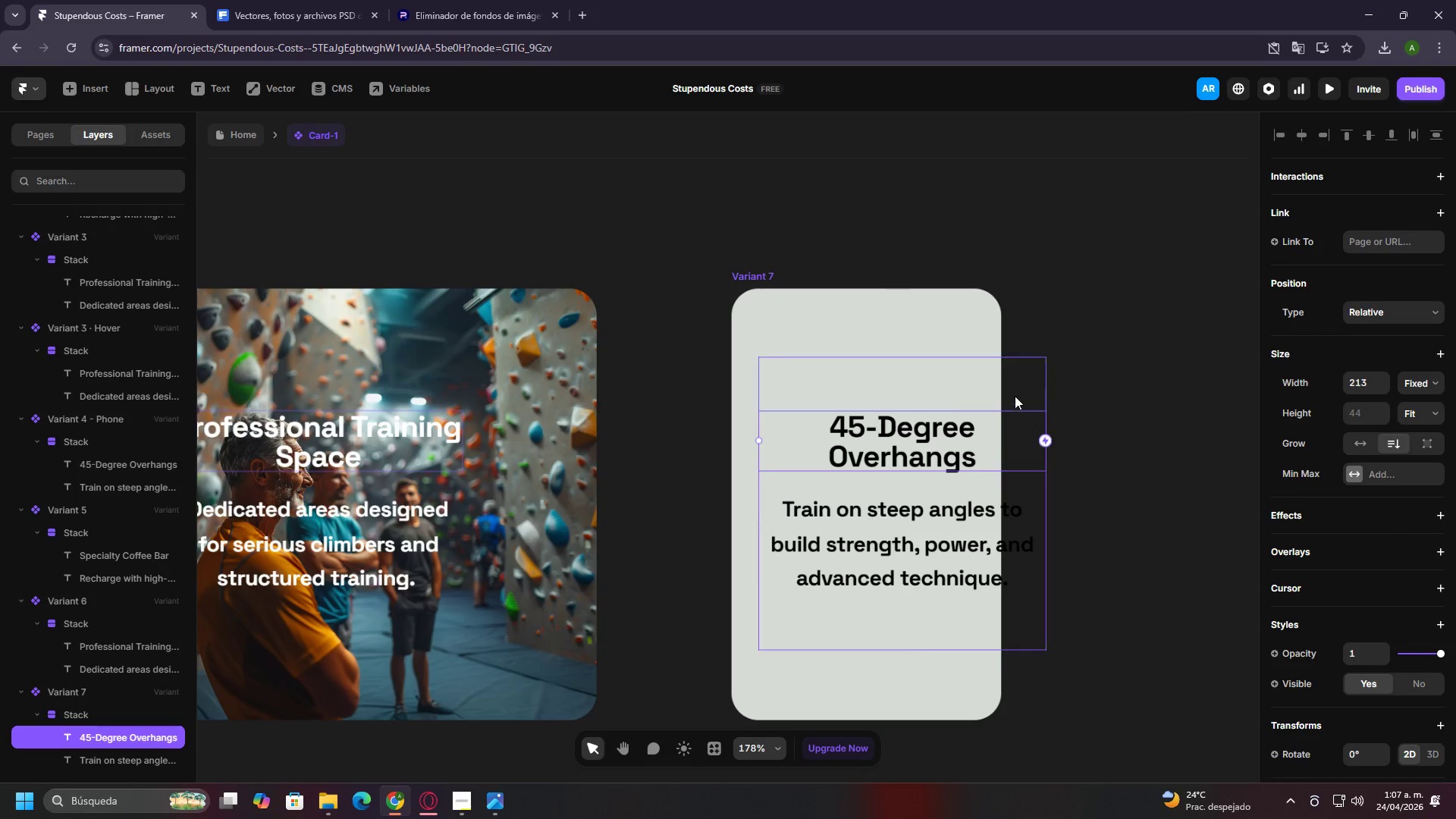 
left_click([1012, 394])
 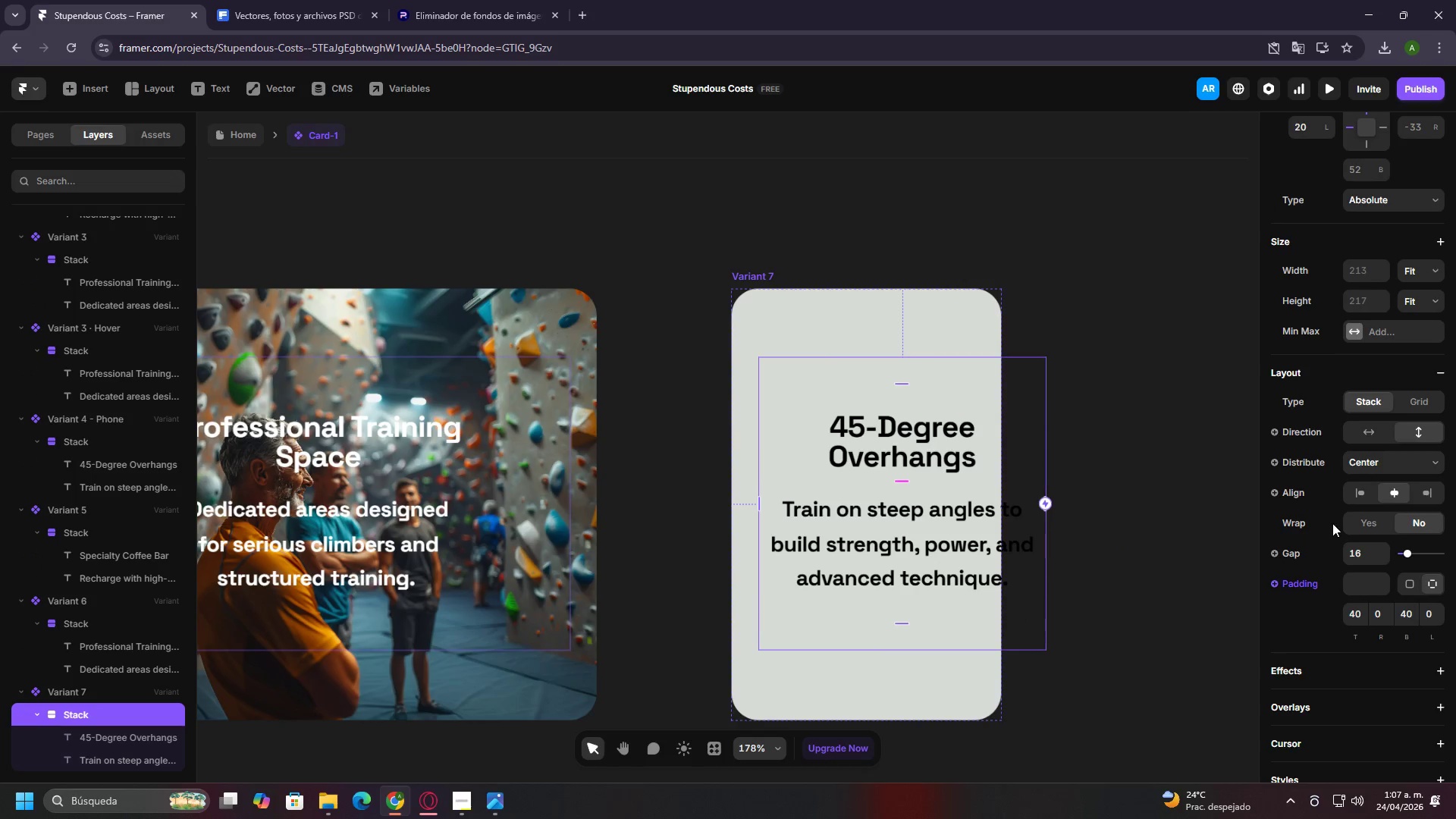 
left_click([1425, 278])
 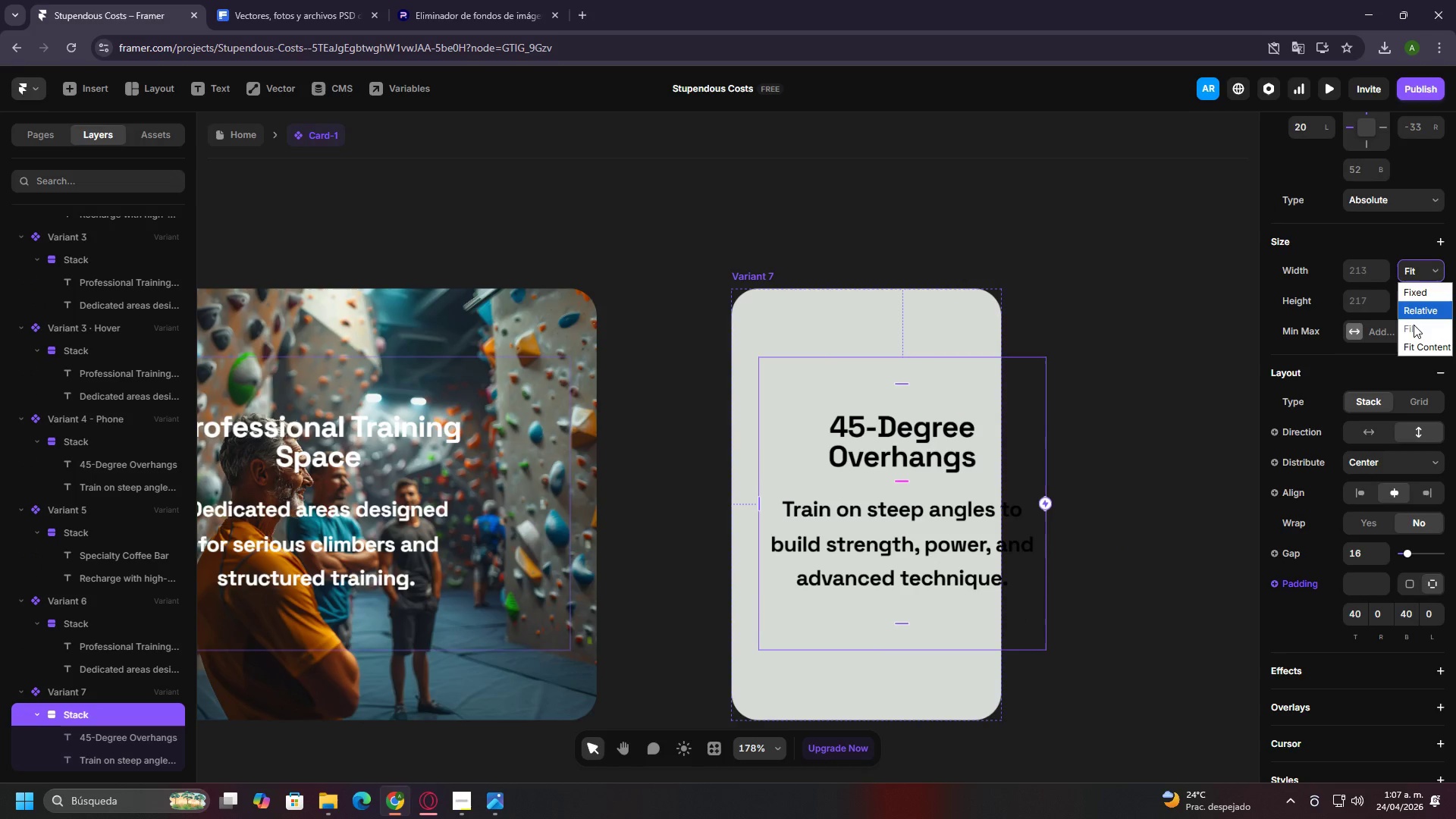 
left_click([1414, 325])
 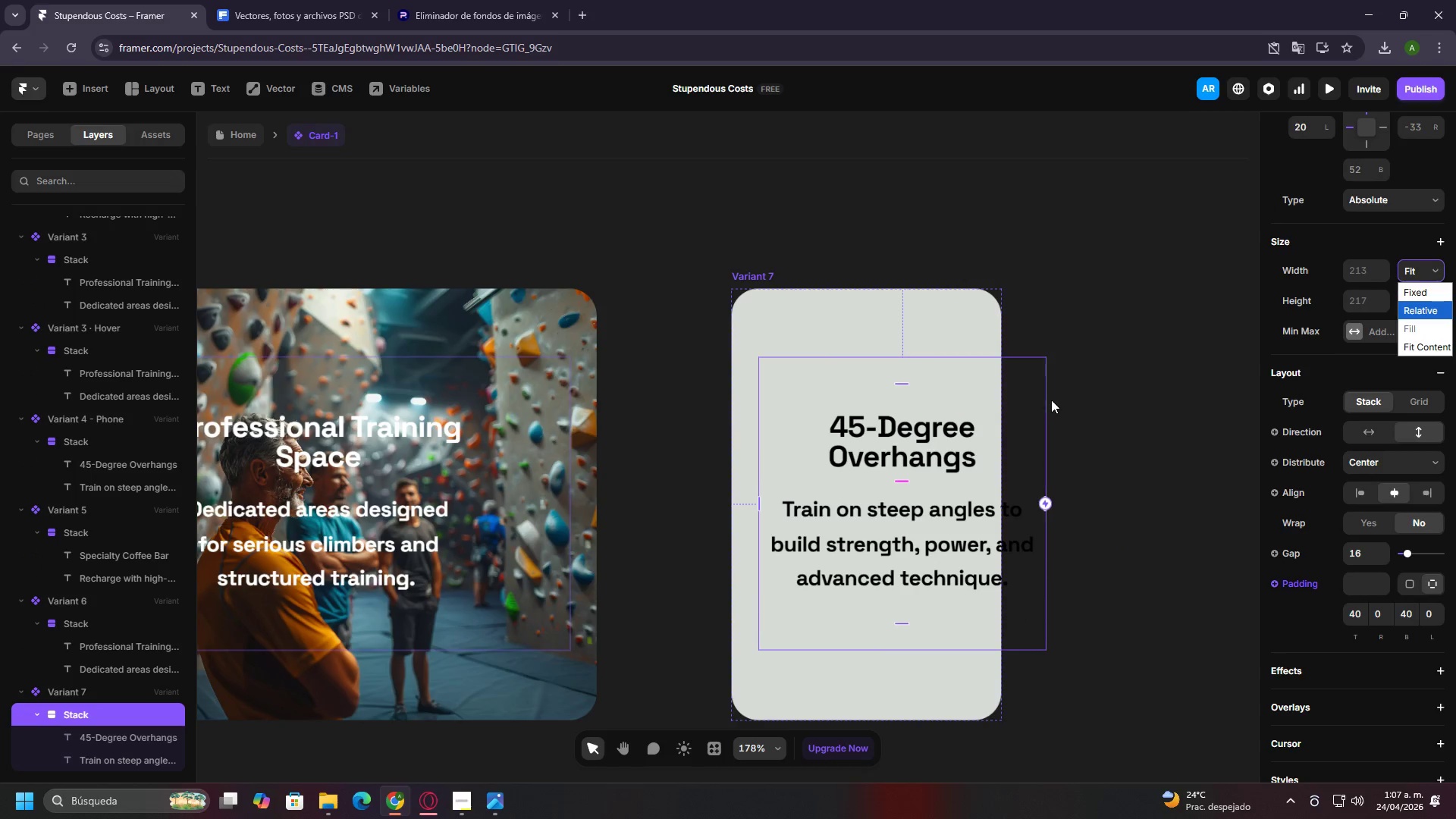 
left_click([1046, 401])
 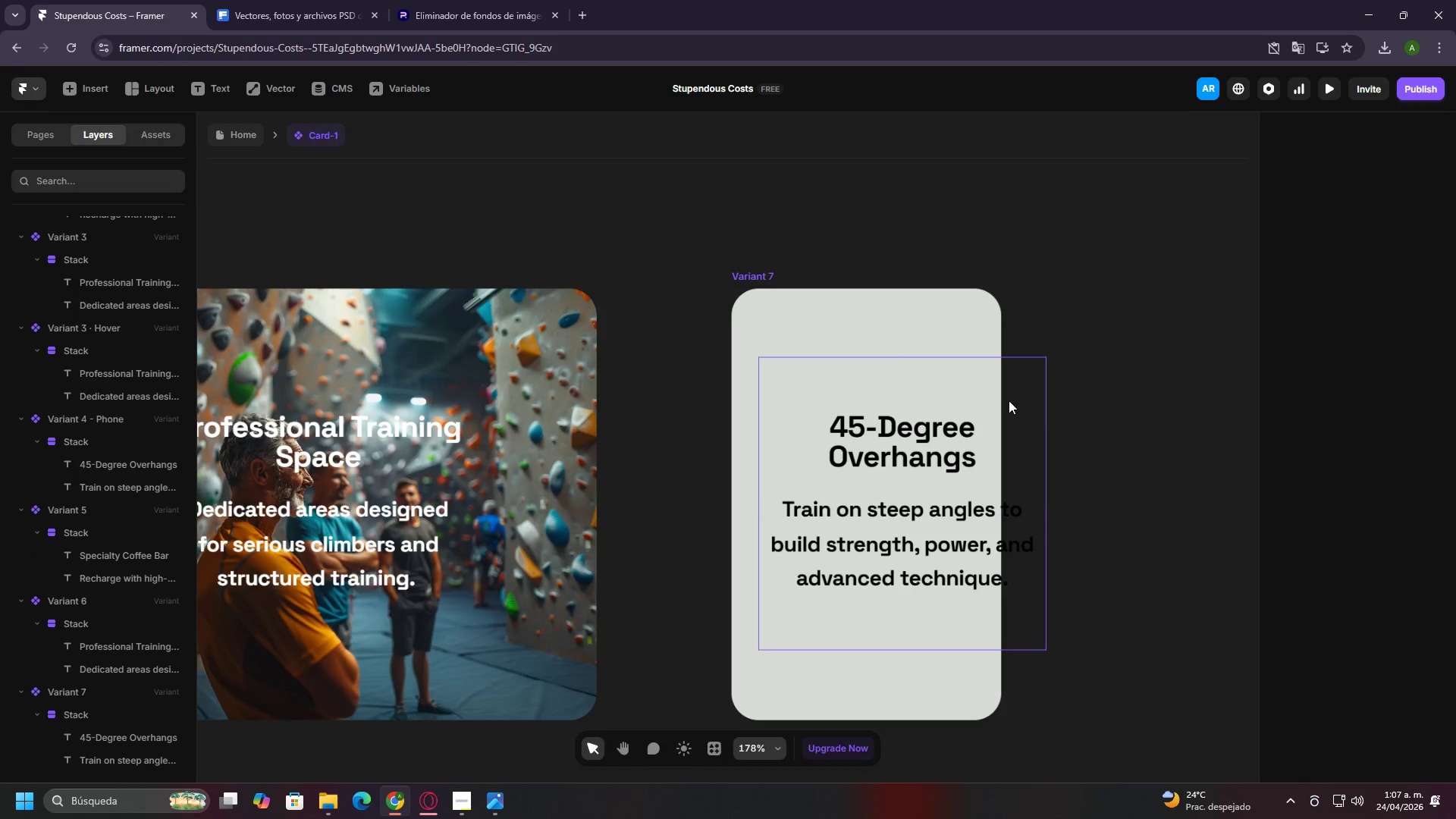 
left_click([971, 402])
 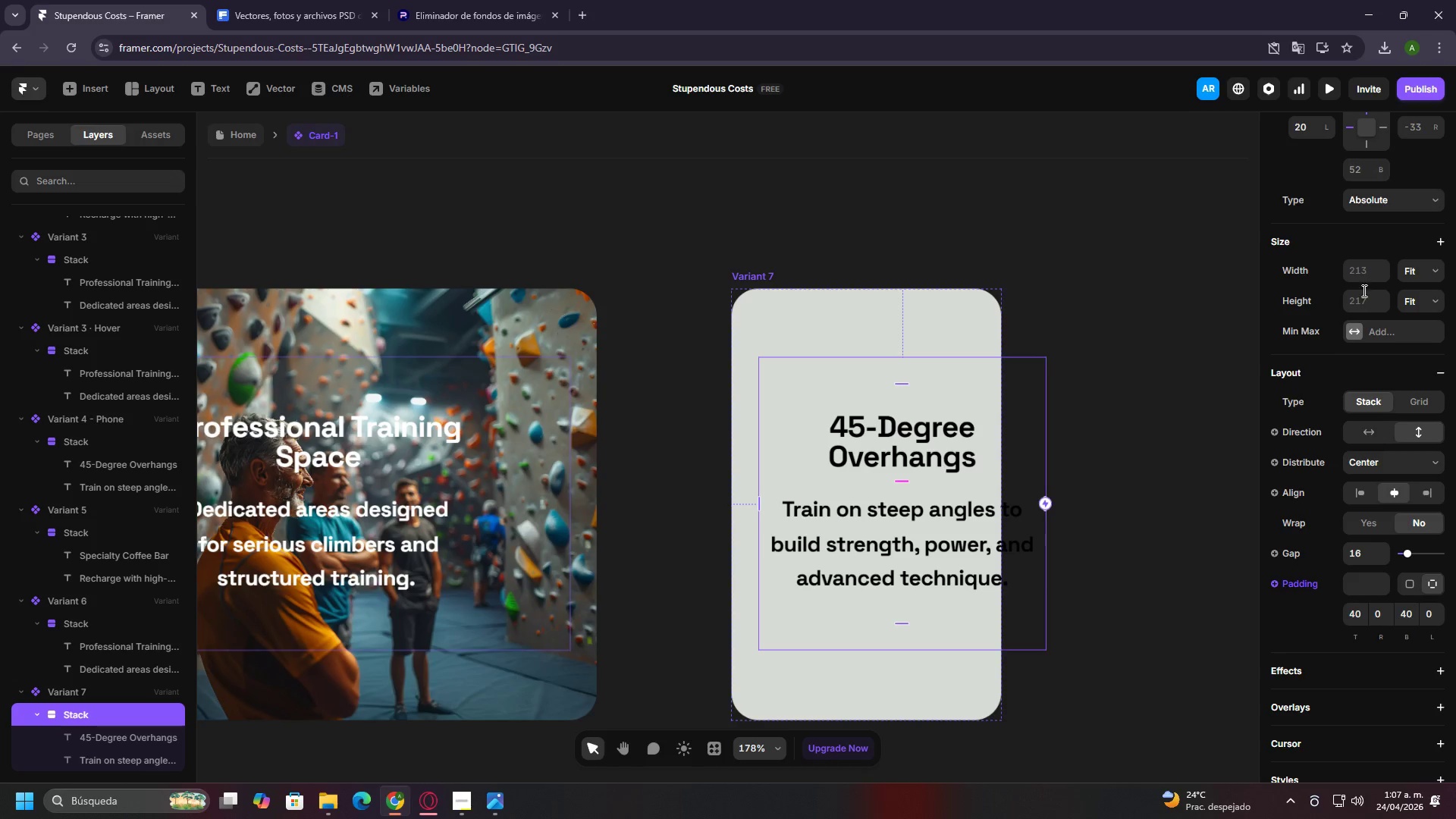 
left_click([1351, 271])
 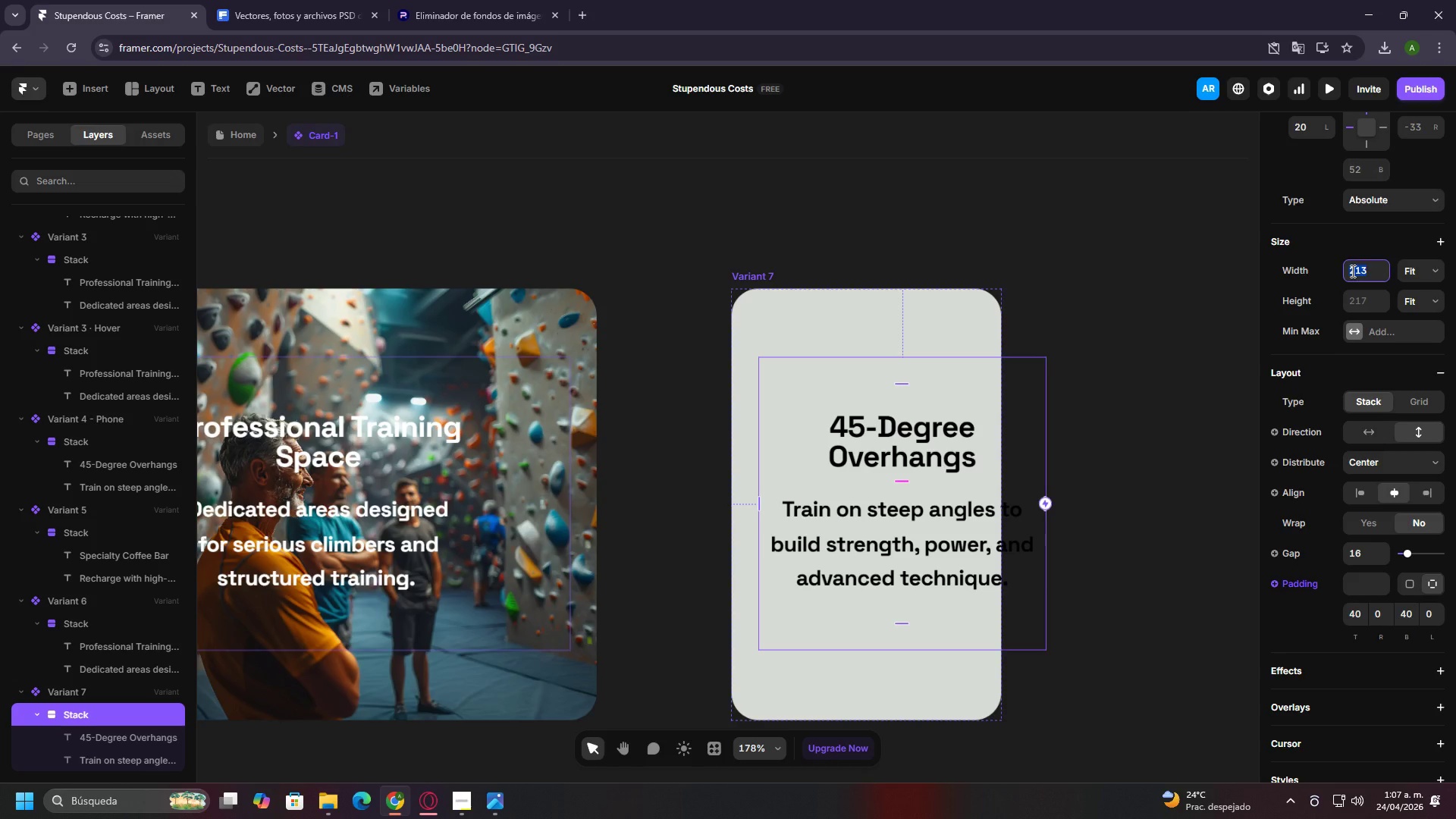 
type(160)
 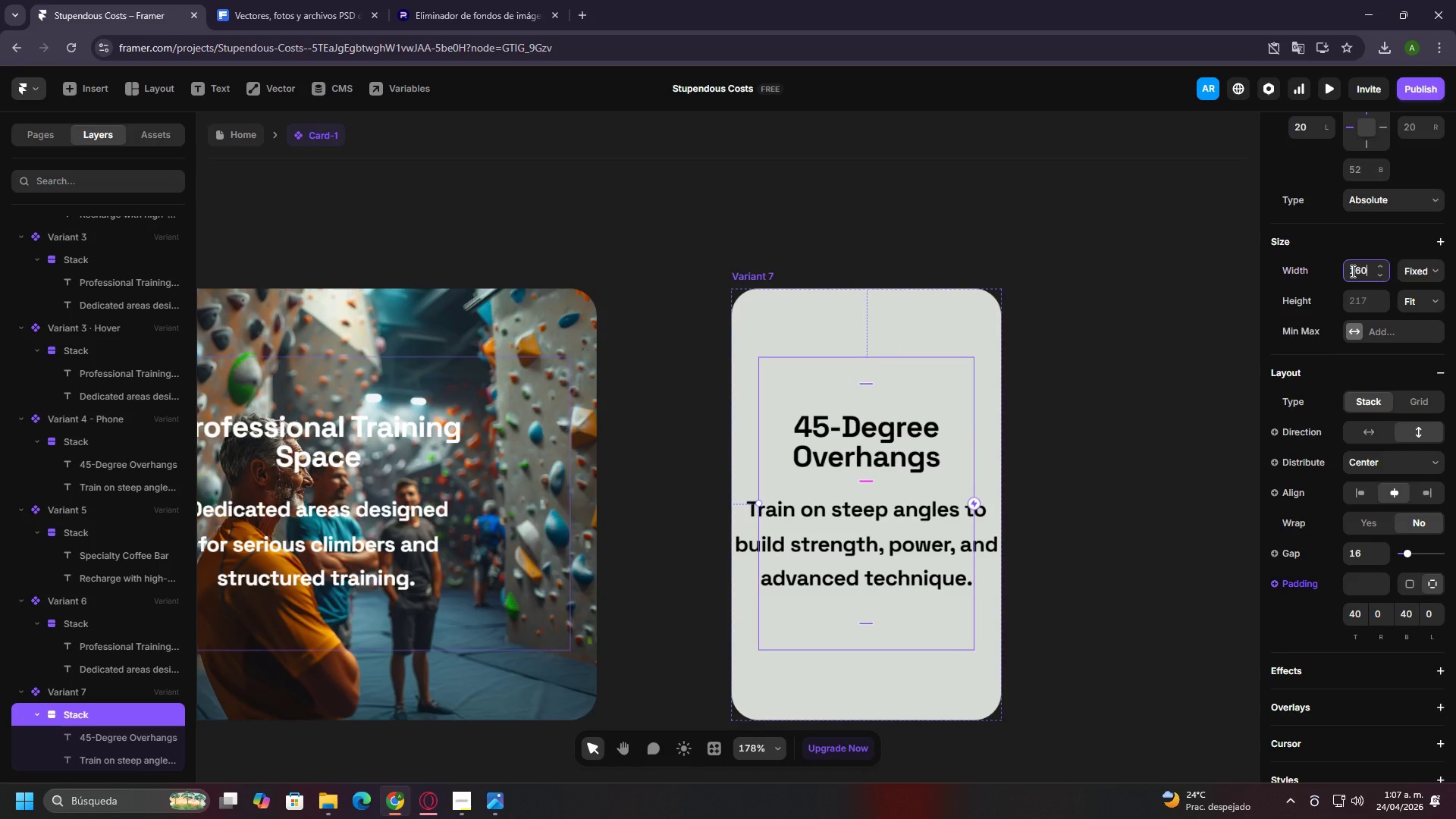 
key(Enter)
 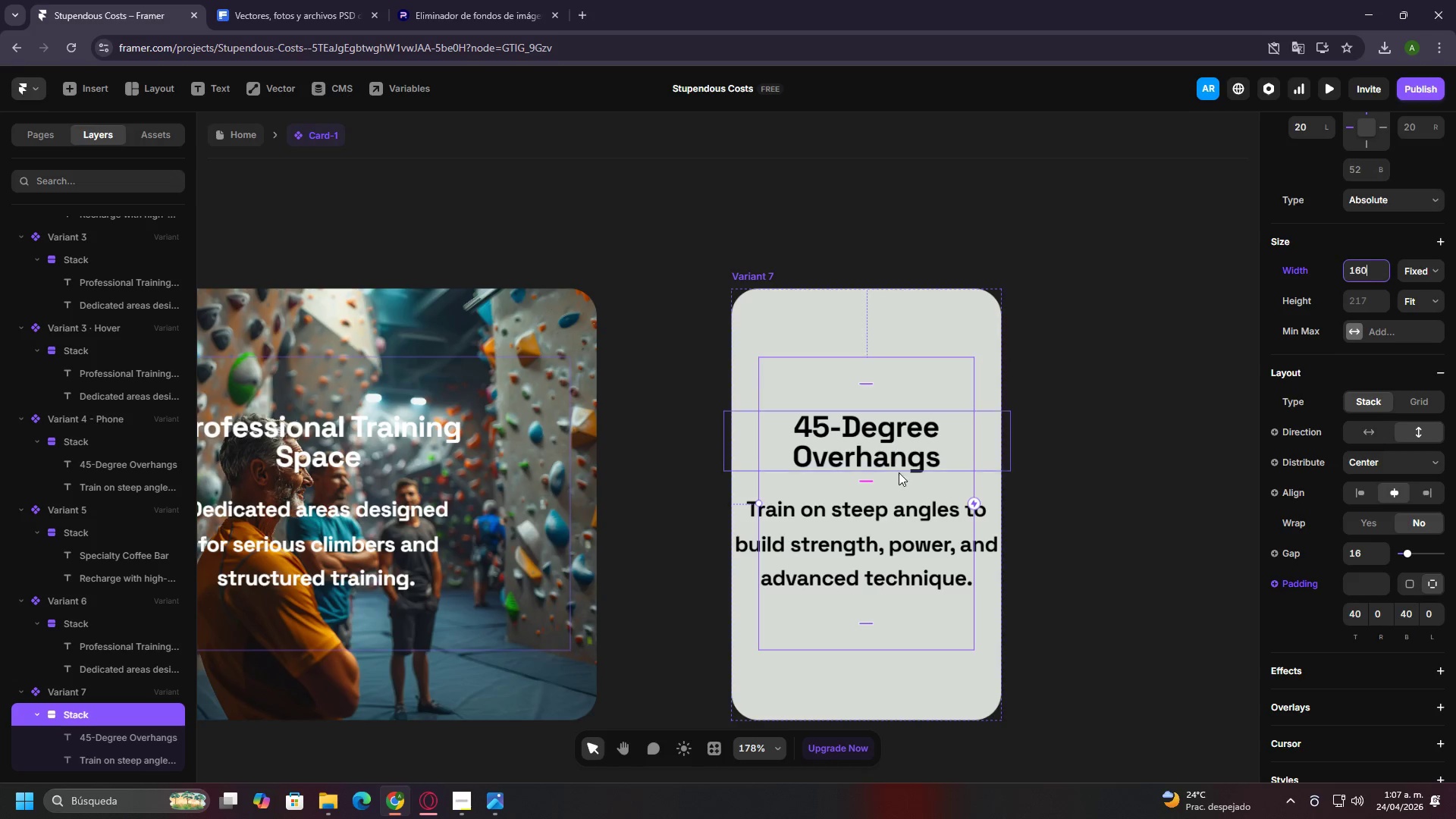 
left_click([895, 515])
 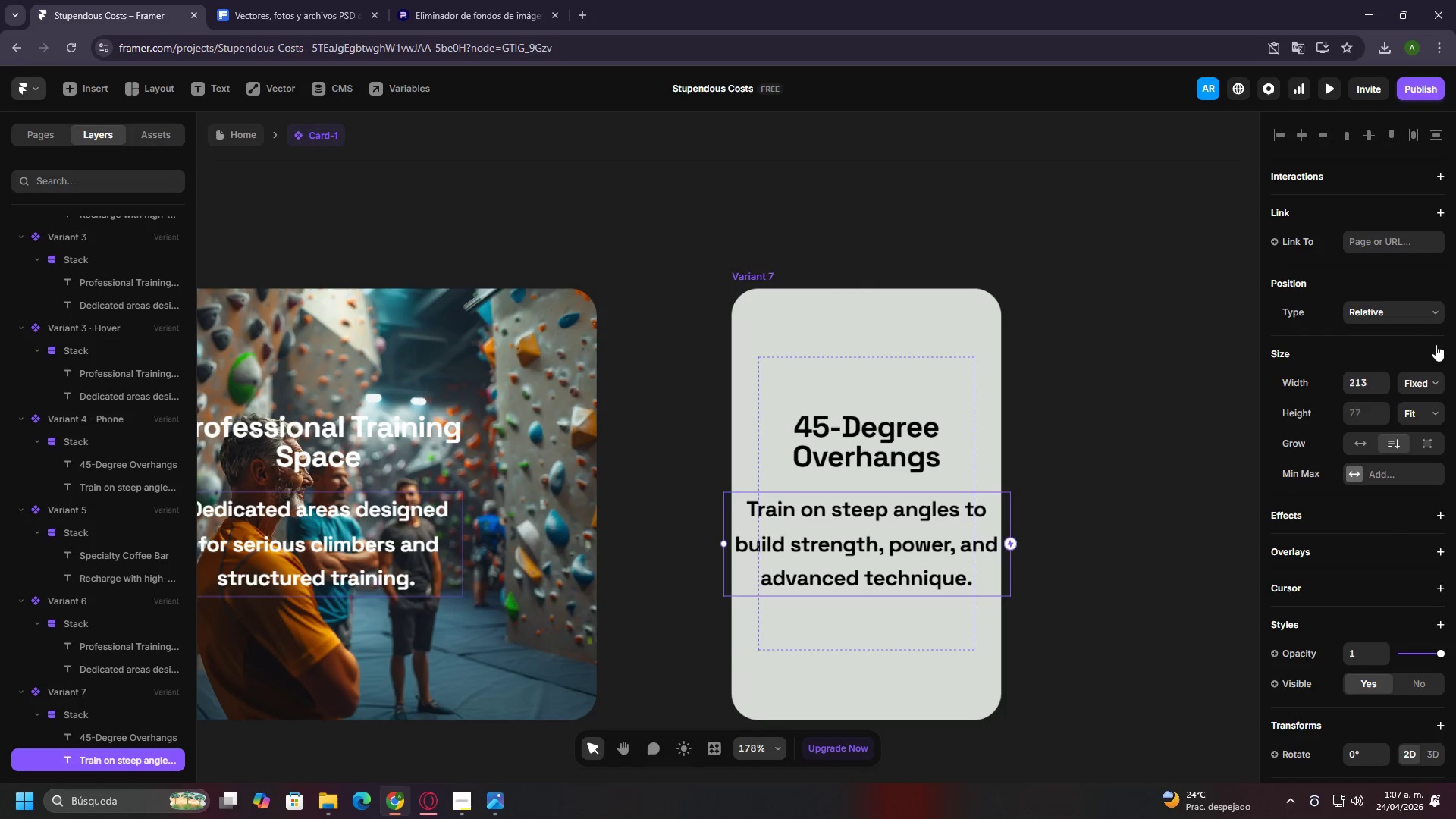 
left_click([1428, 388])
 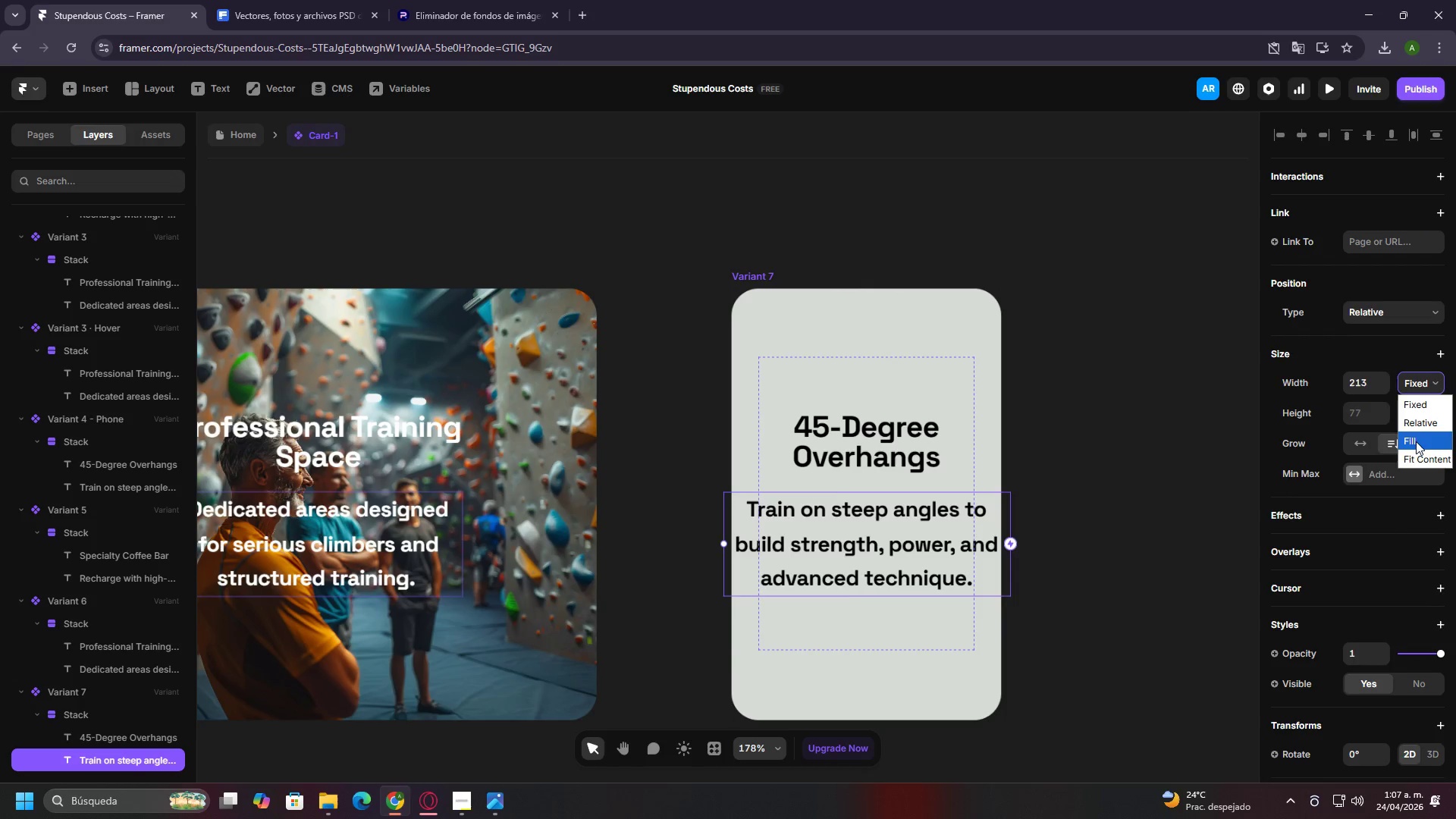 
left_click([1416, 443])
 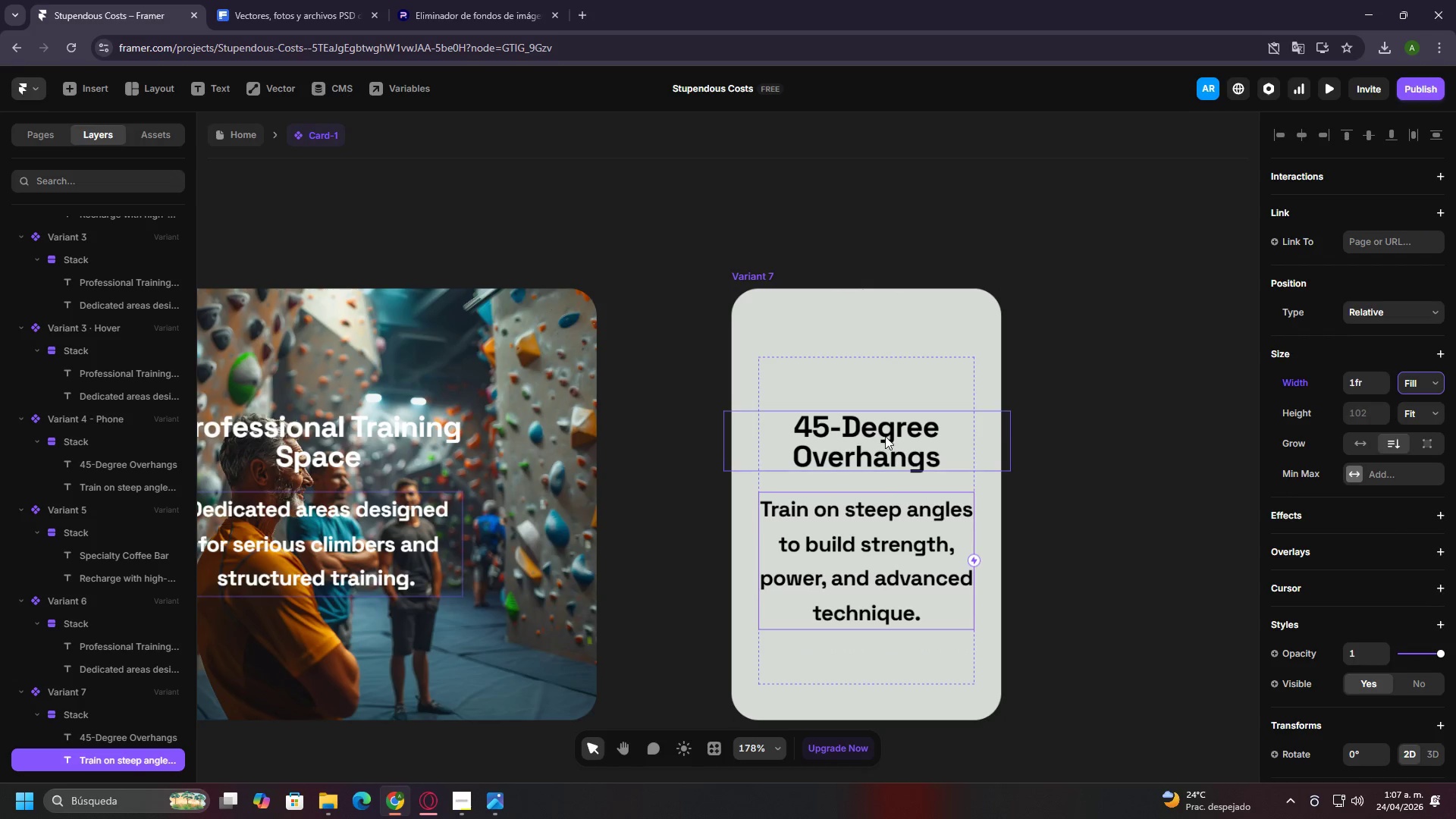 
left_click([882, 438])
 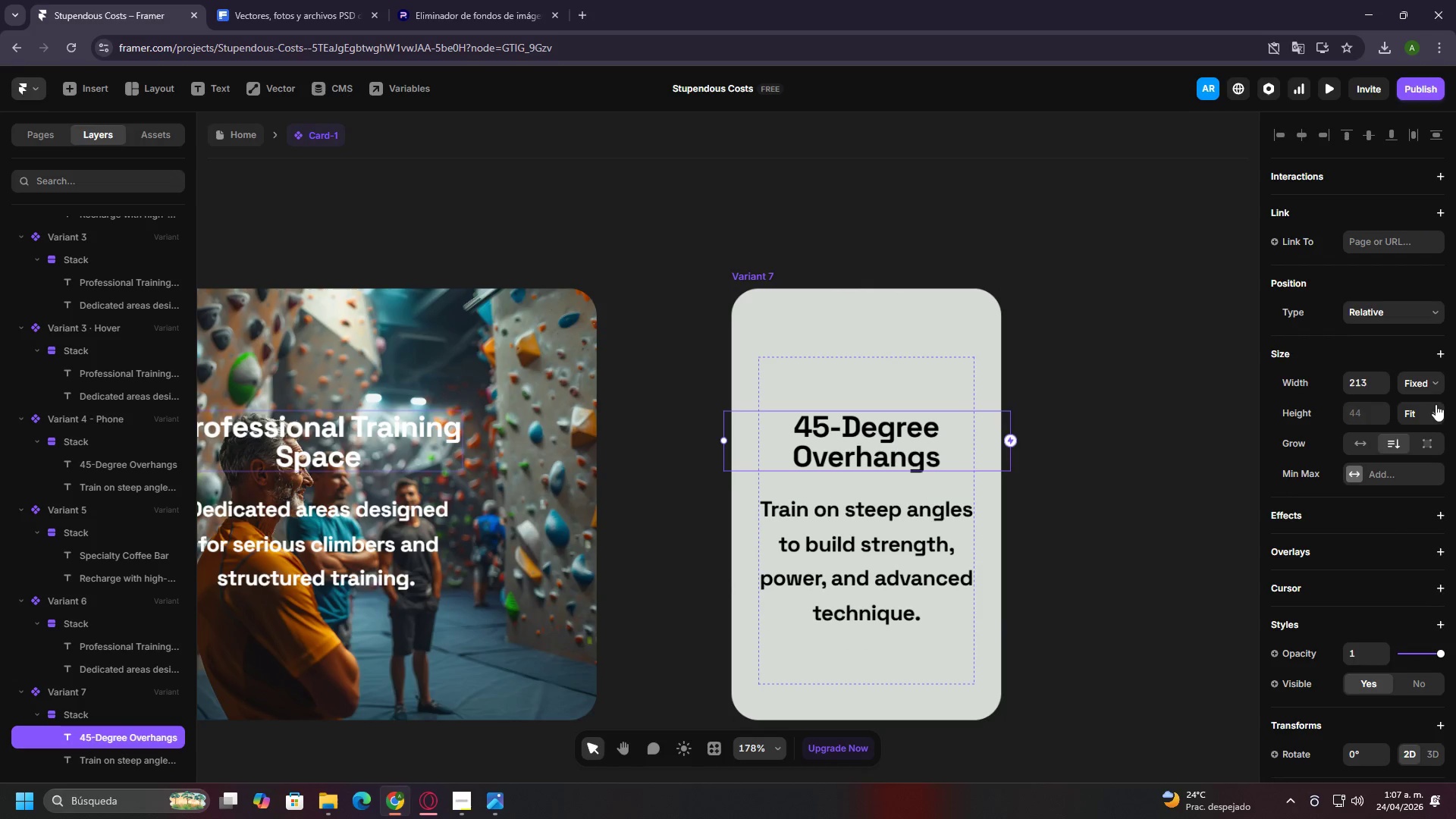 
left_click([1432, 388])
 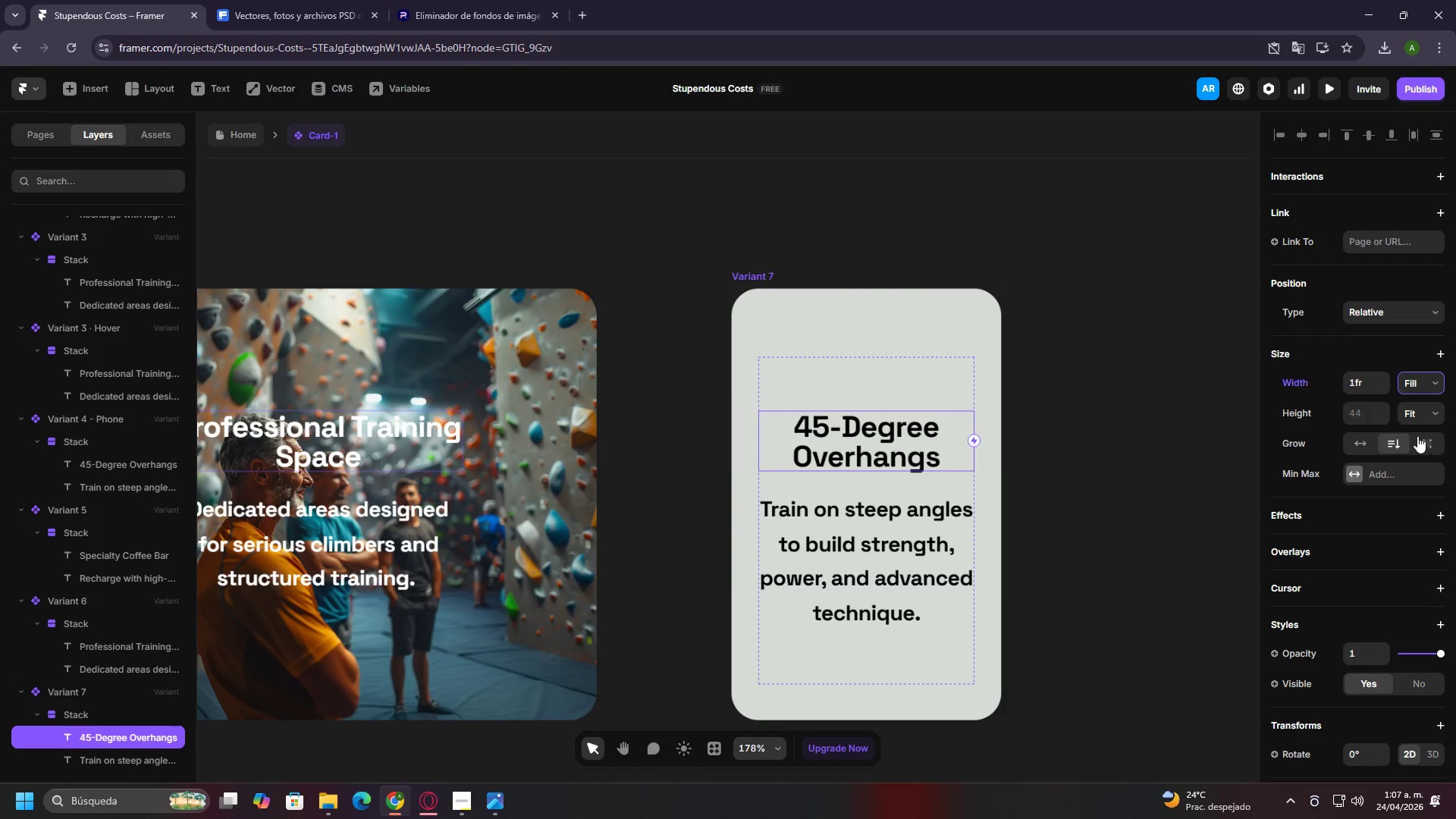 
double_click([1069, 387])
 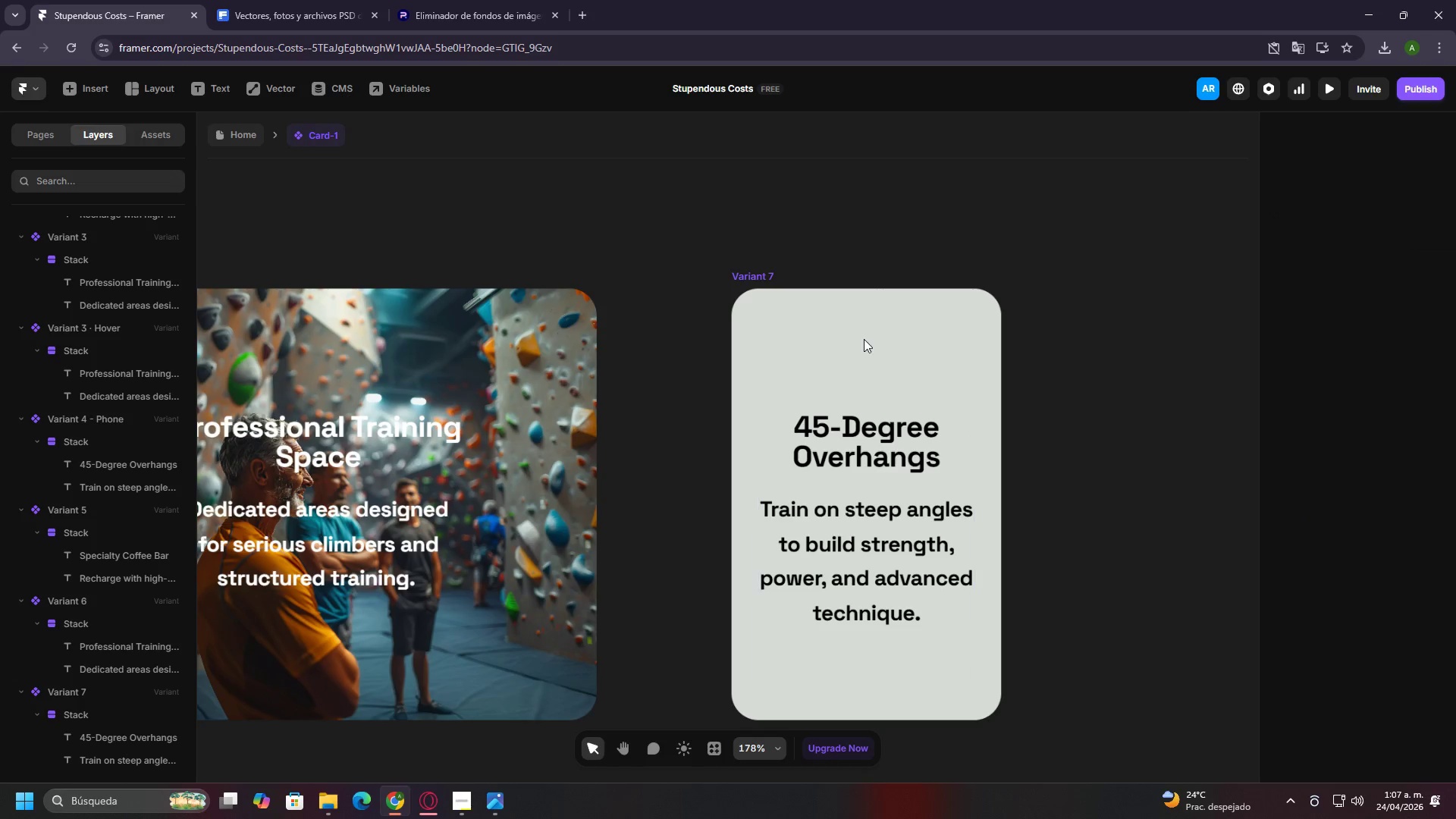 
triple_click([863, 338])
 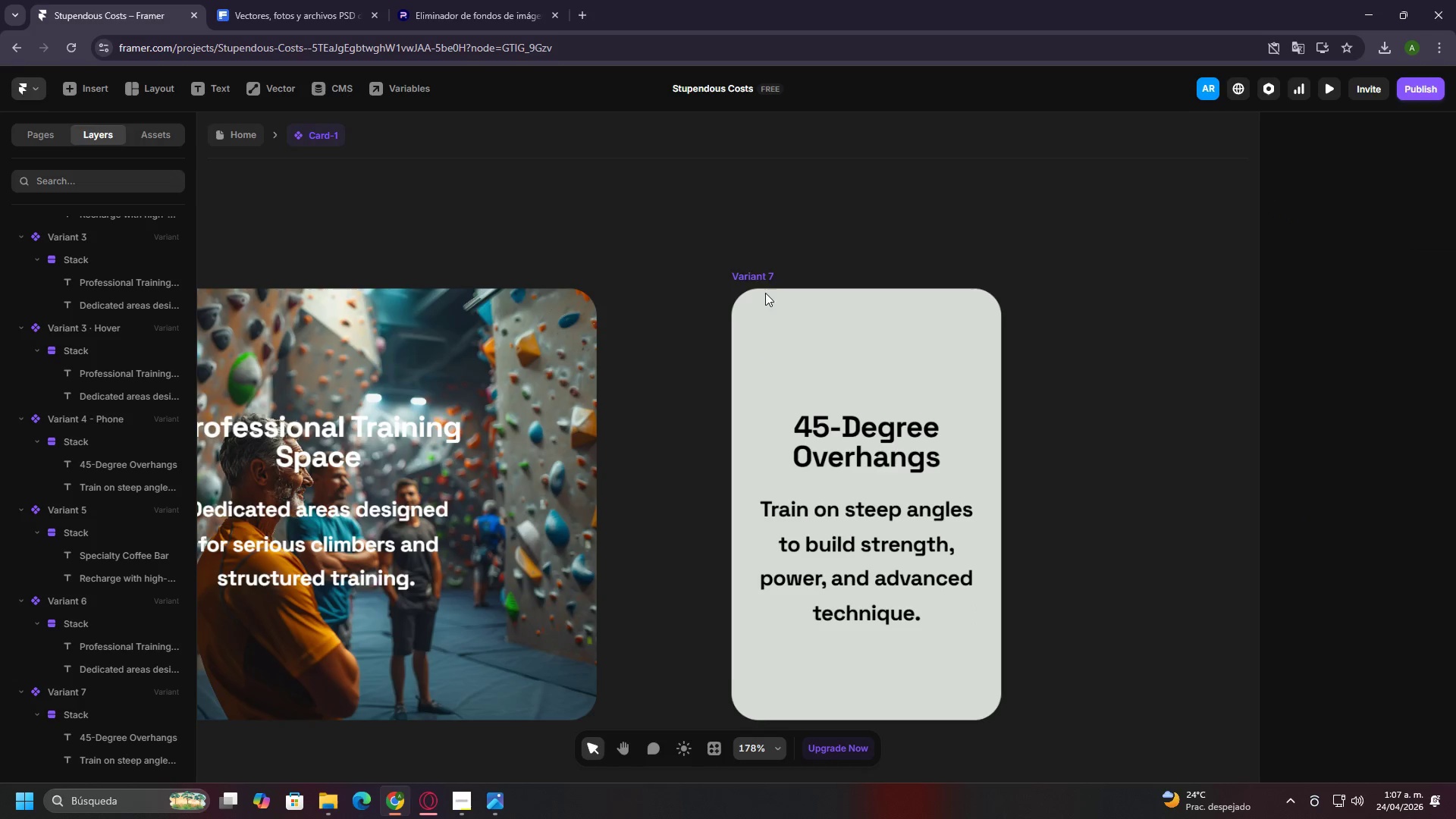 
double_click([743, 268])
 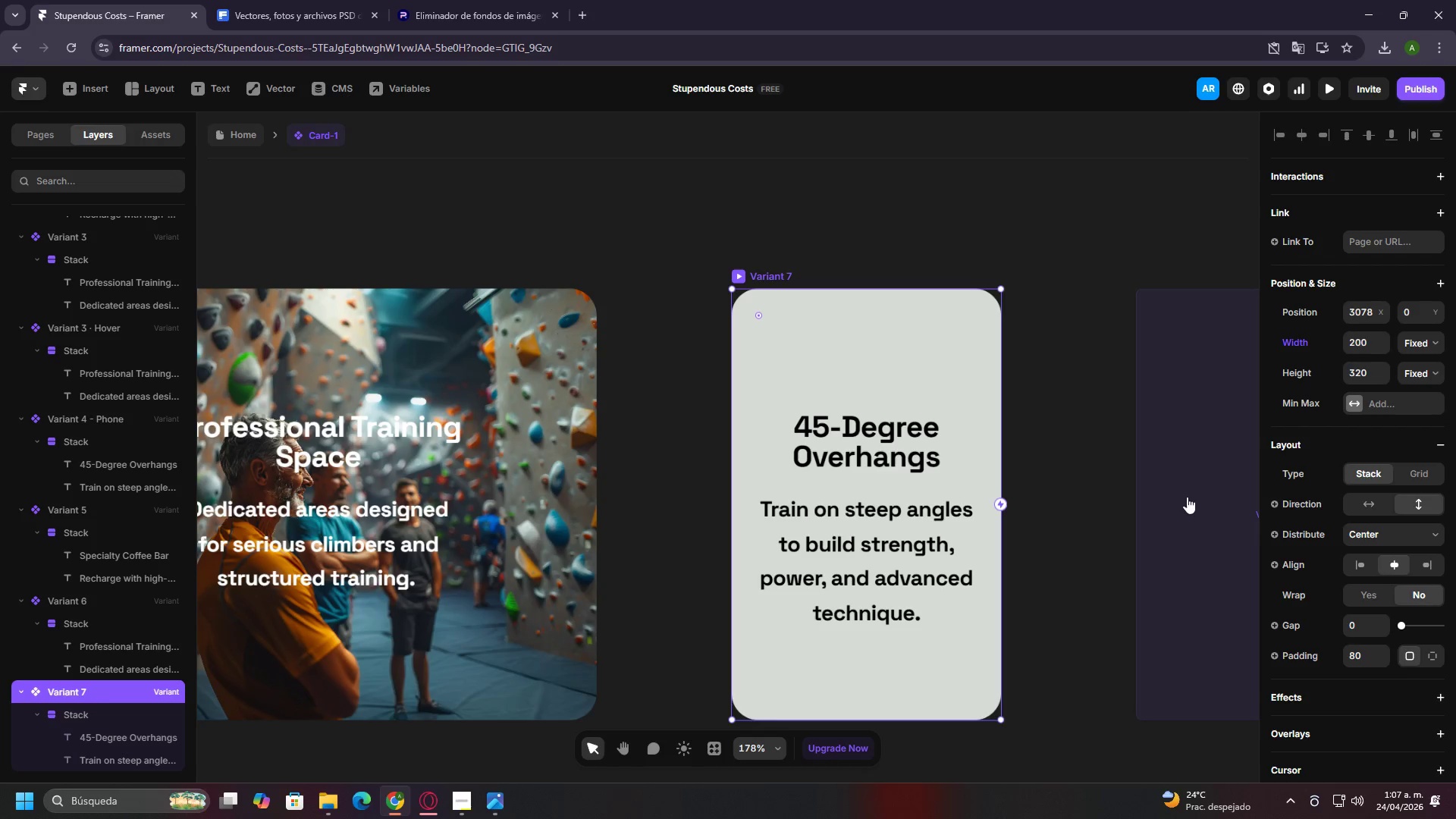 
scroll: coordinate [1387, 604], scroll_direction: down, amount: 5.0
 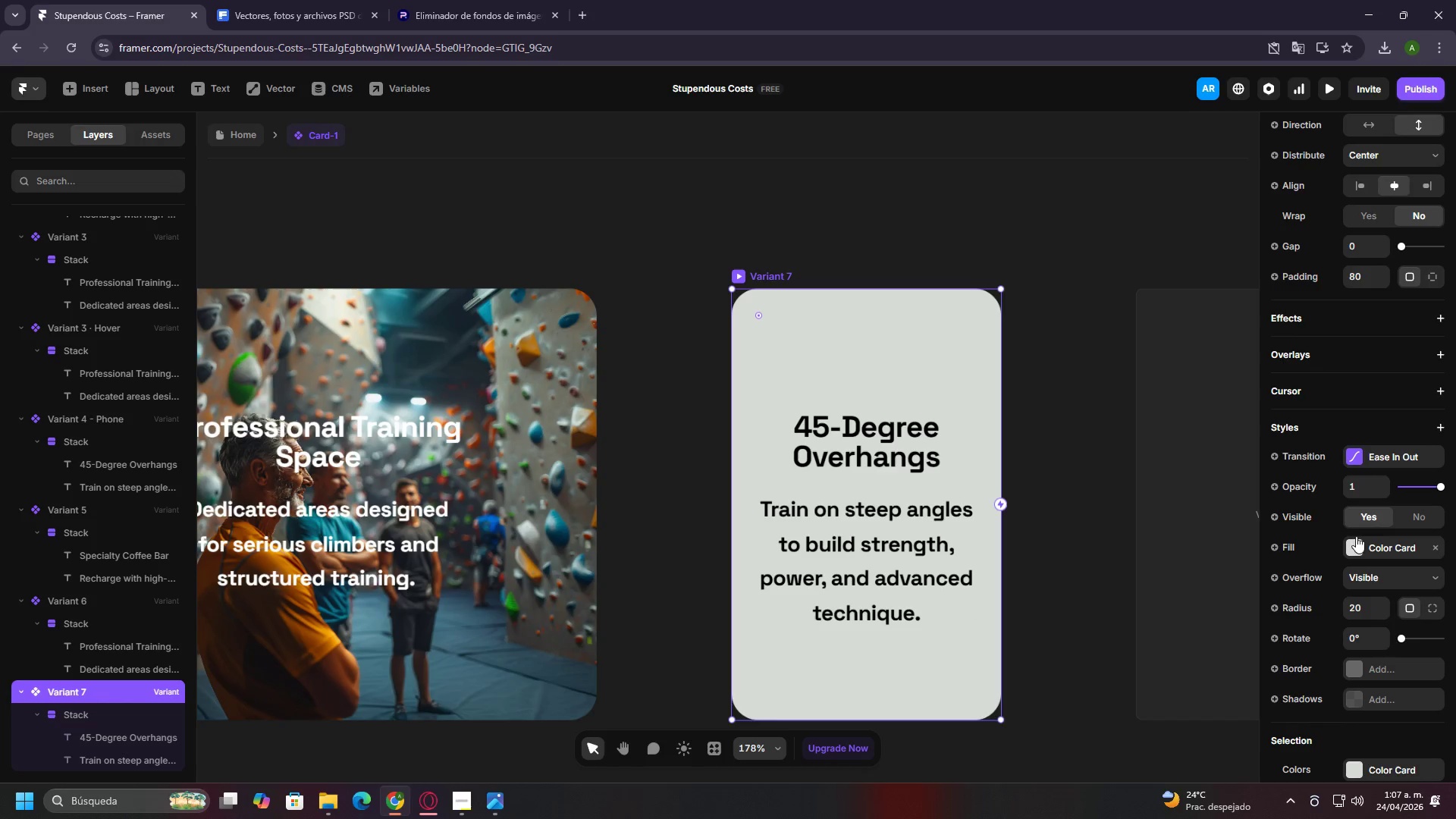 
left_click([1360, 542])
 